 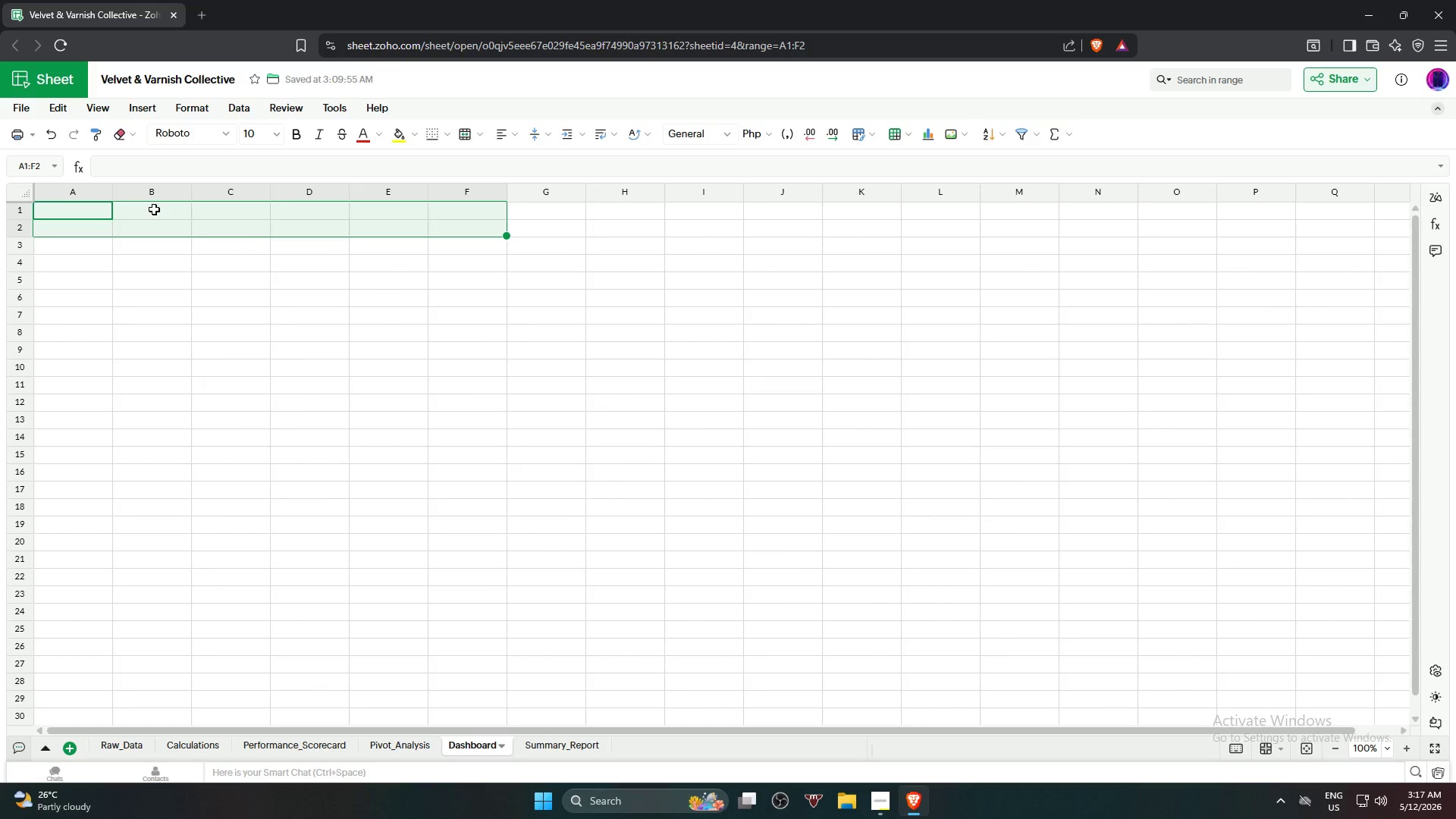 
hold_key(key=ShiftLeft, duration=0.78)
 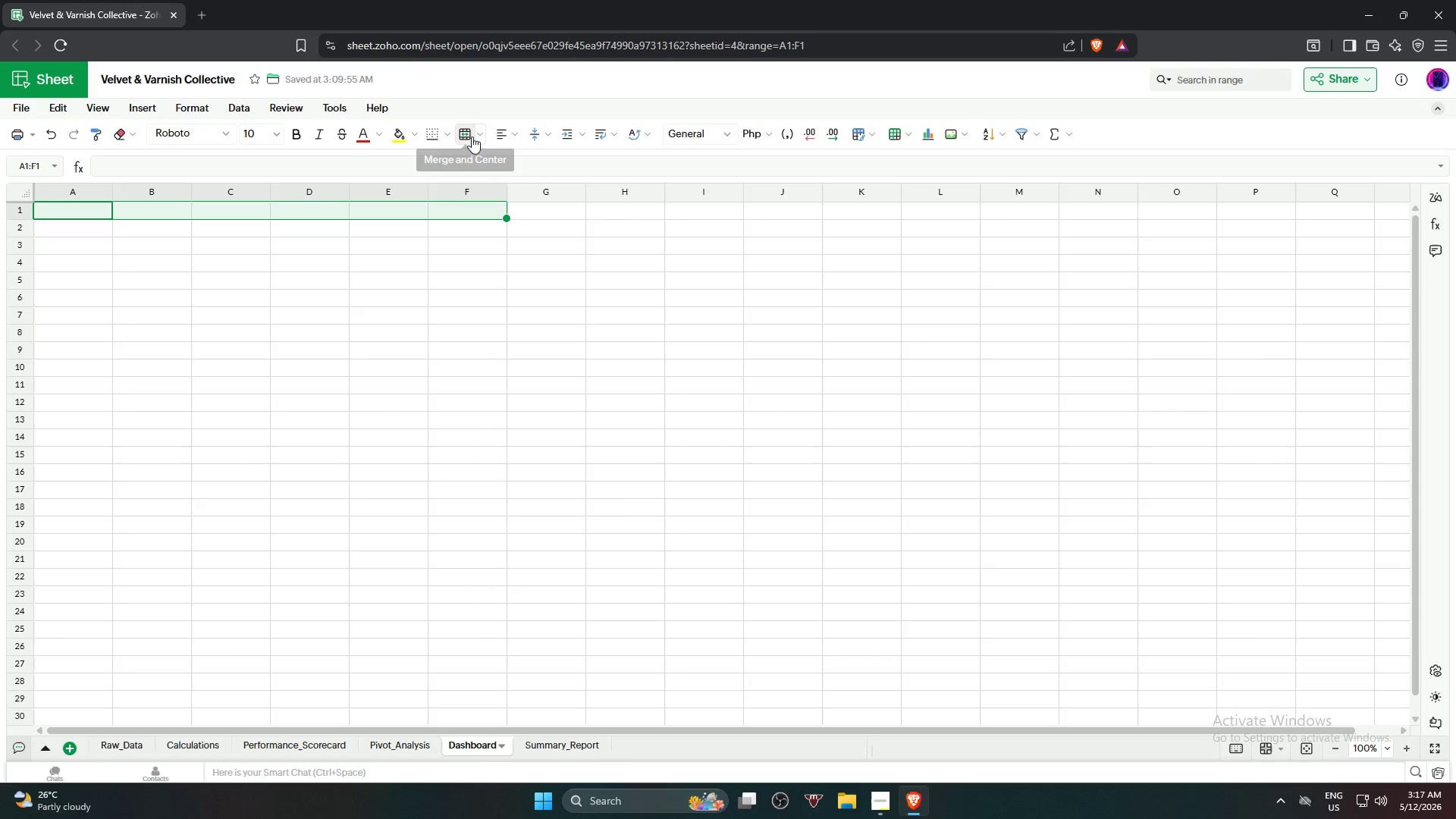 
left_click([466, 134])
 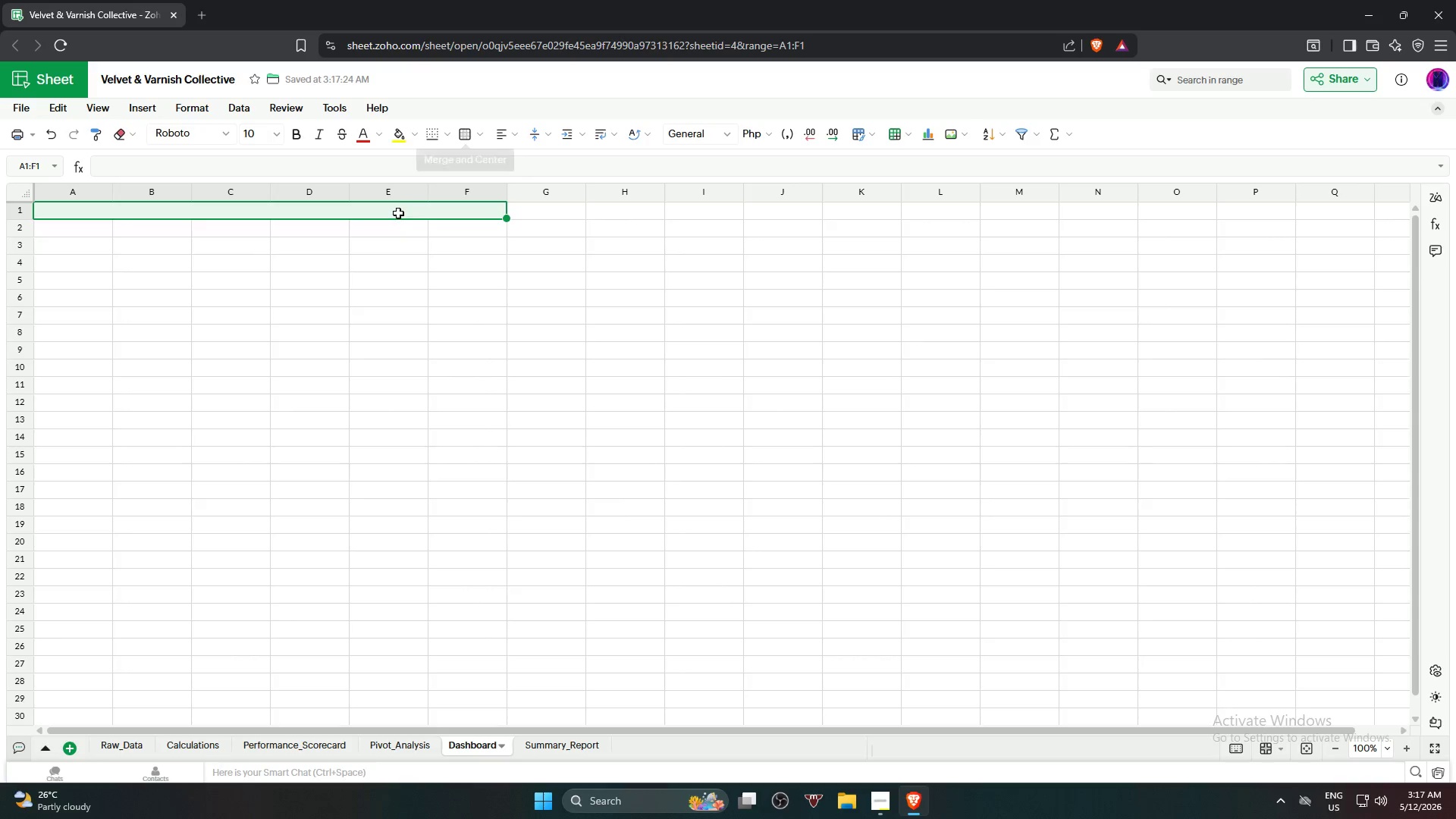 
left_click([397, 213])
 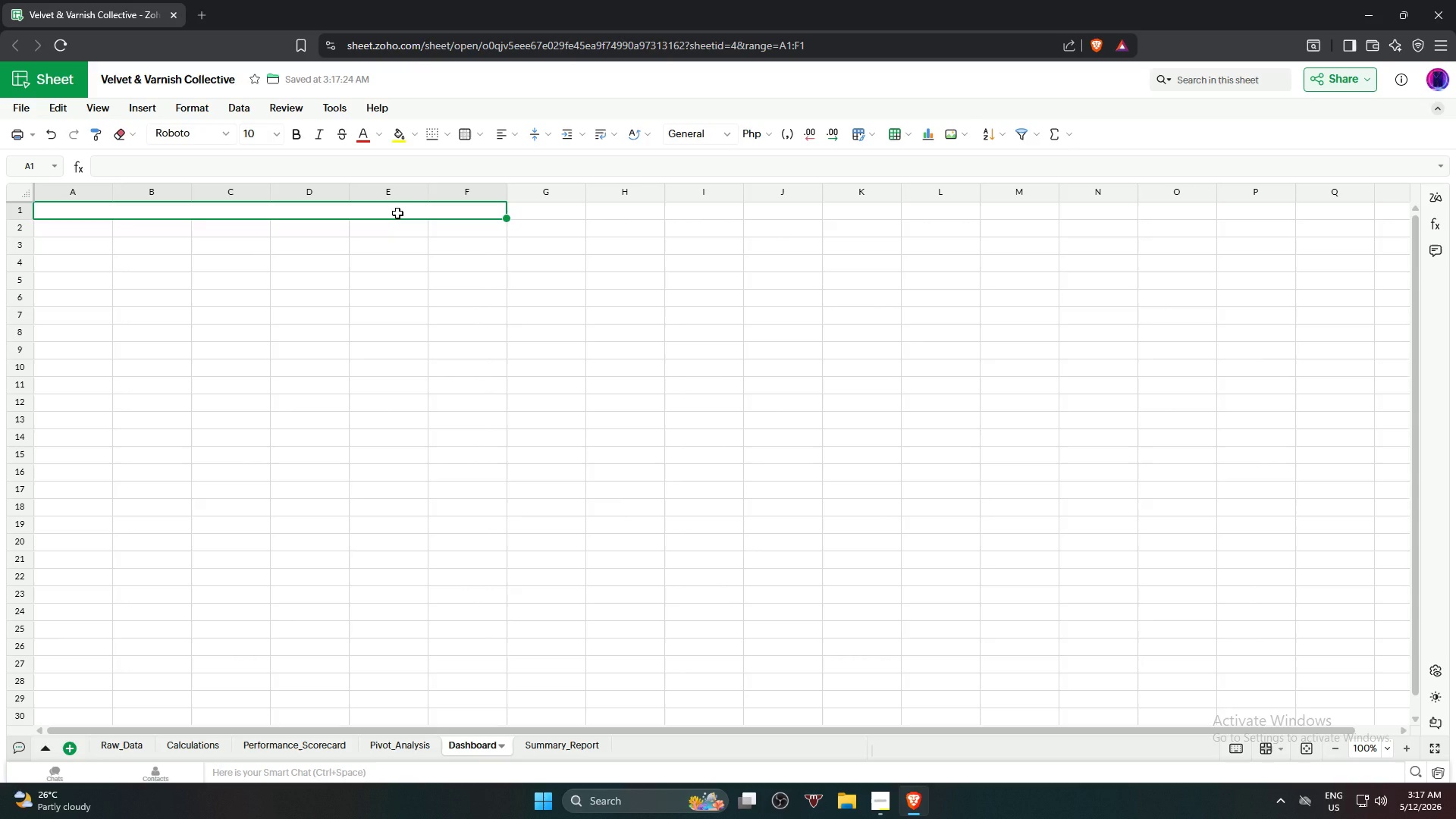 
type(Velvet & B)
key(Backspace)
type(Varnish Performance Dashboard)
 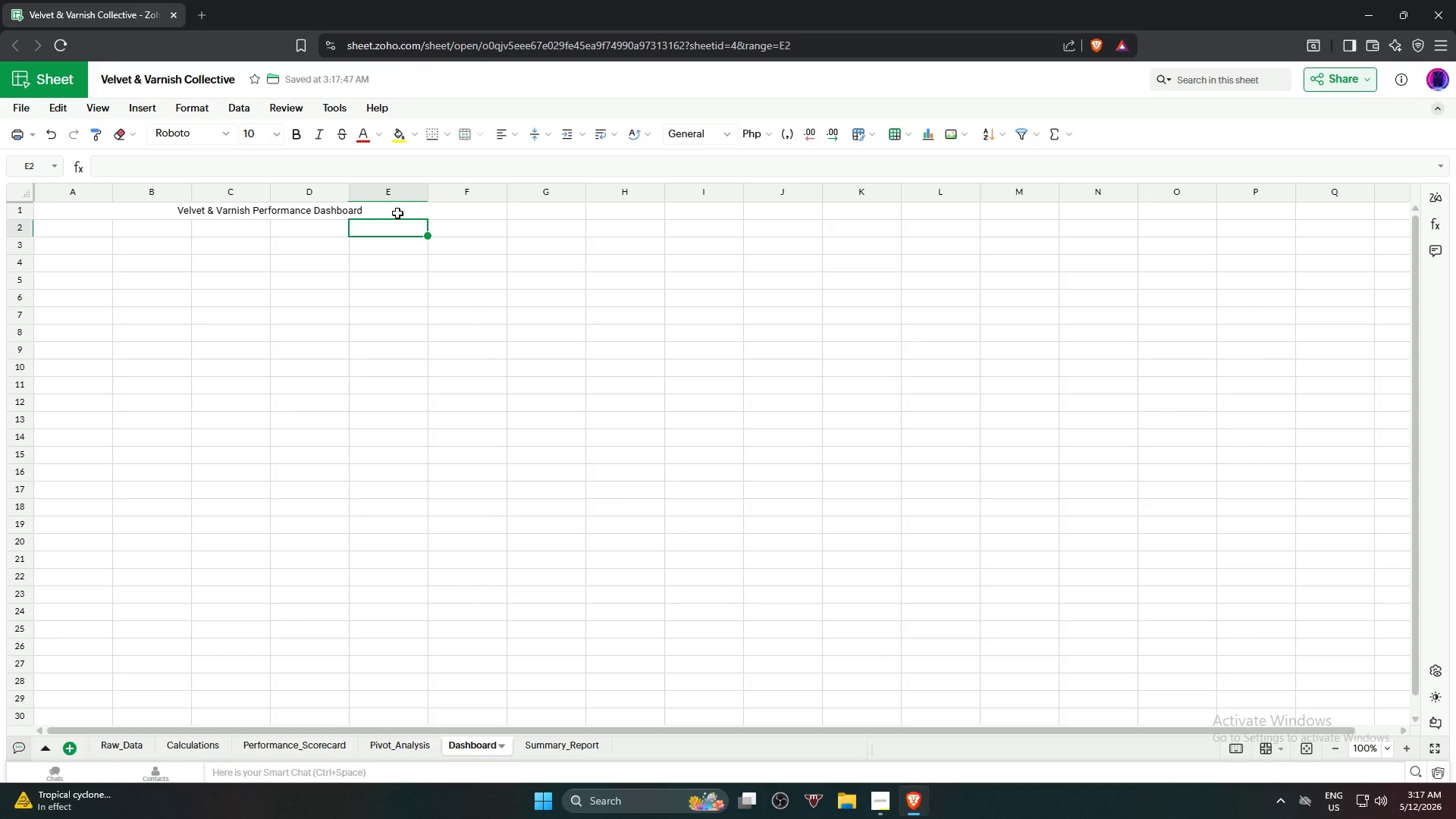 
 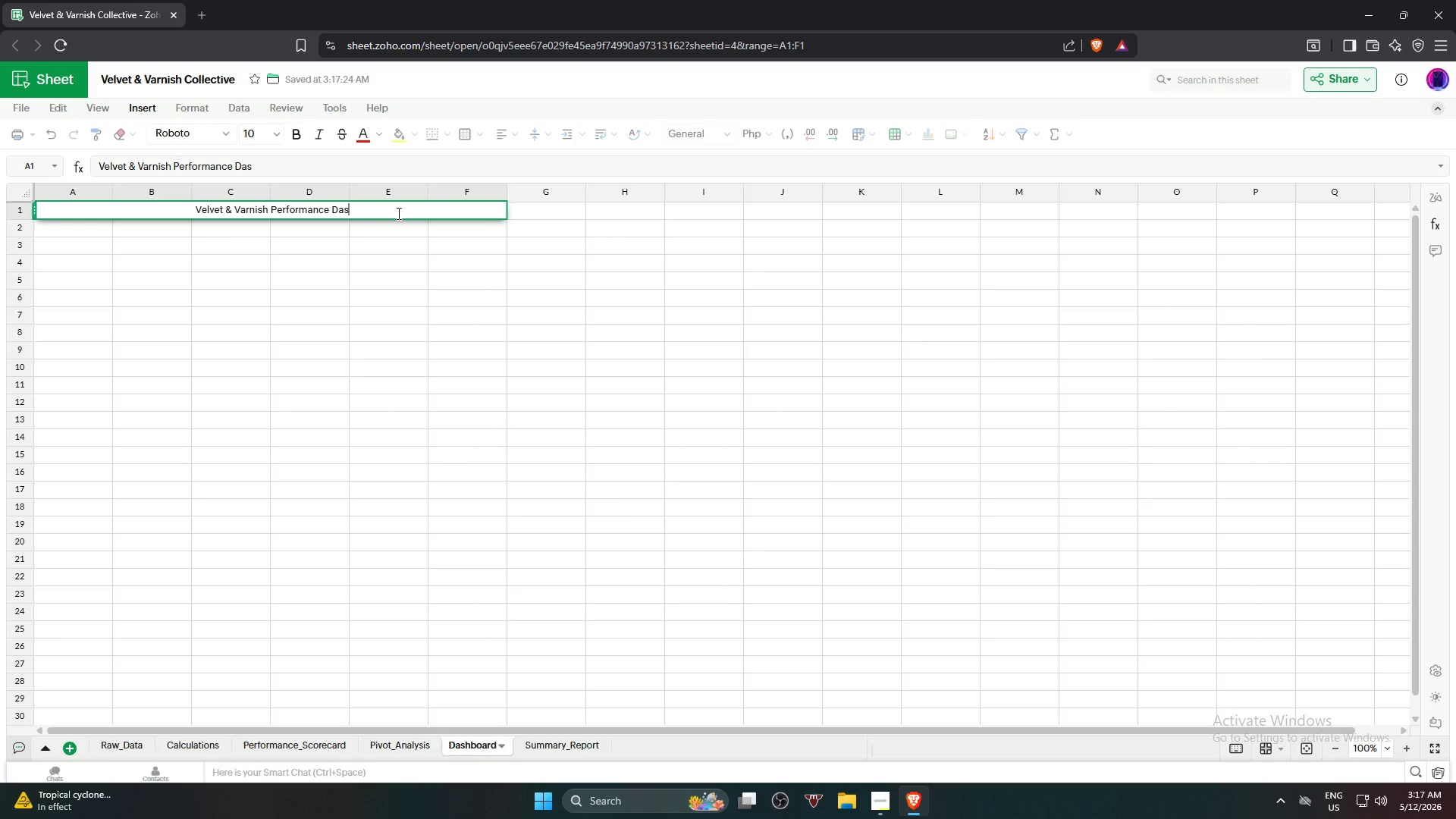 
key(Enter)
 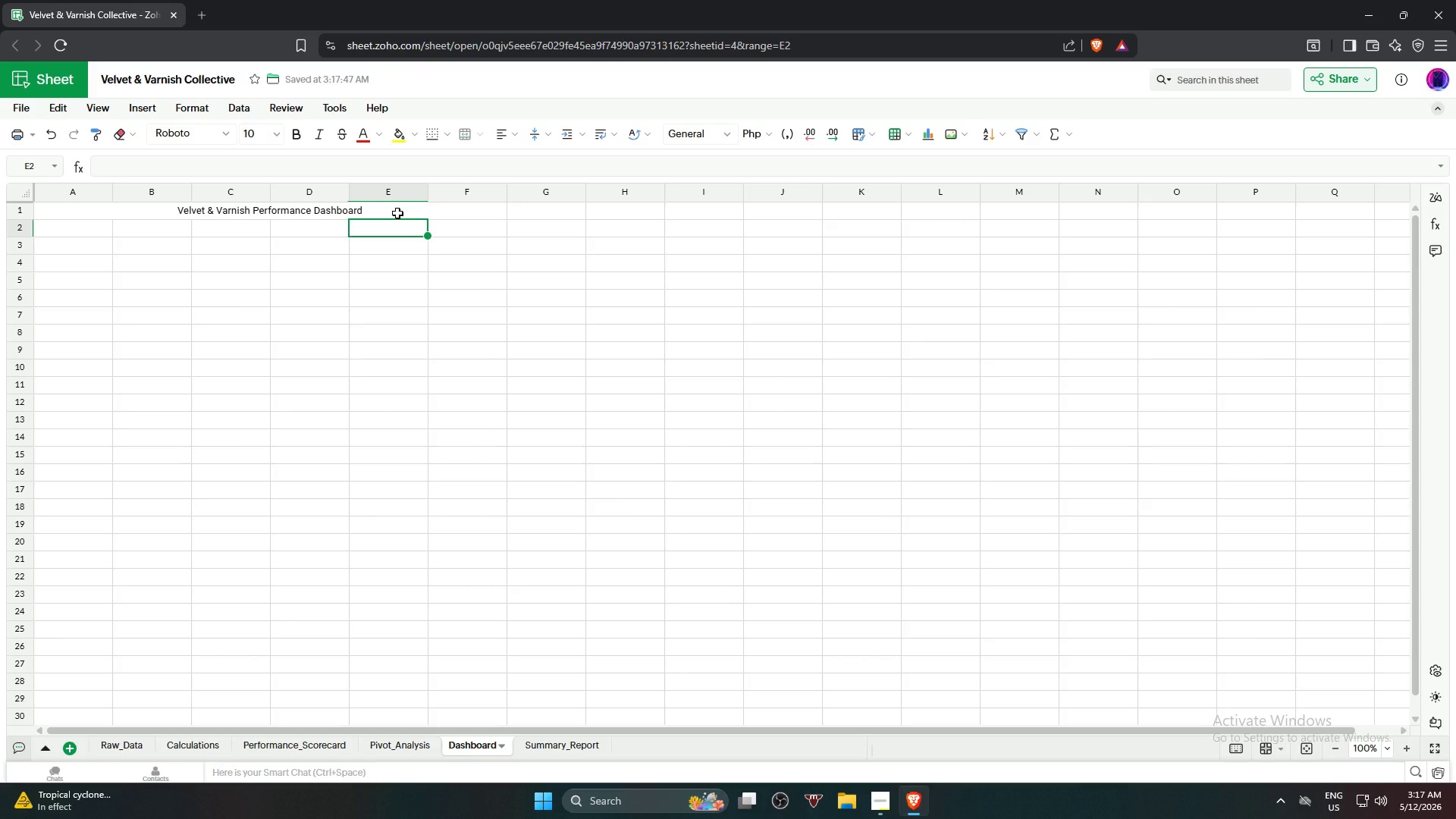 
wait(10.45)
 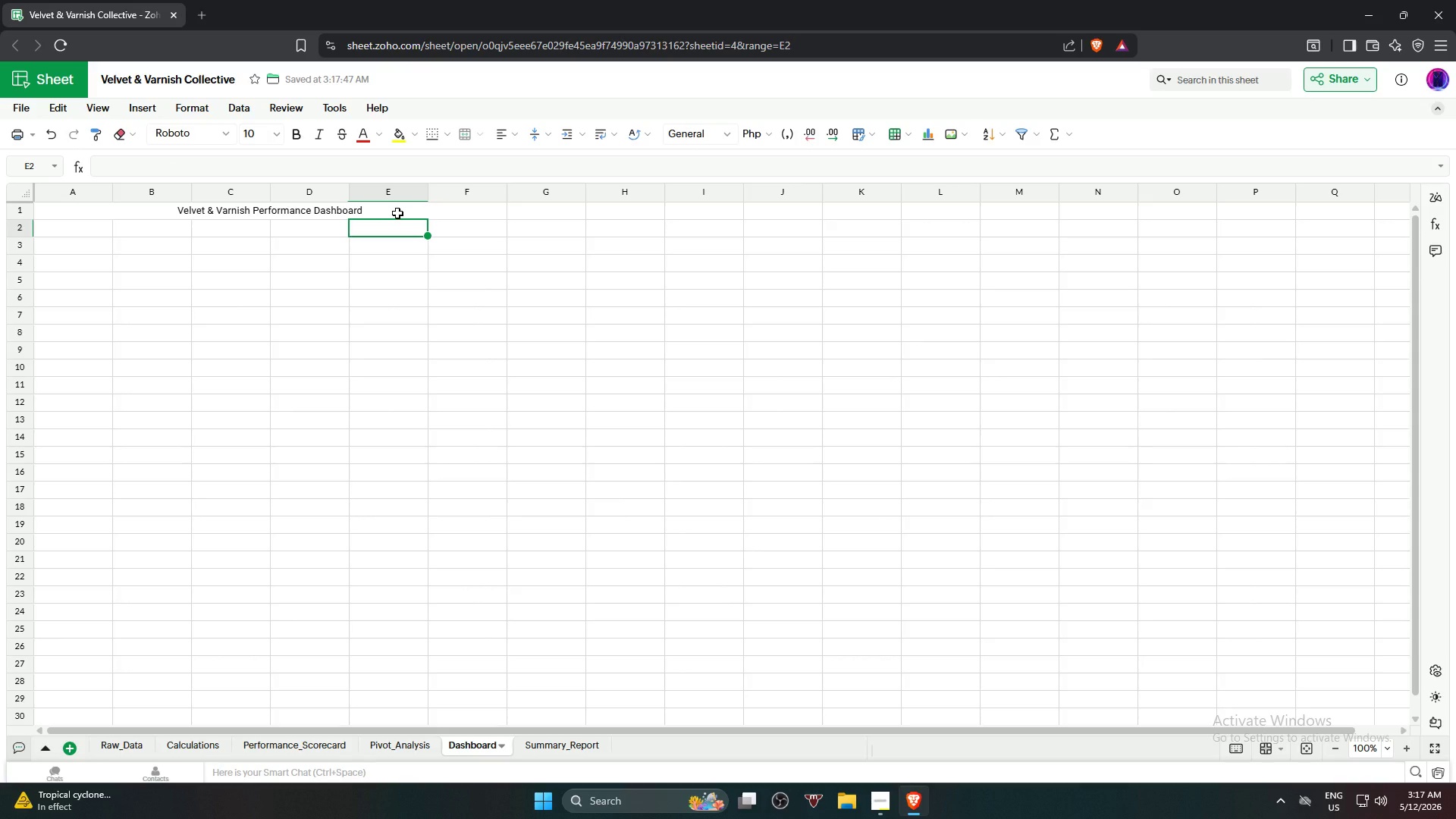 
left_click([77, 248])
 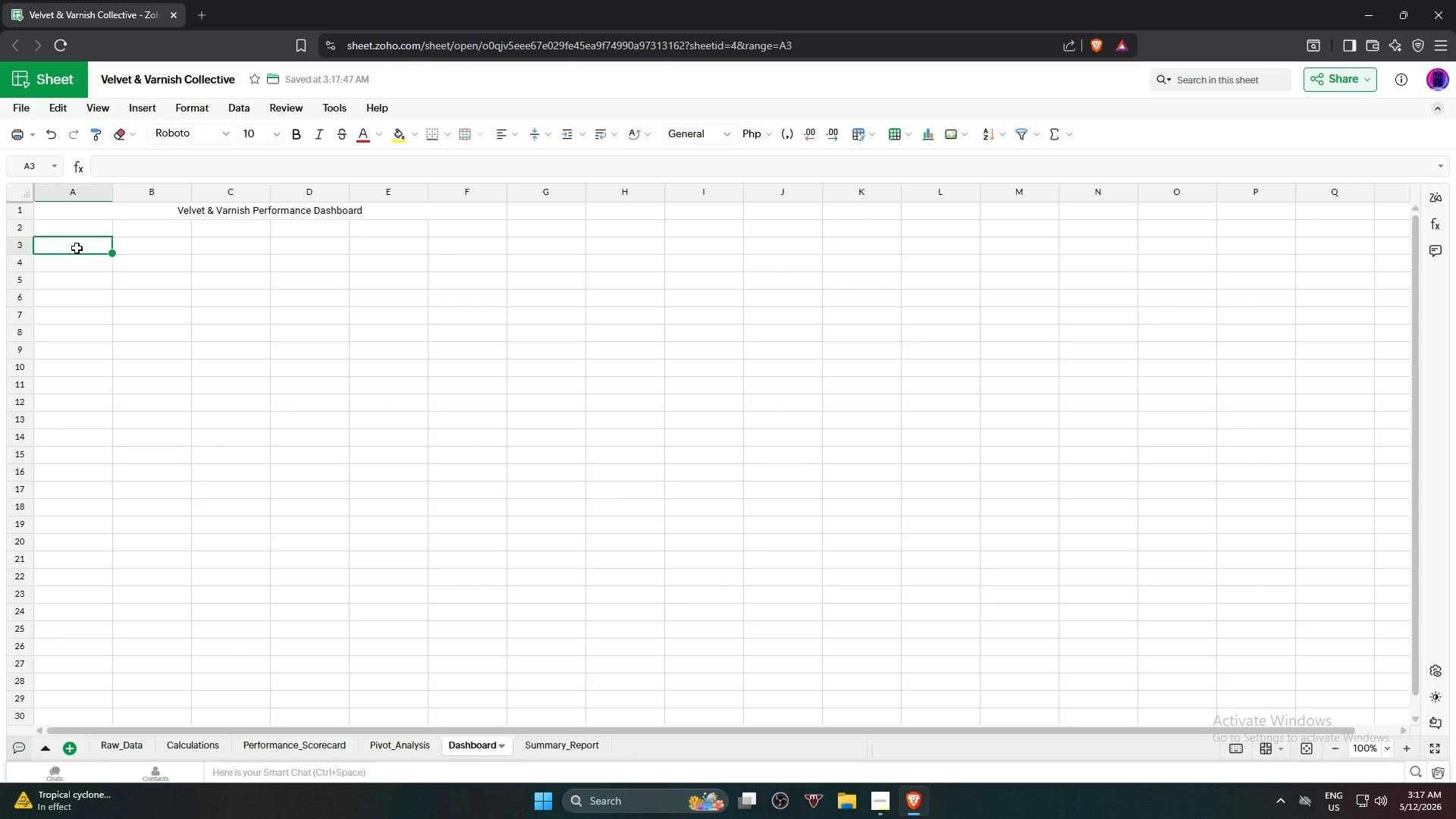 
type(Total Revenue)
 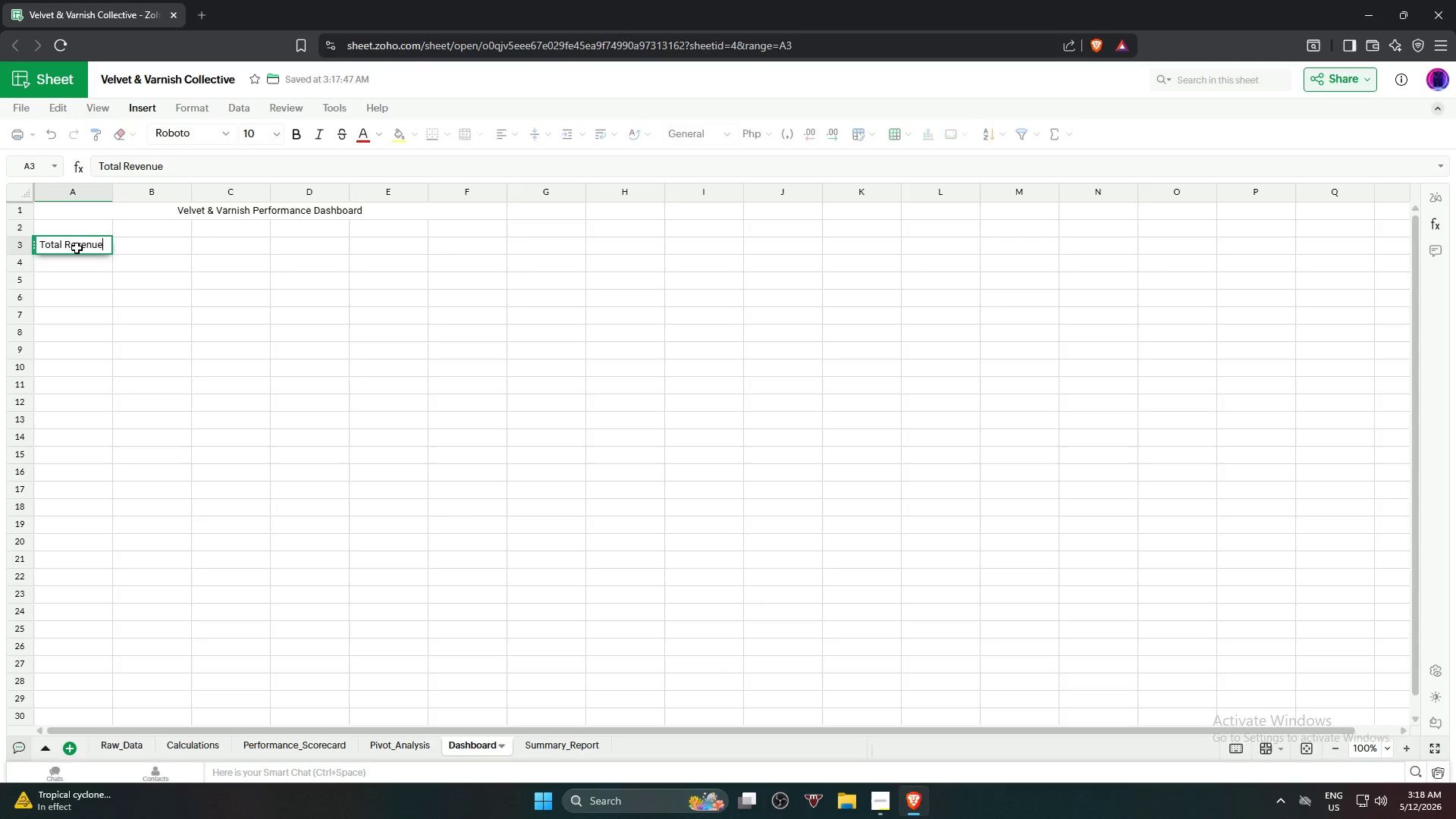 
key(Enter)
 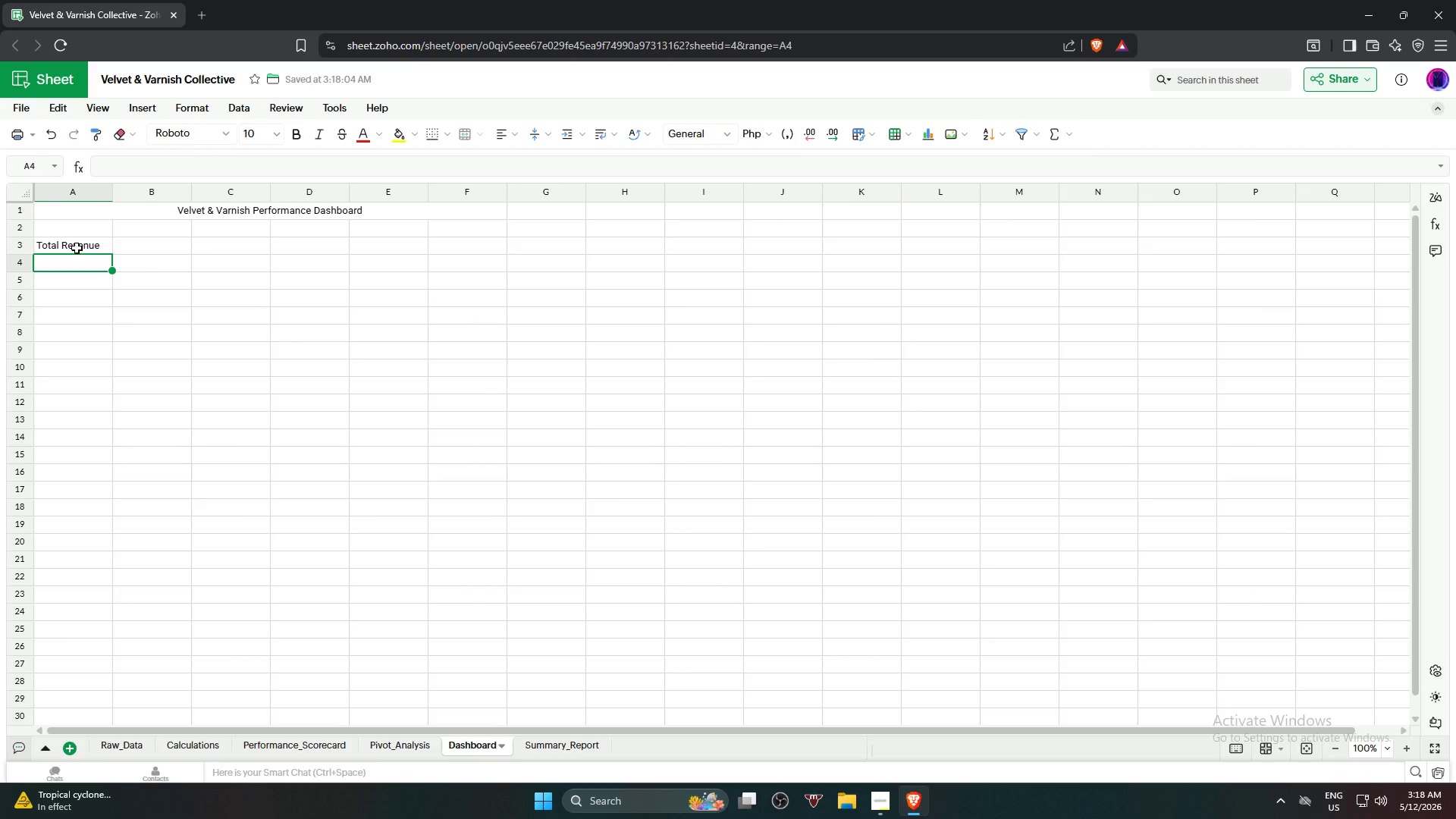 
type(Total Commission)
 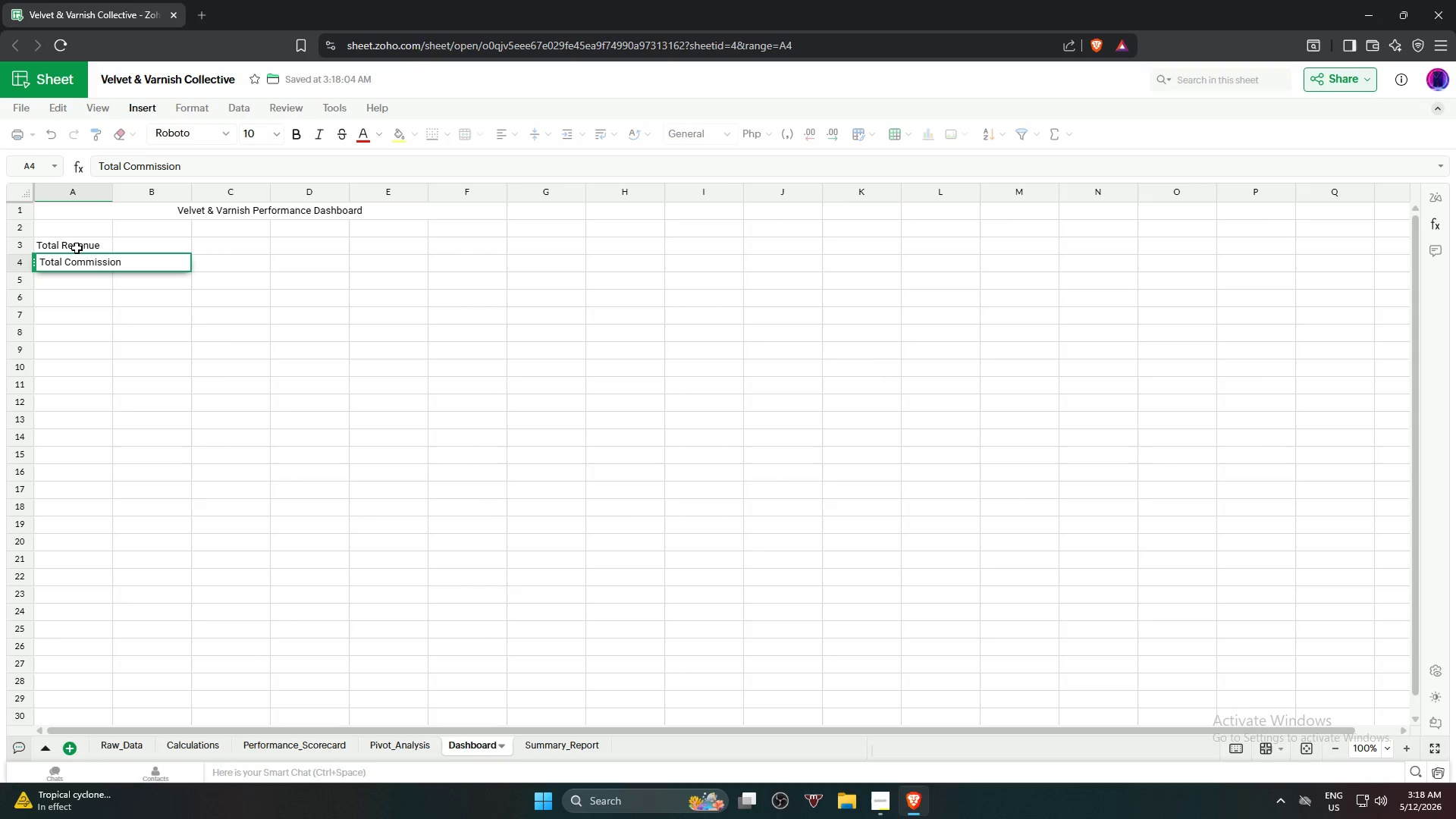 
wait(5.66)
 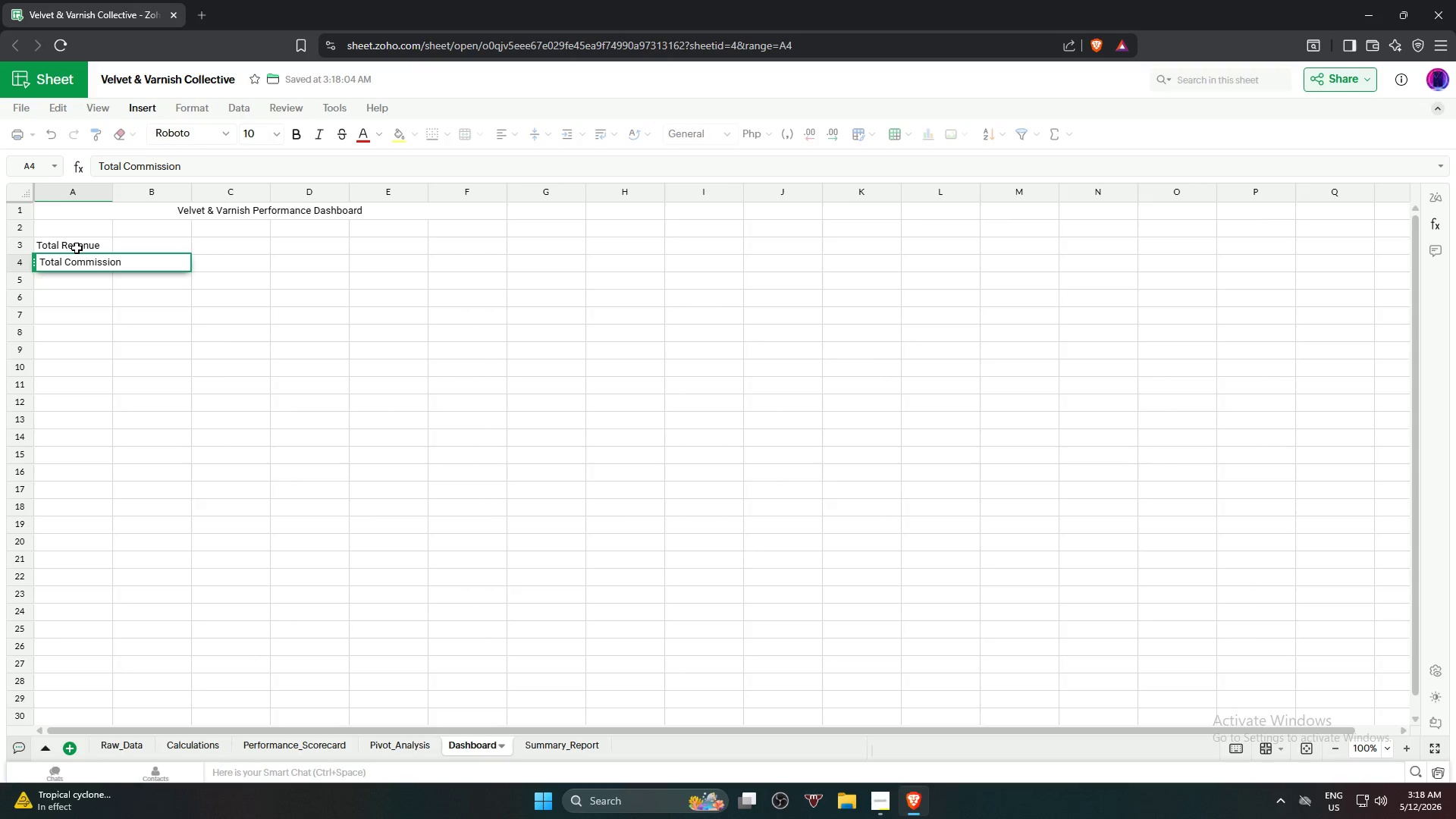 
hold_key(key=ShiftRight, duration=0.45)
 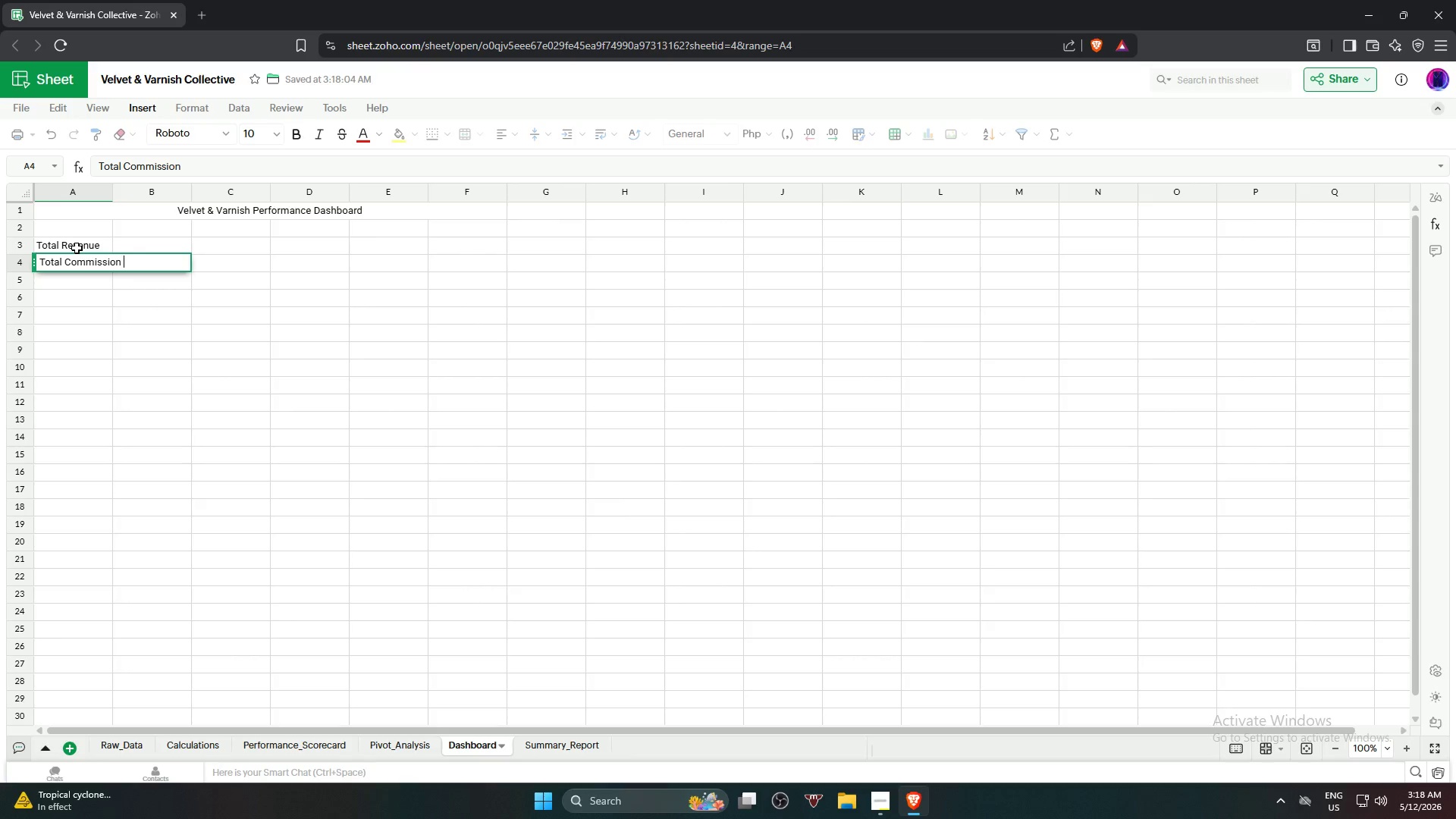 
type( Paid)
 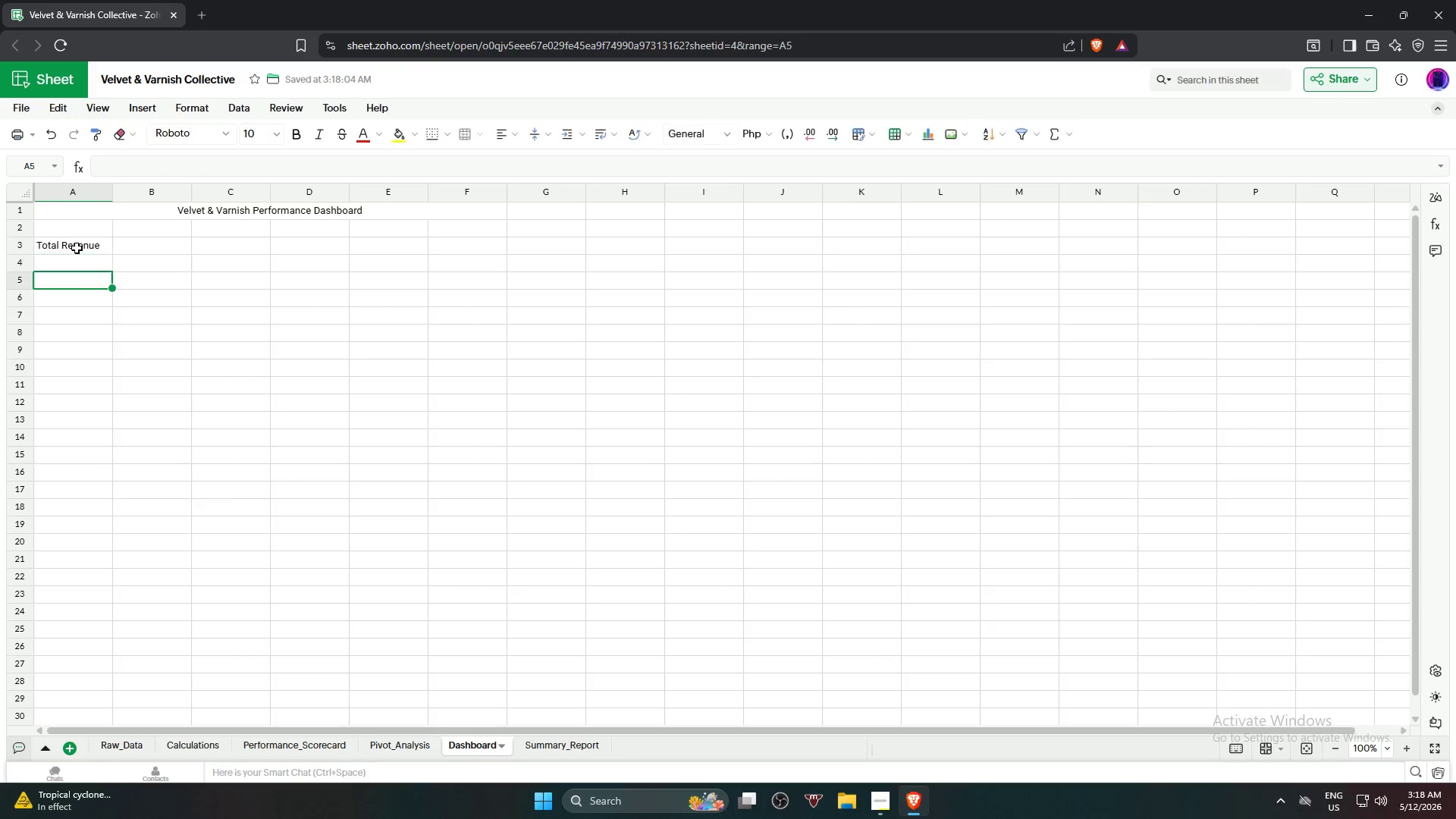 
 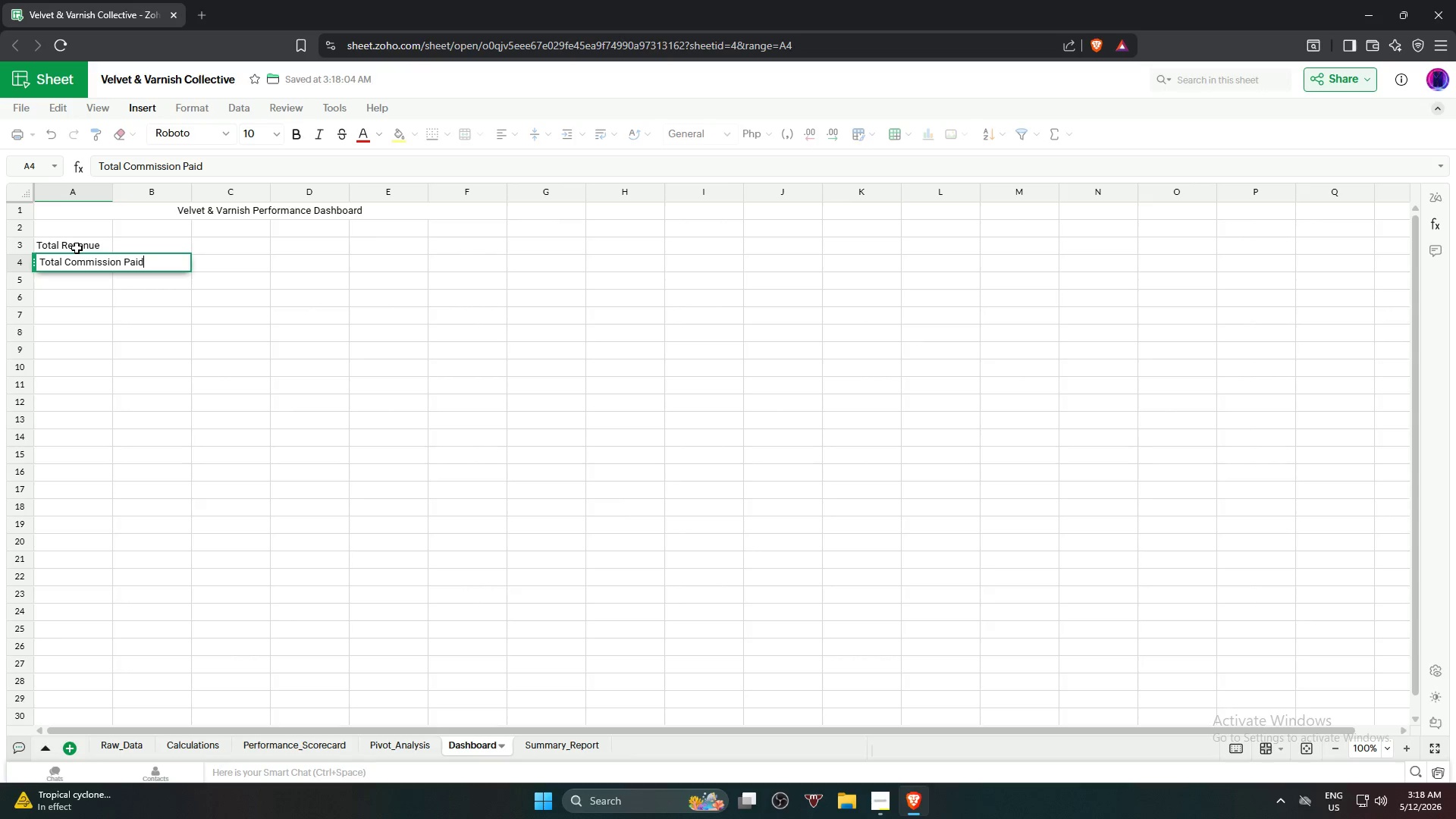 
key(Enter)
 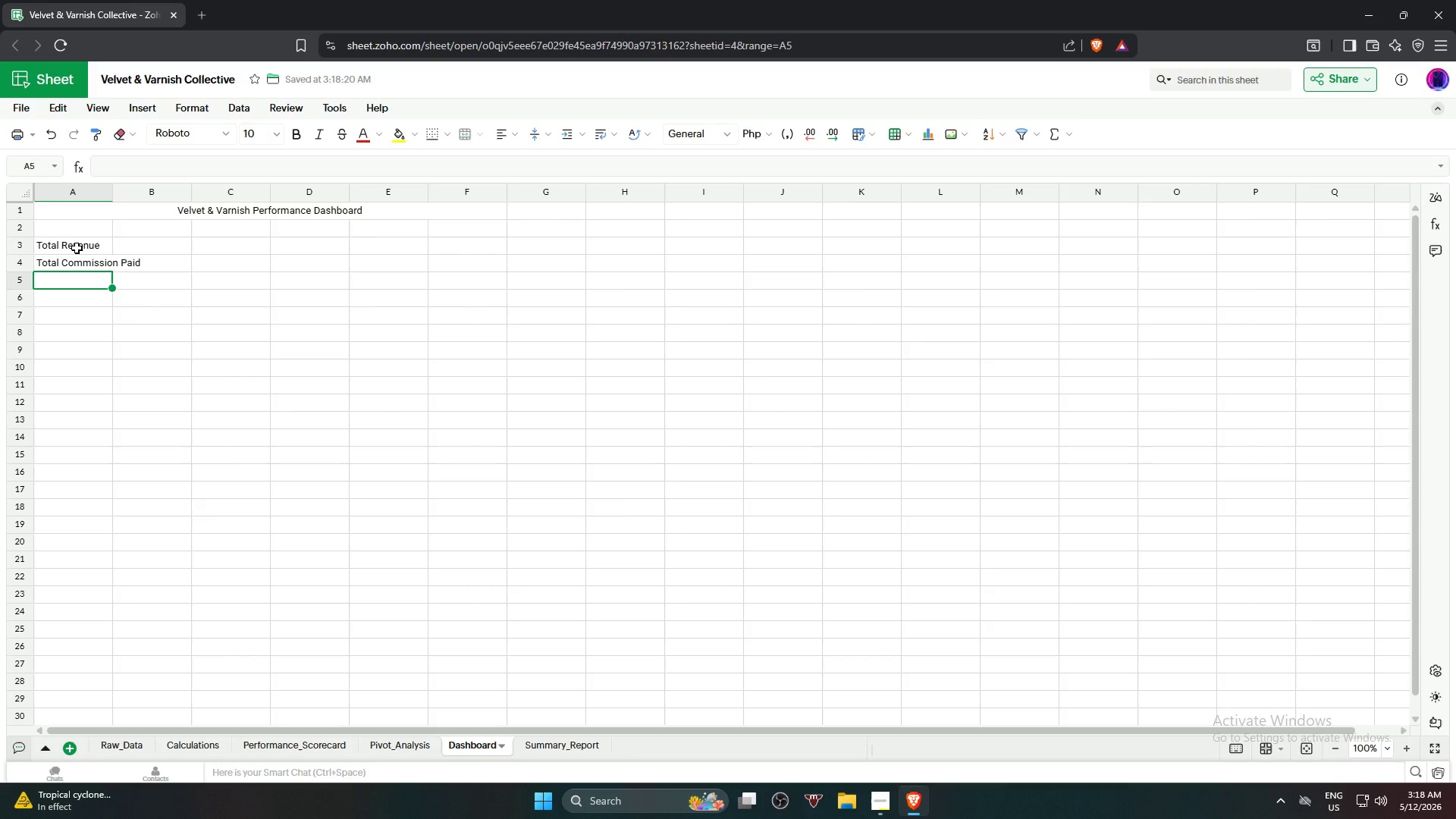 
type(Average Performance Score)
 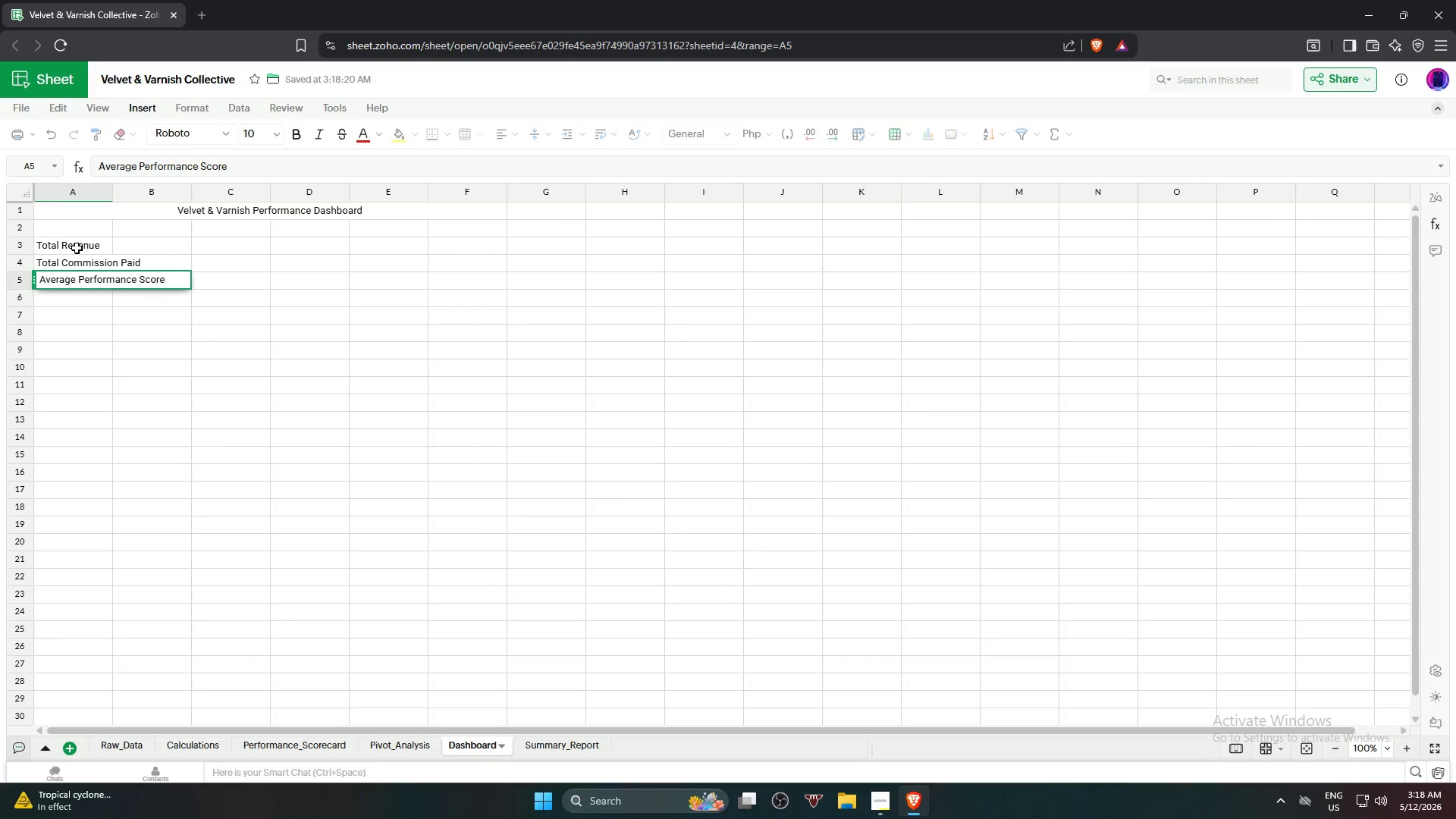 
key(Enter)
 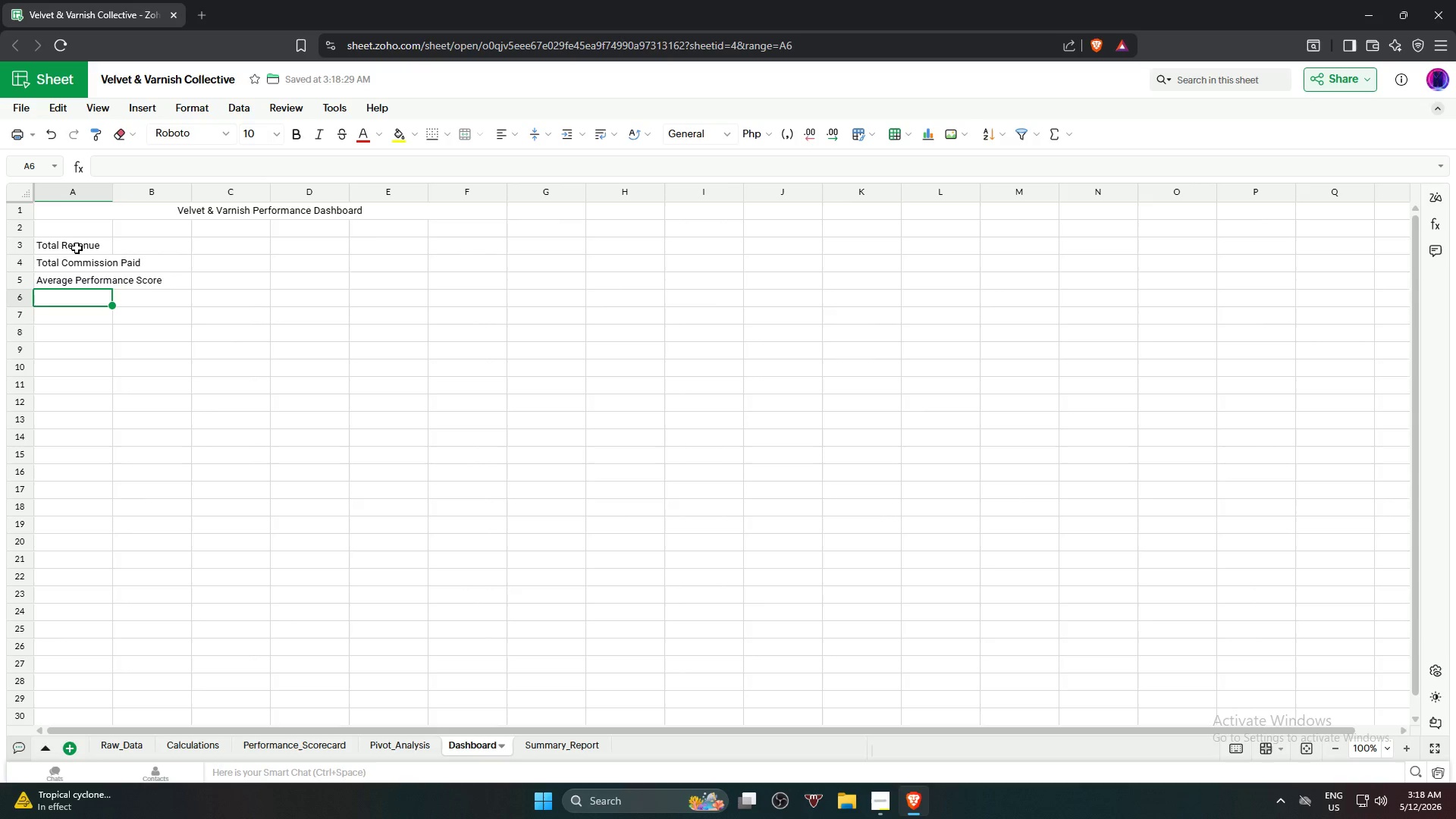 
type(Top Earner Revenue)
 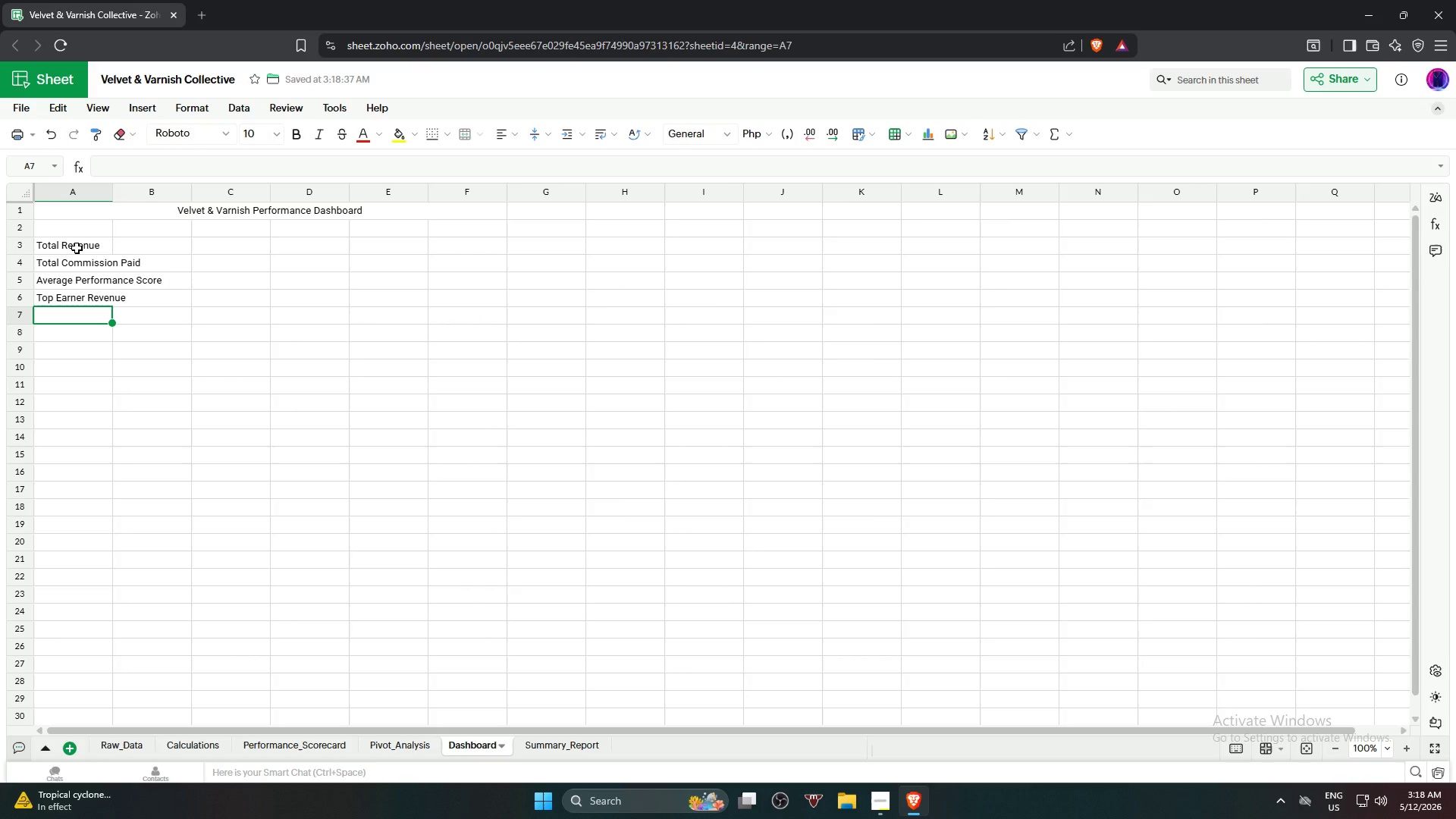 
 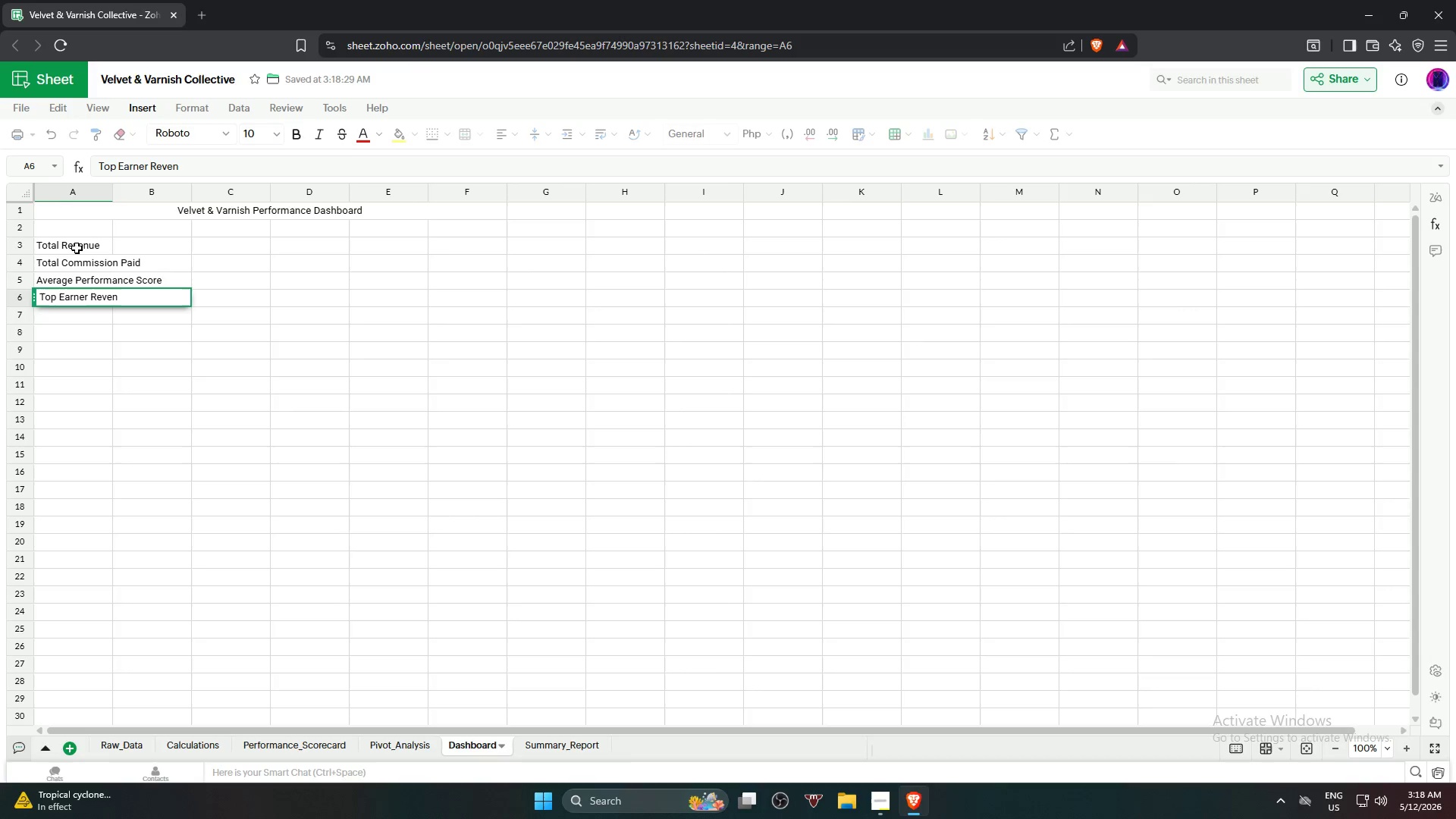 
key(Enter)
 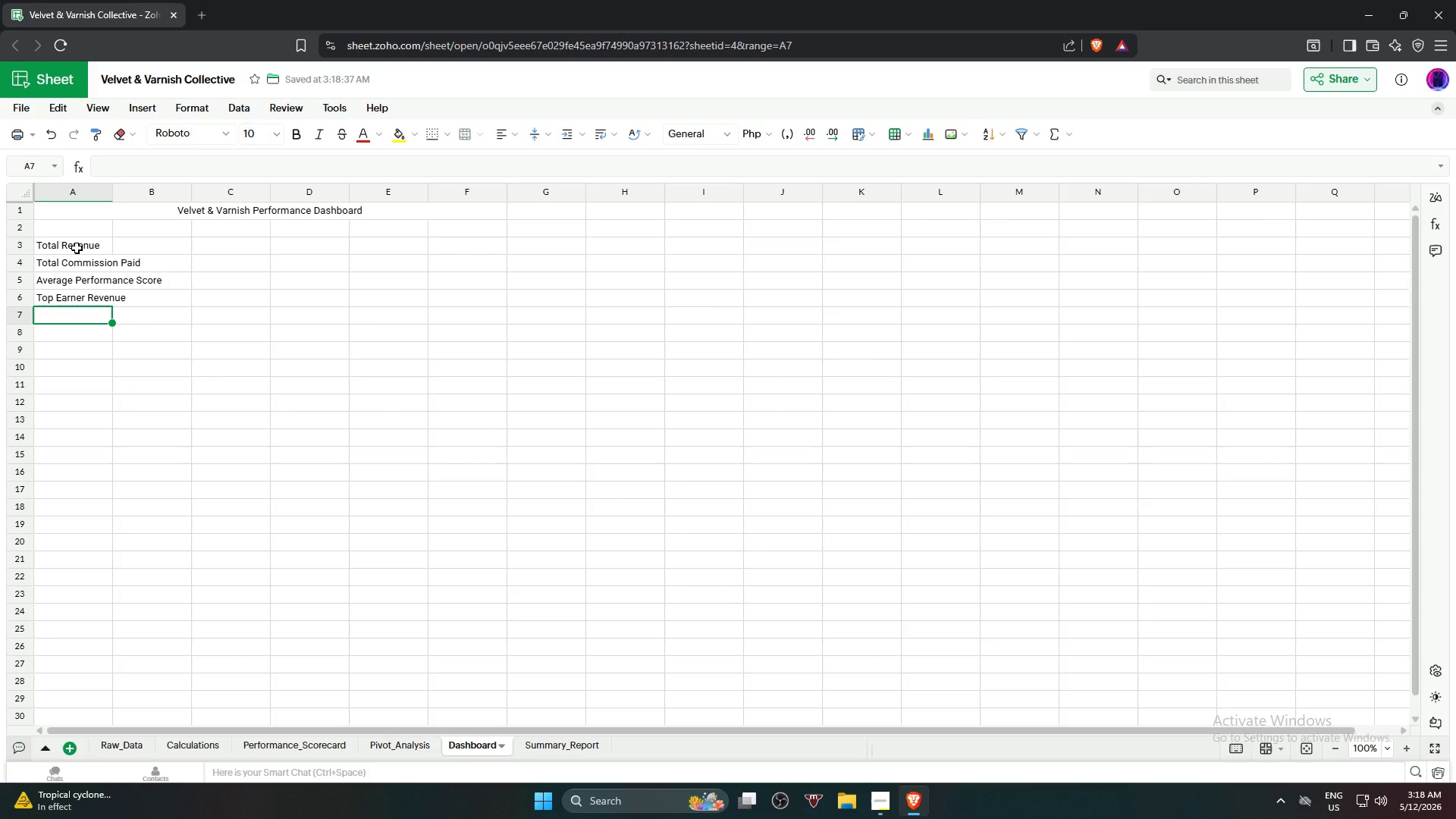 
wait(8.55)
 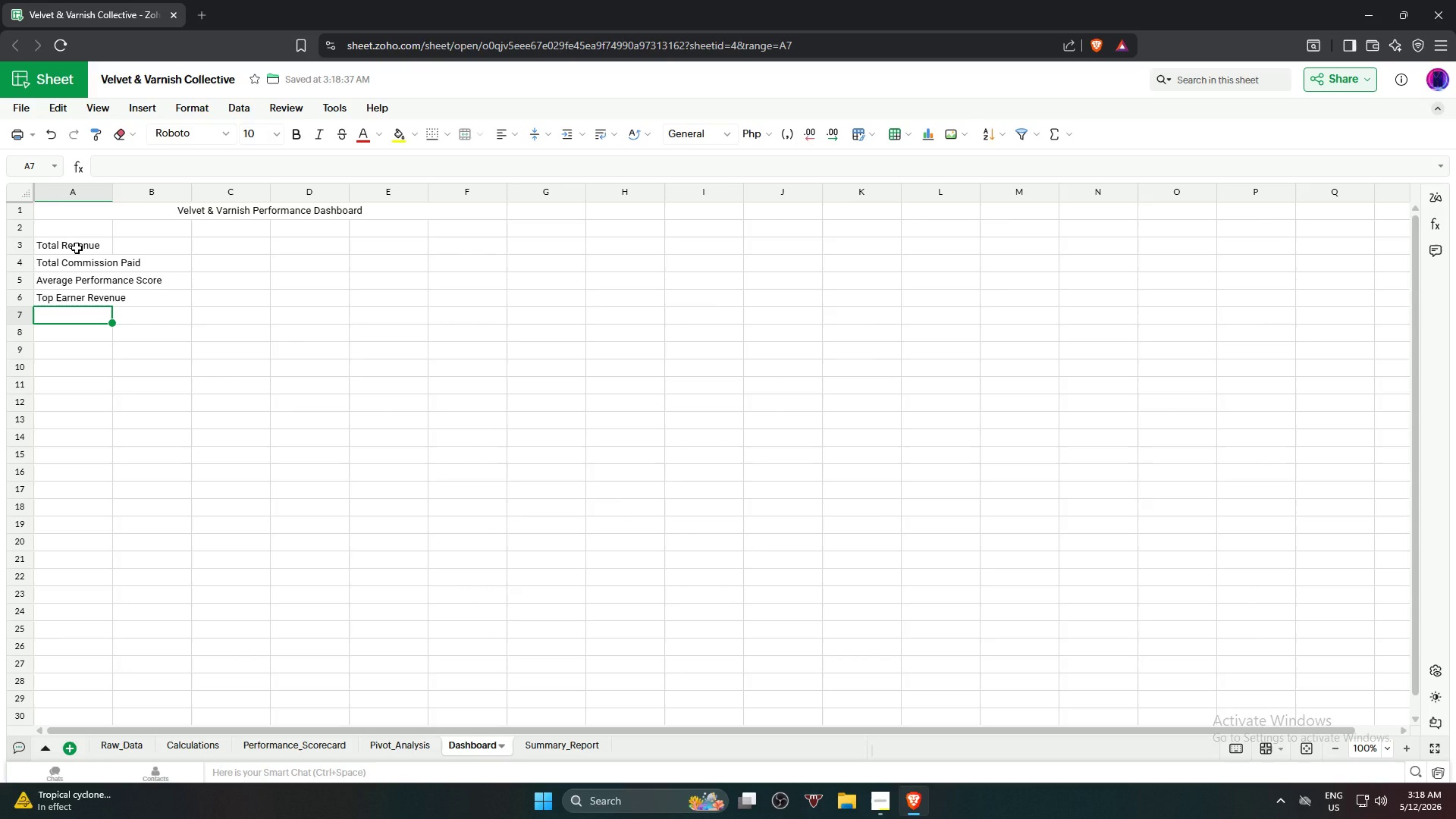 
left_click([99, 245])
 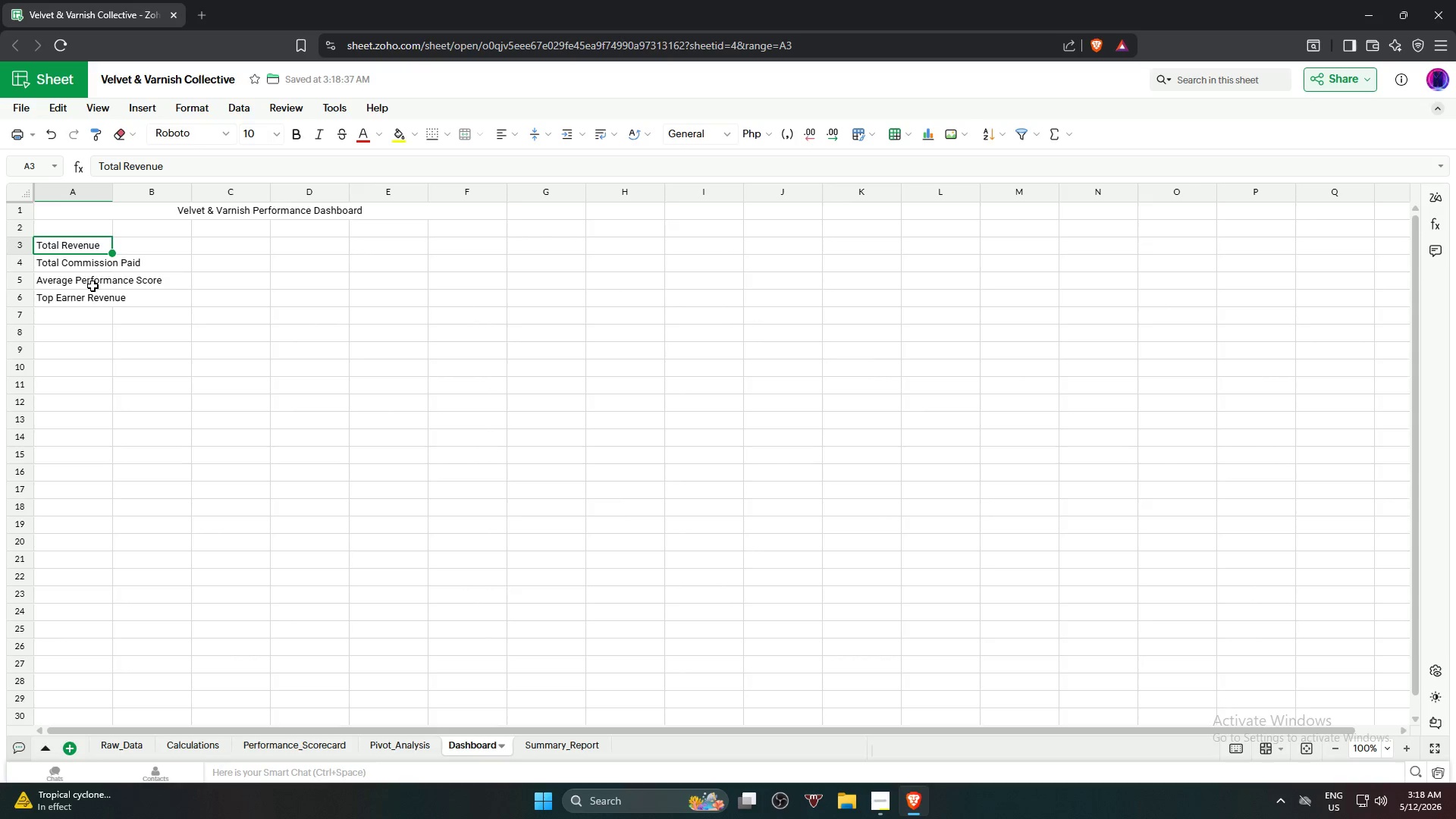 
hold_key(key=ShiftLeft, duration=0.56)
left_click([90, 300])
 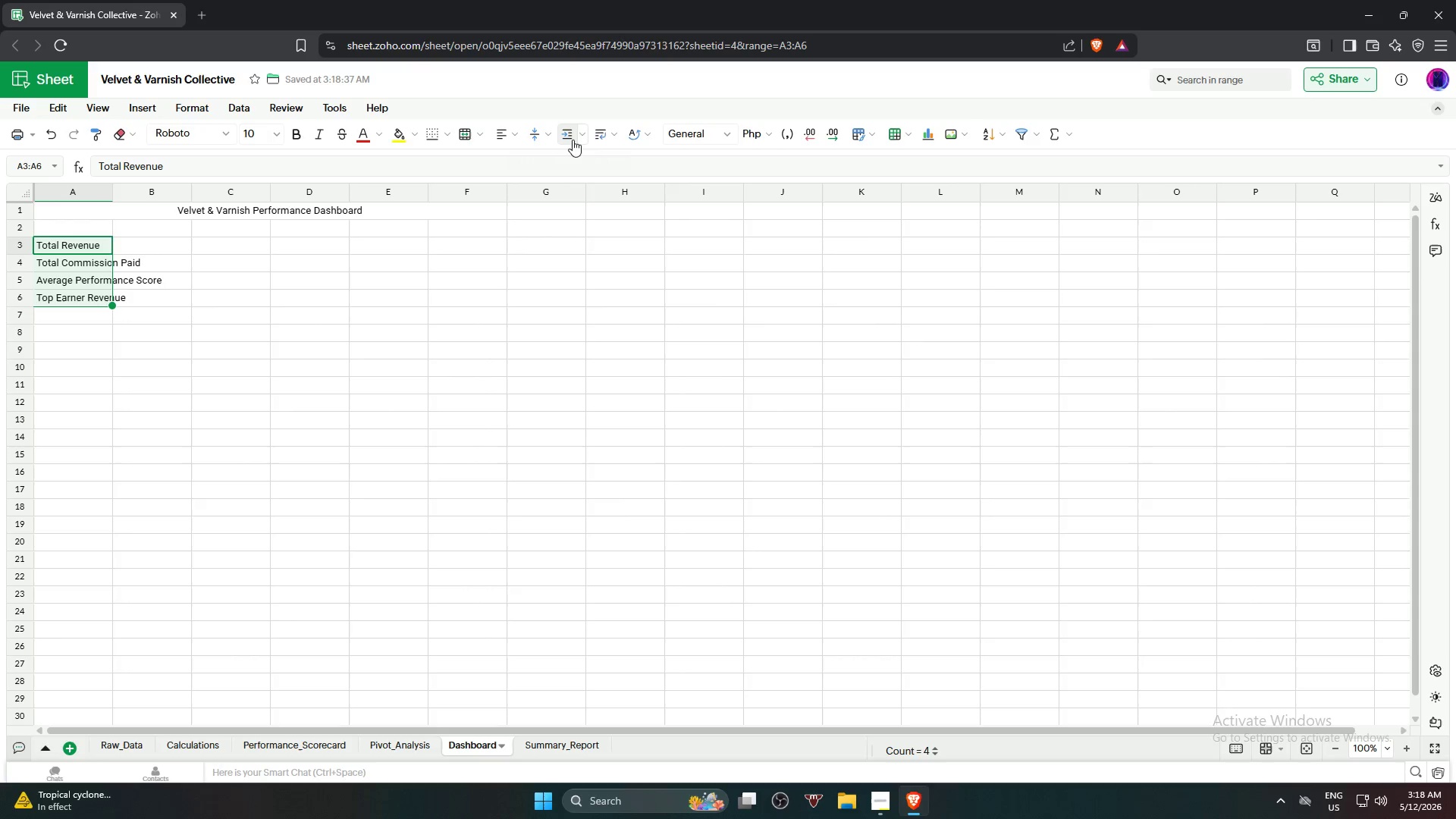 
left_click([606, 128])
 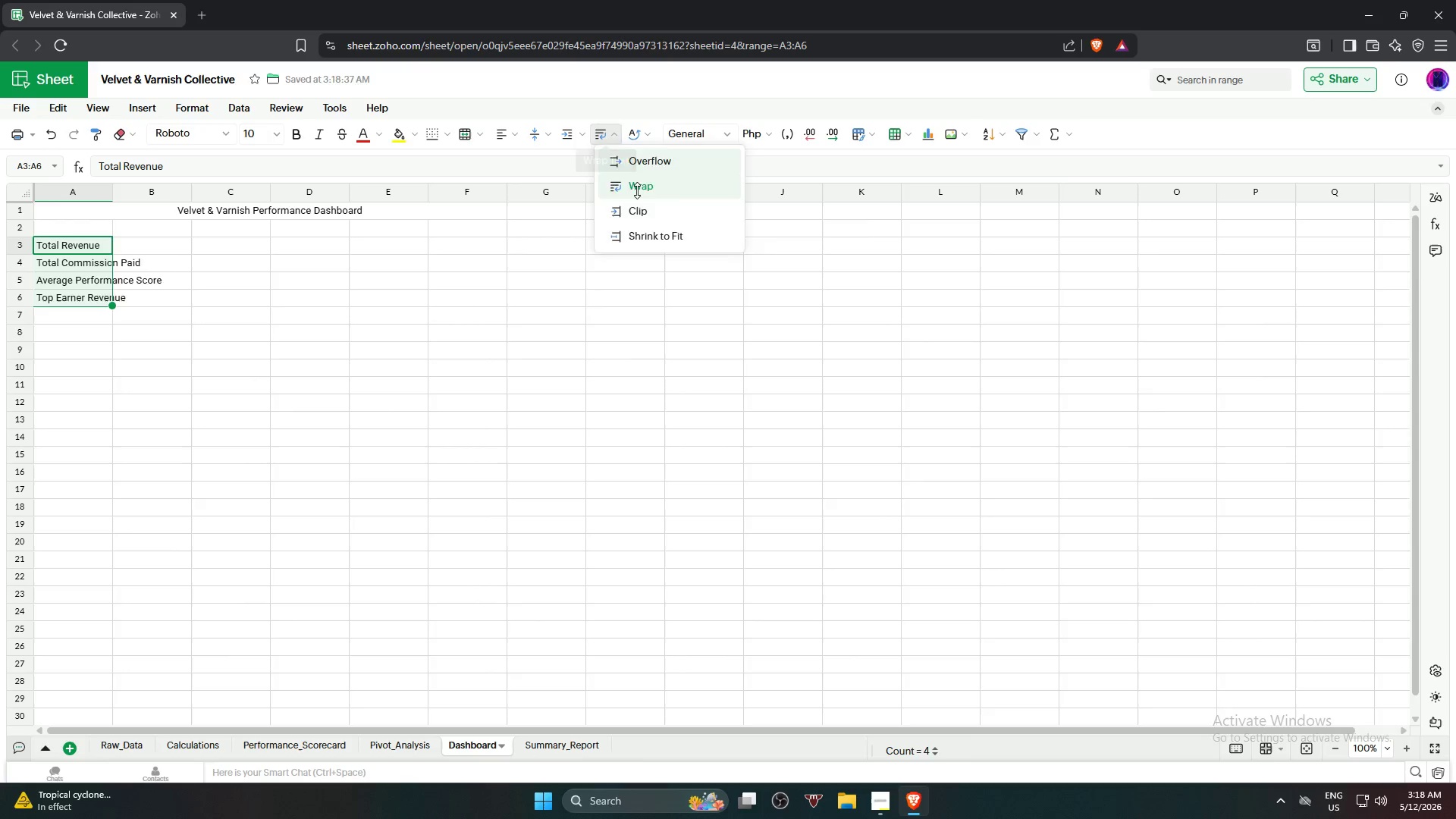 
double_click([560, 416])
 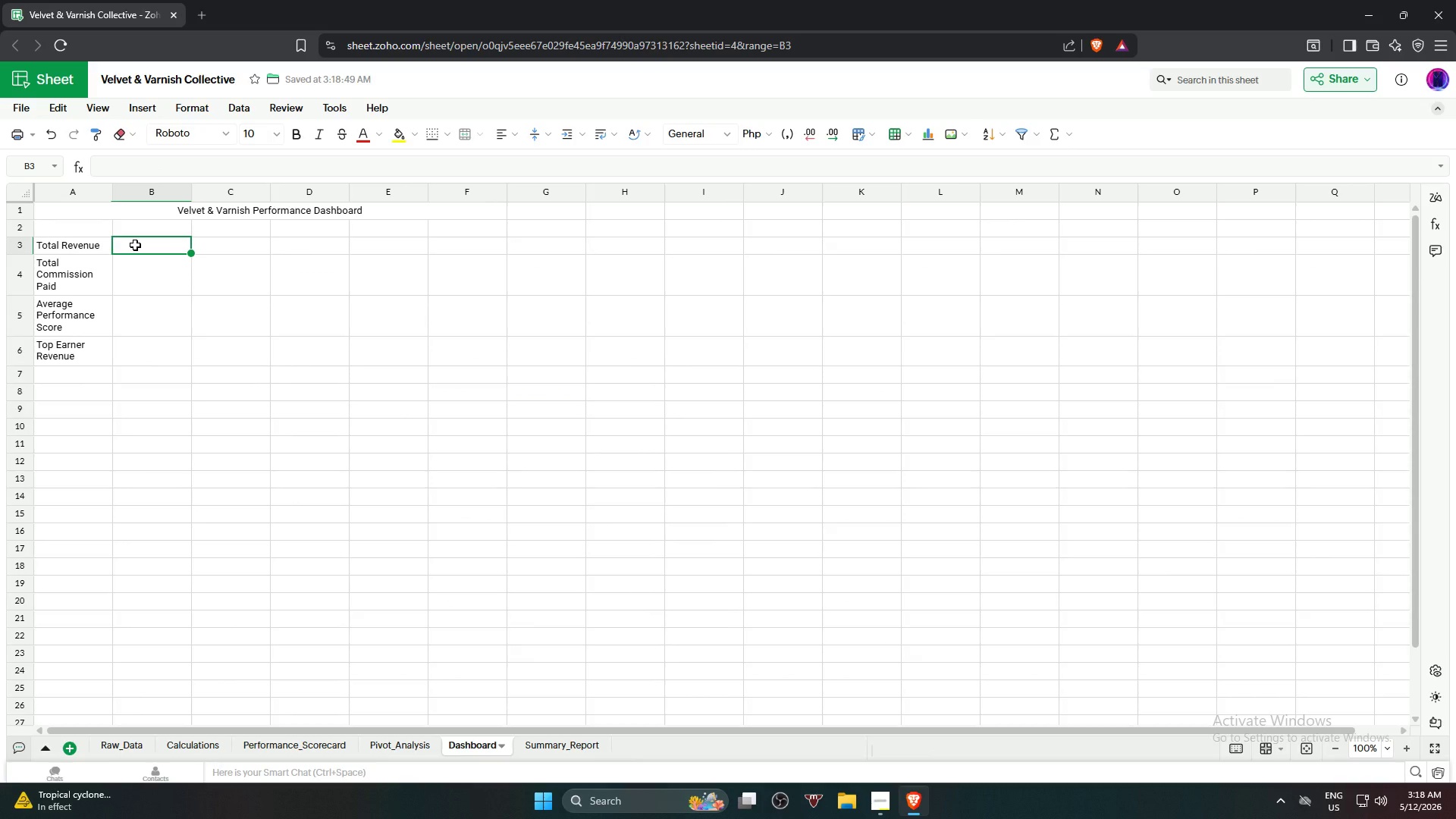 
wait(7.53)
 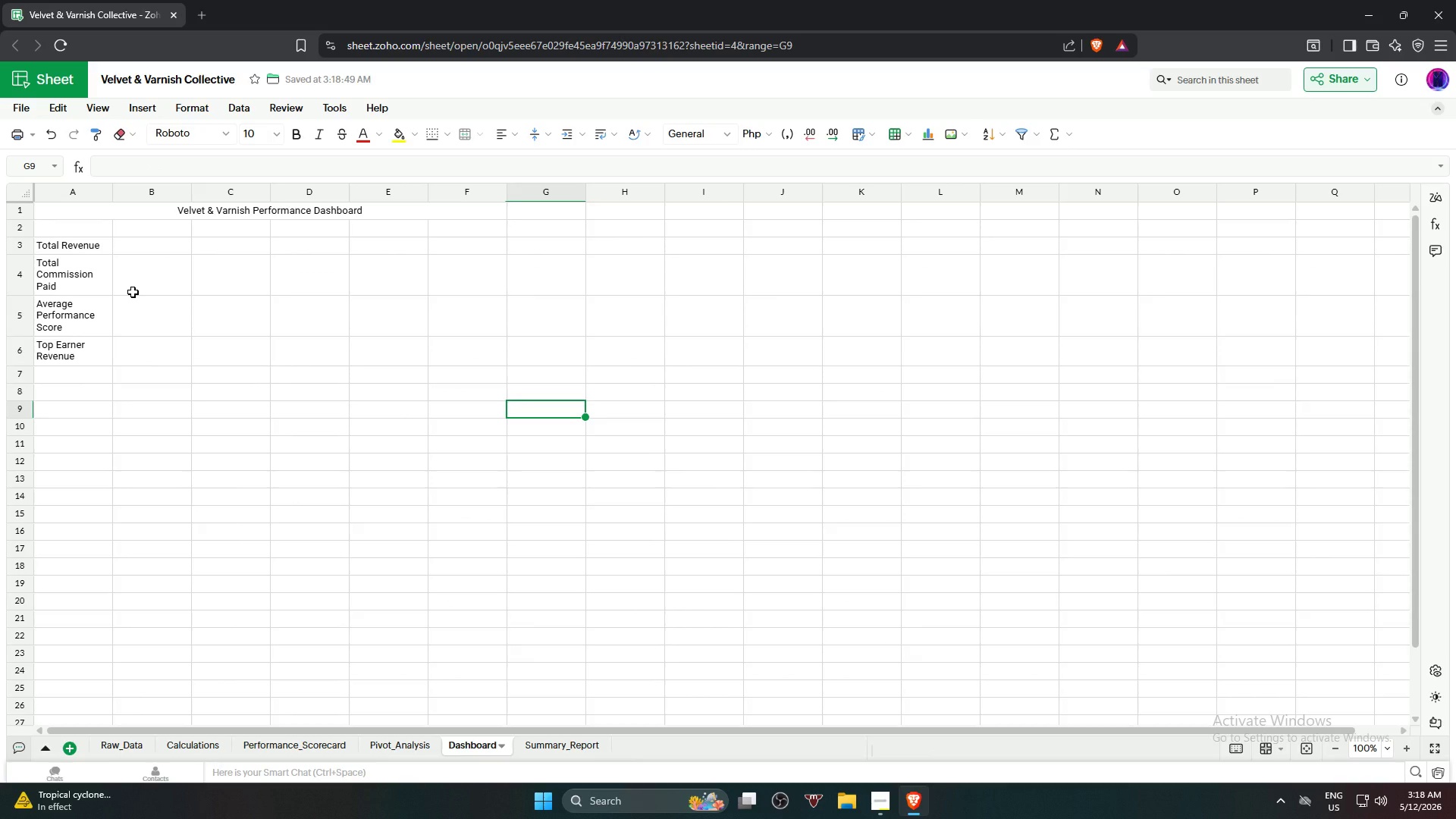 
type(=su)
 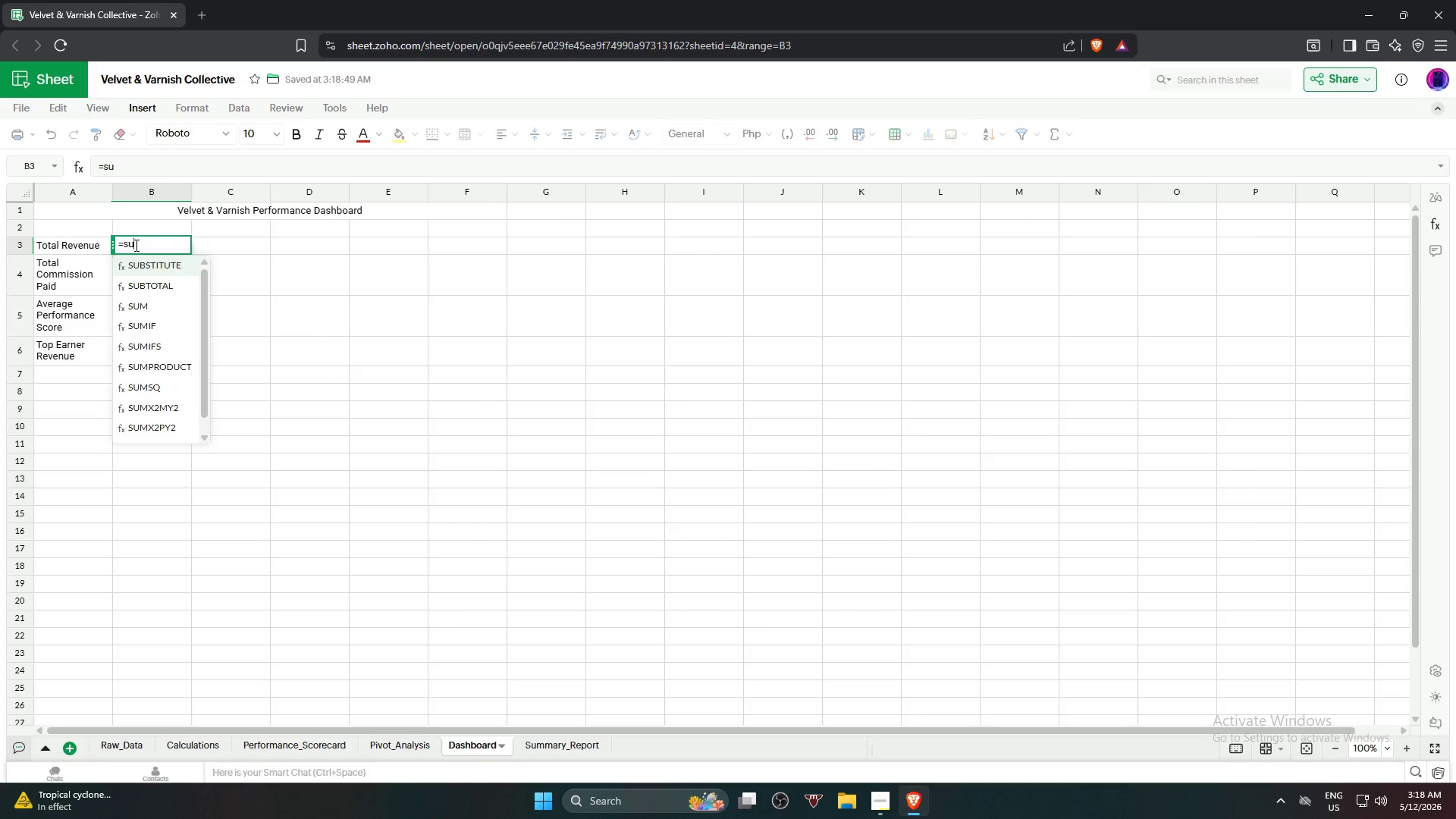 
key(ArrowDown)
 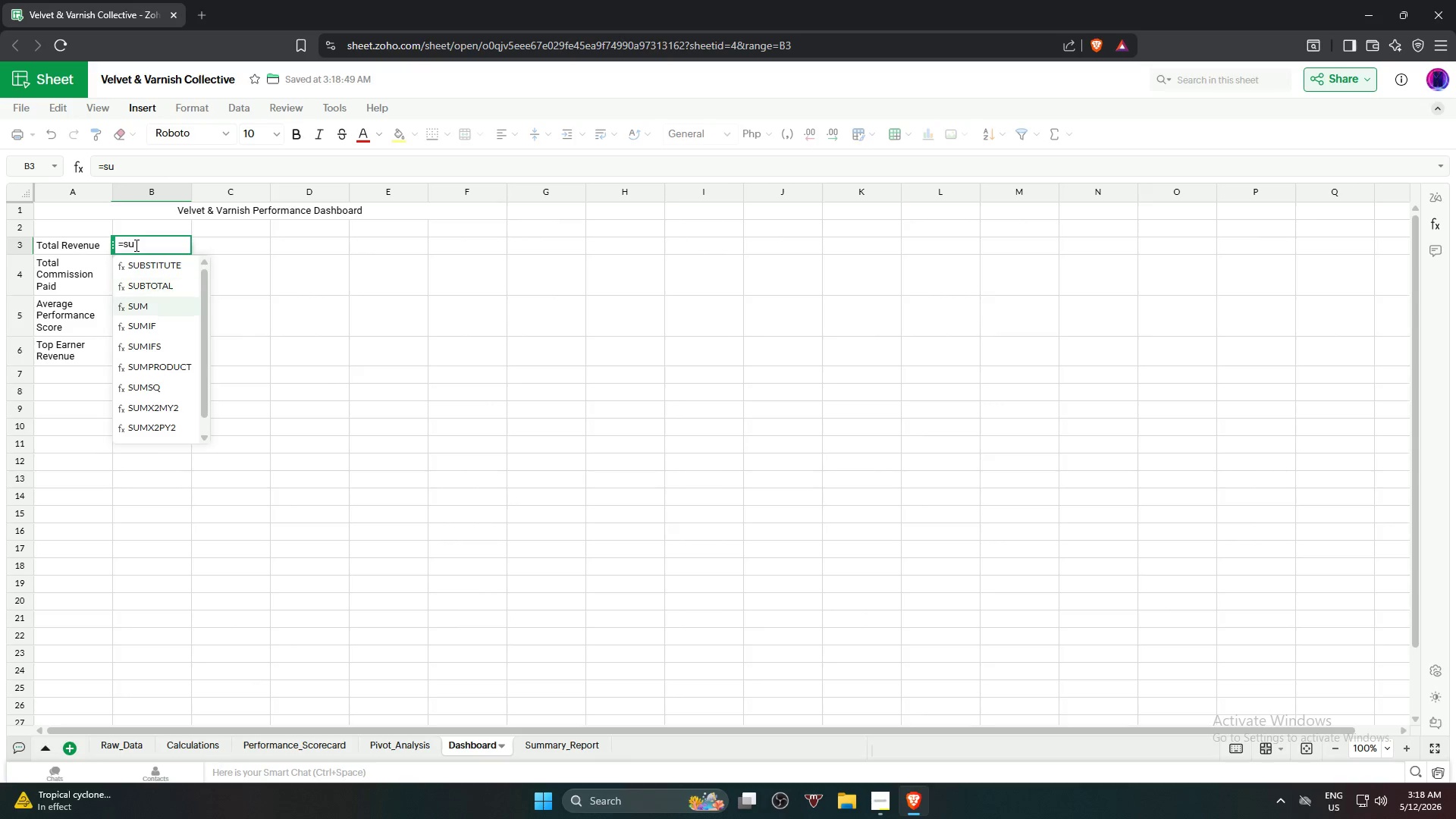 
key(ArrowDown)
 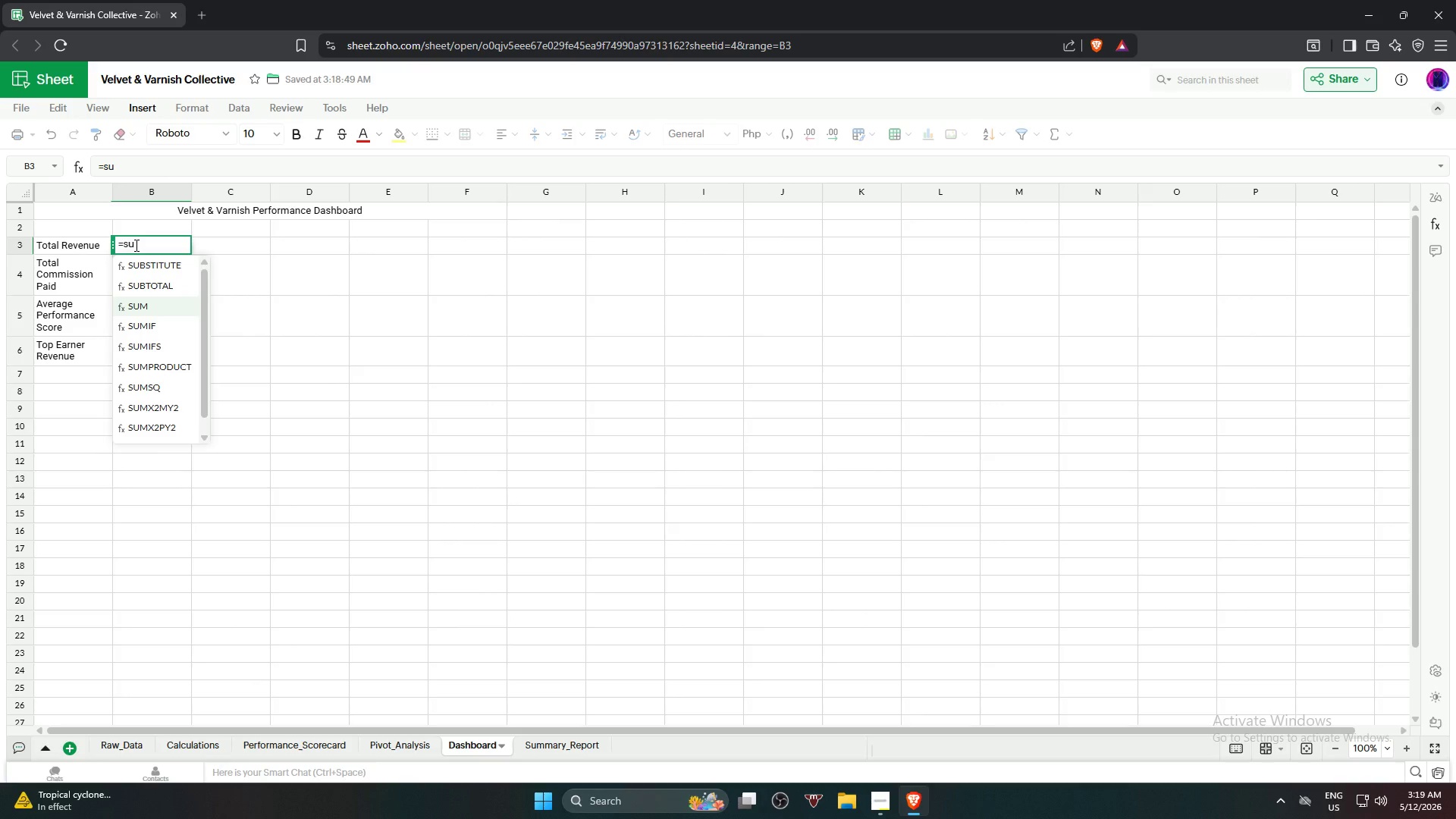 
key(Enter)
 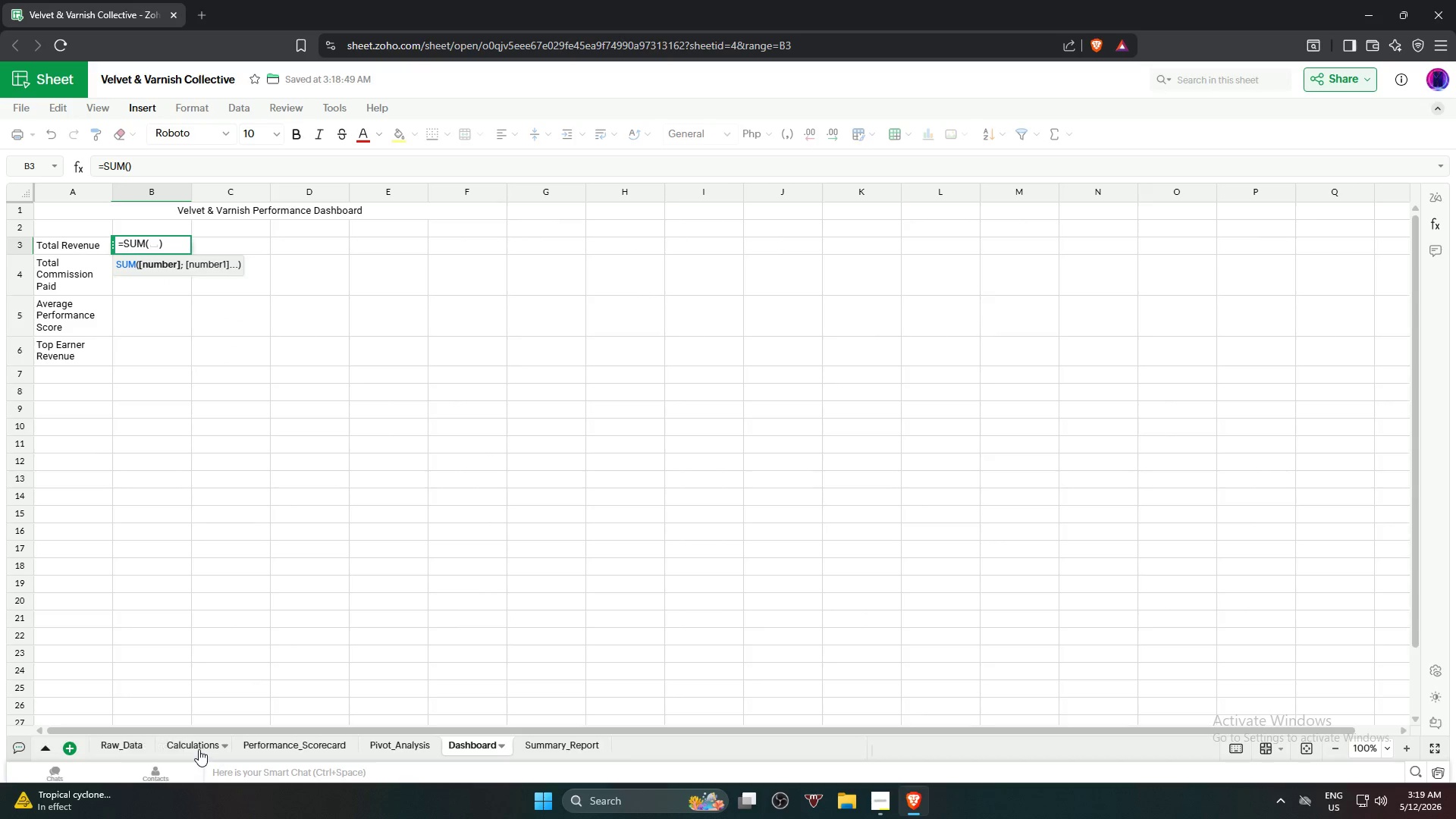 
scroll: coordinate [296, 337], scroll_direction: up, amount: 10.0
 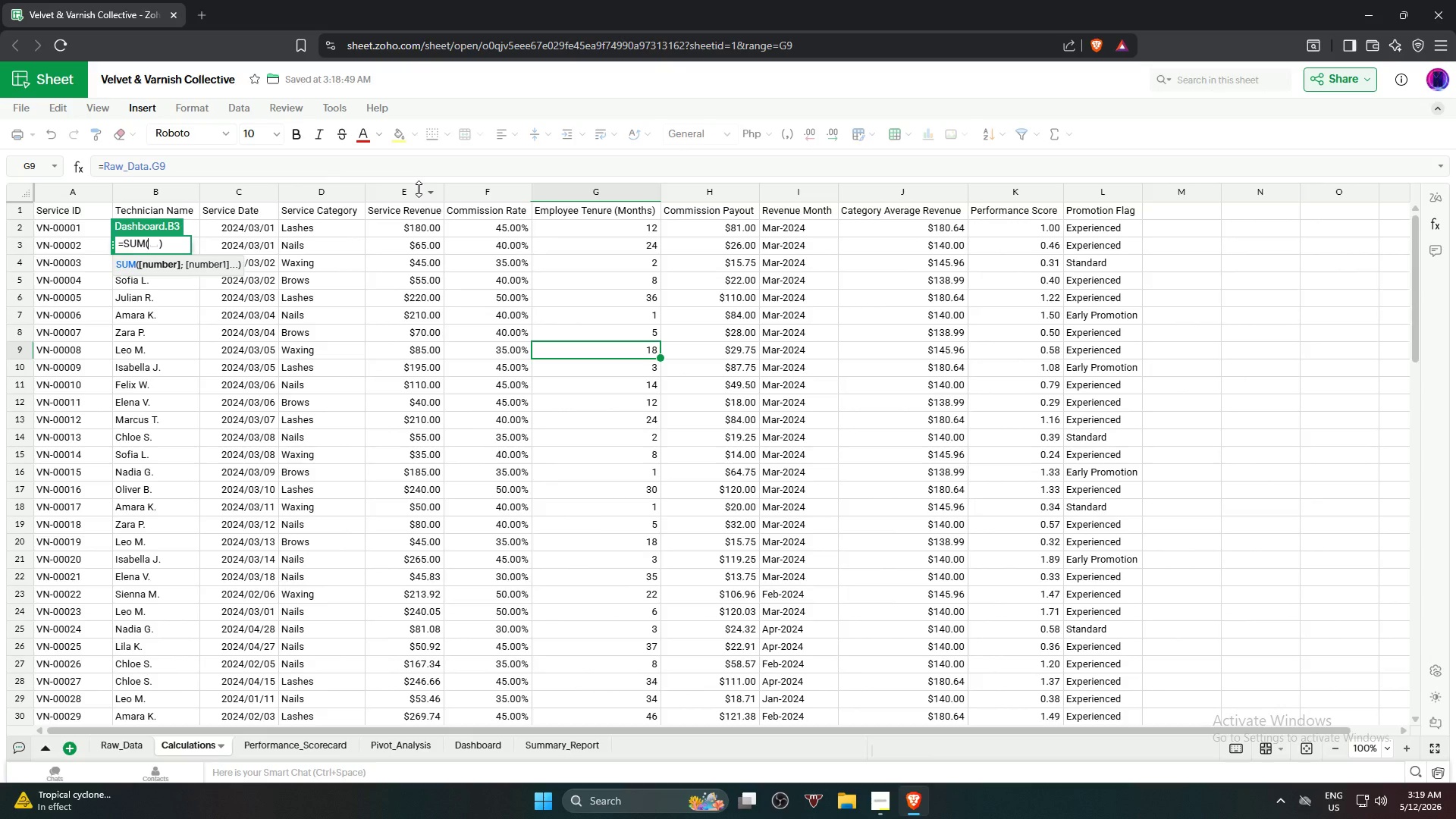 
left_click([403, 231])
 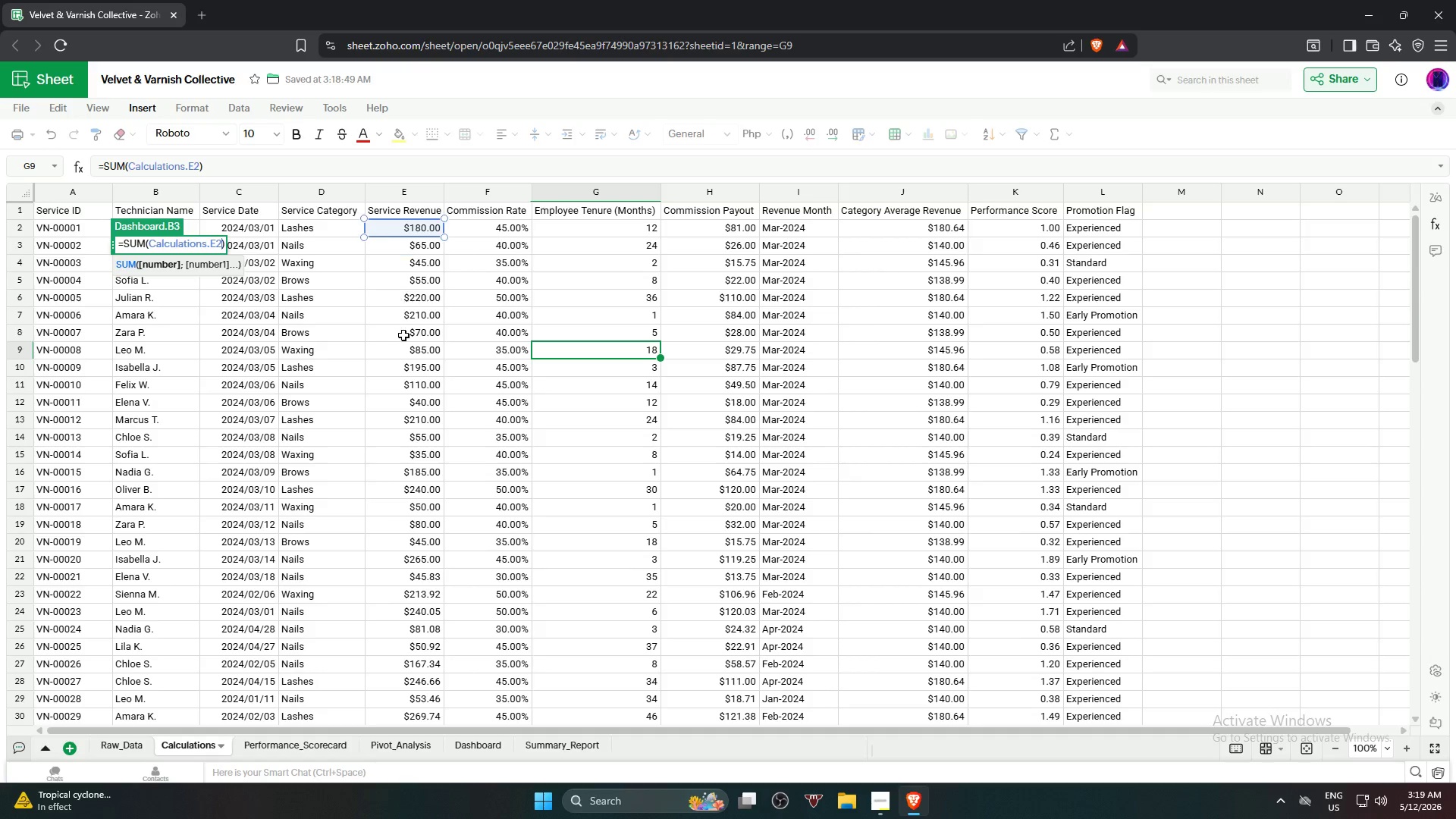 
hold_key(key=ShiftLeft, duration=0.77)
 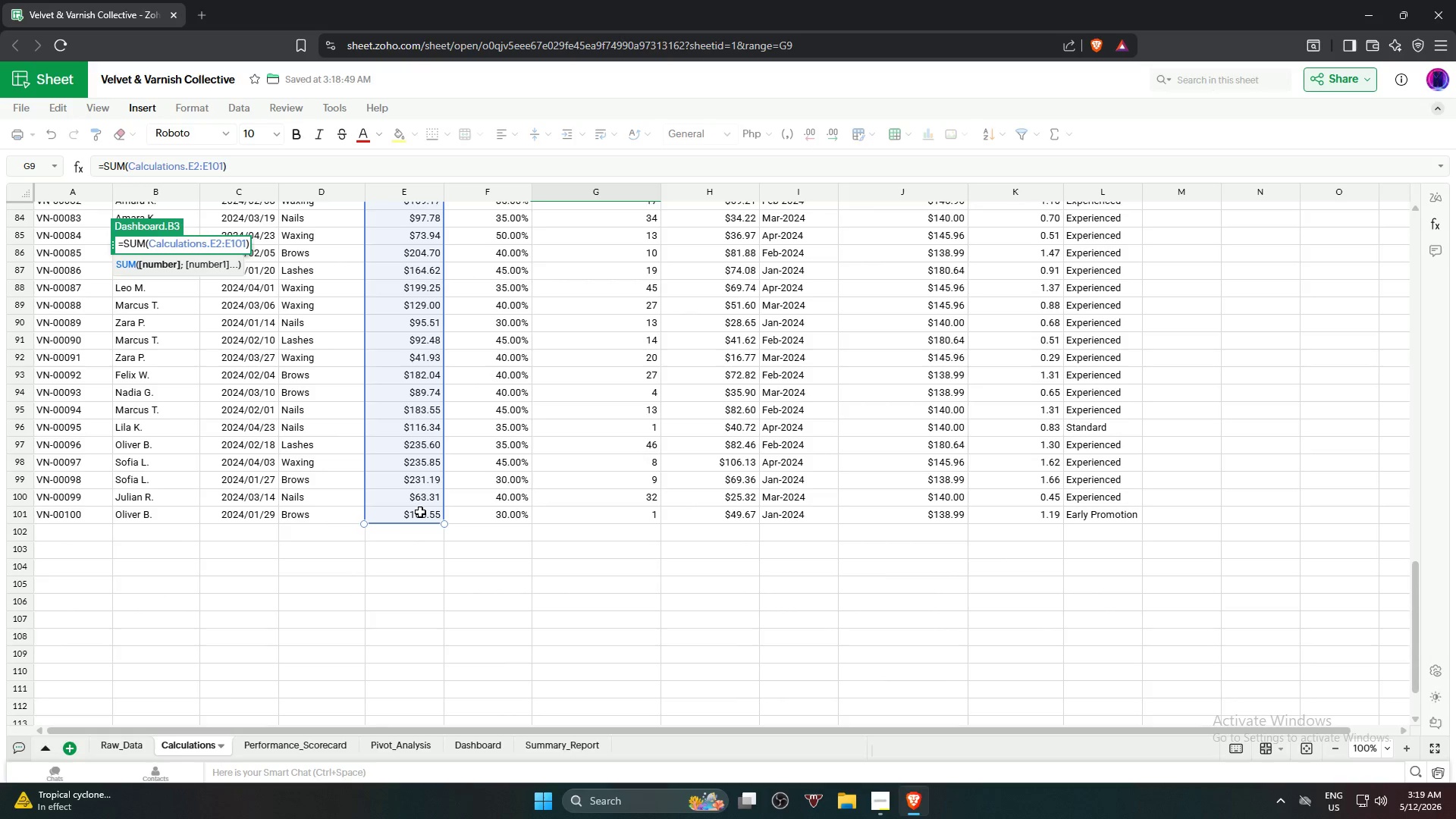 
scroll: coordinate [413, 438], scroll_direction: down, amount: 19.0
 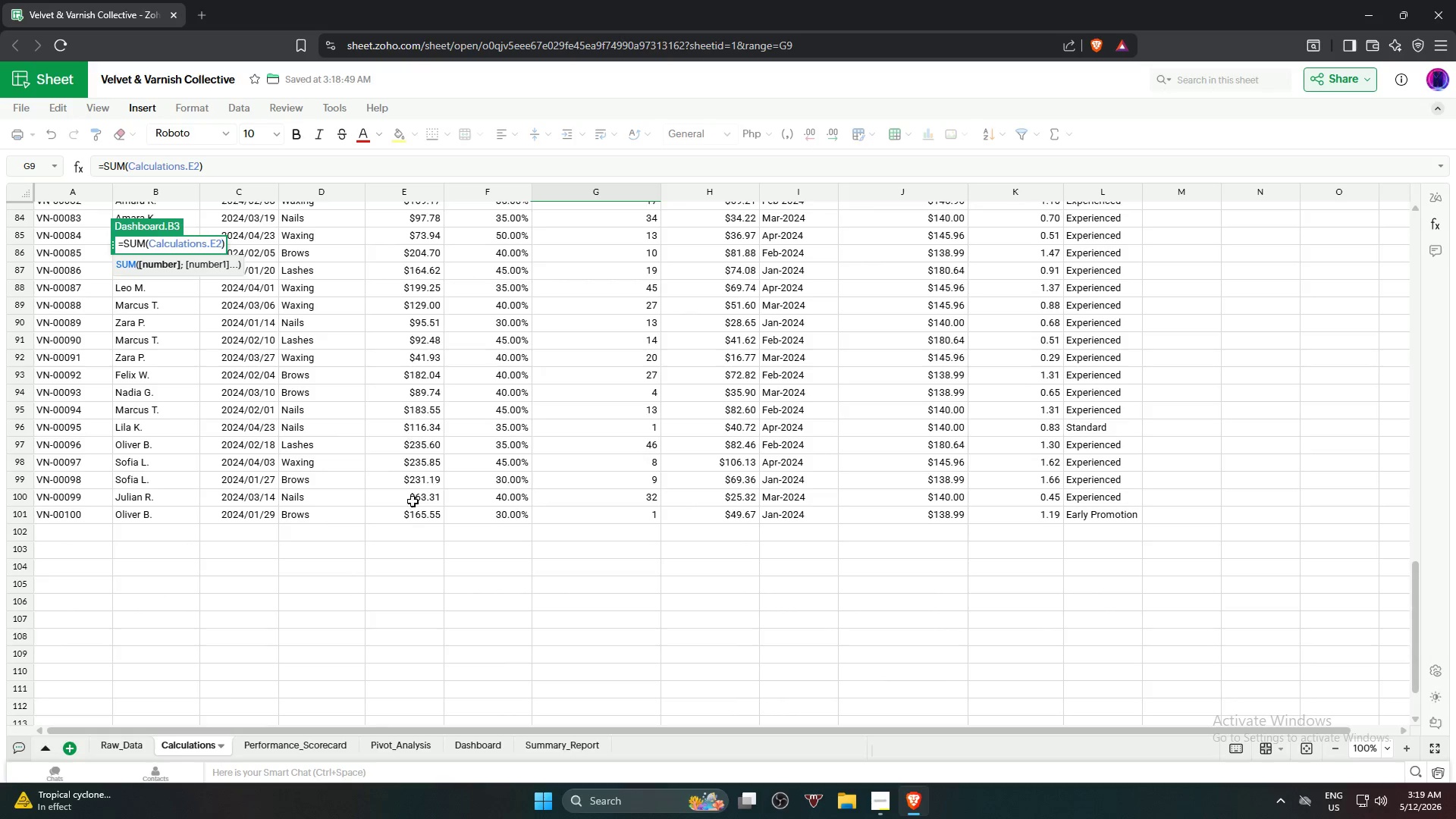 
left_click([420, 512])
 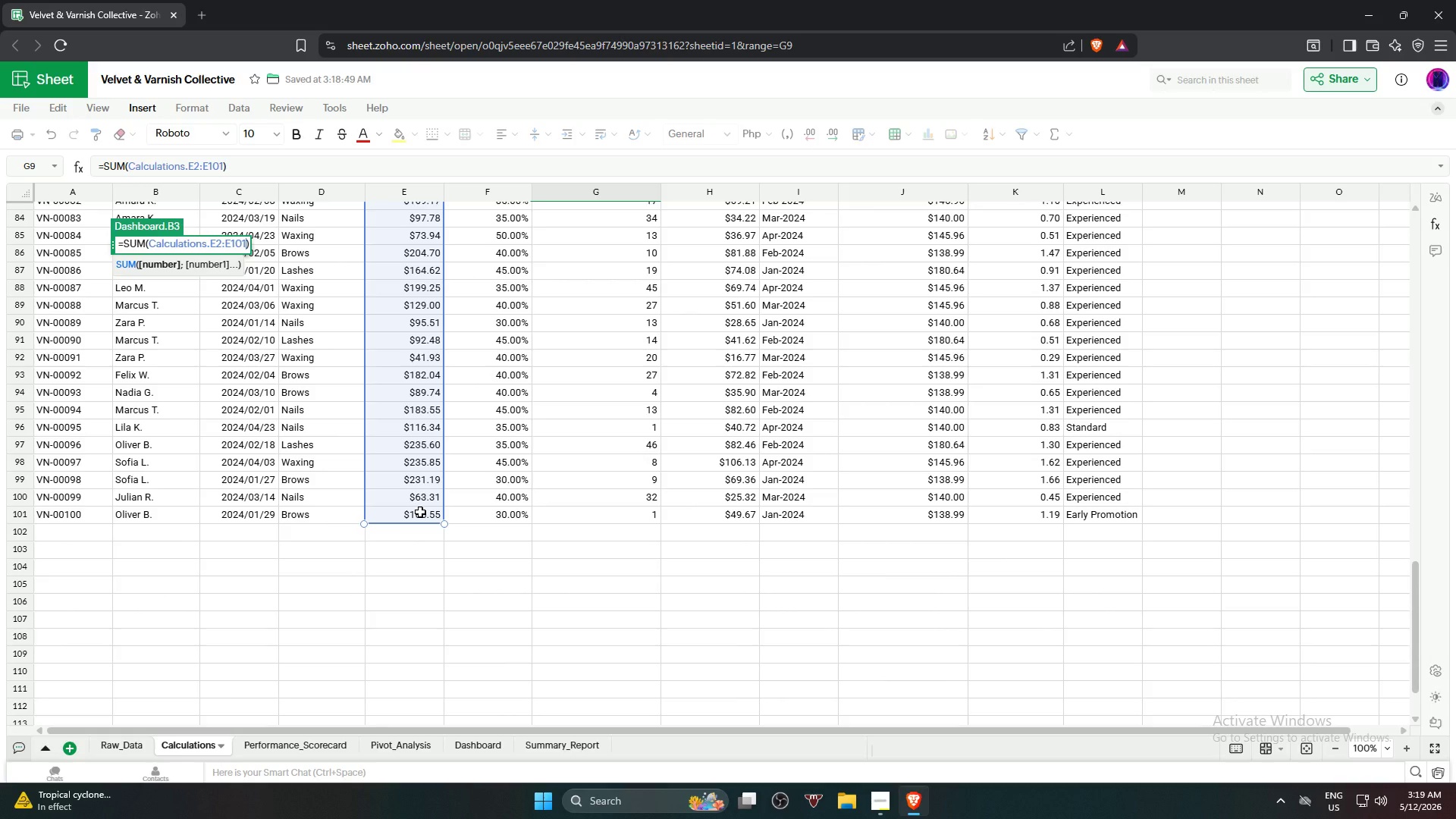 
key(NumpadEnter)
 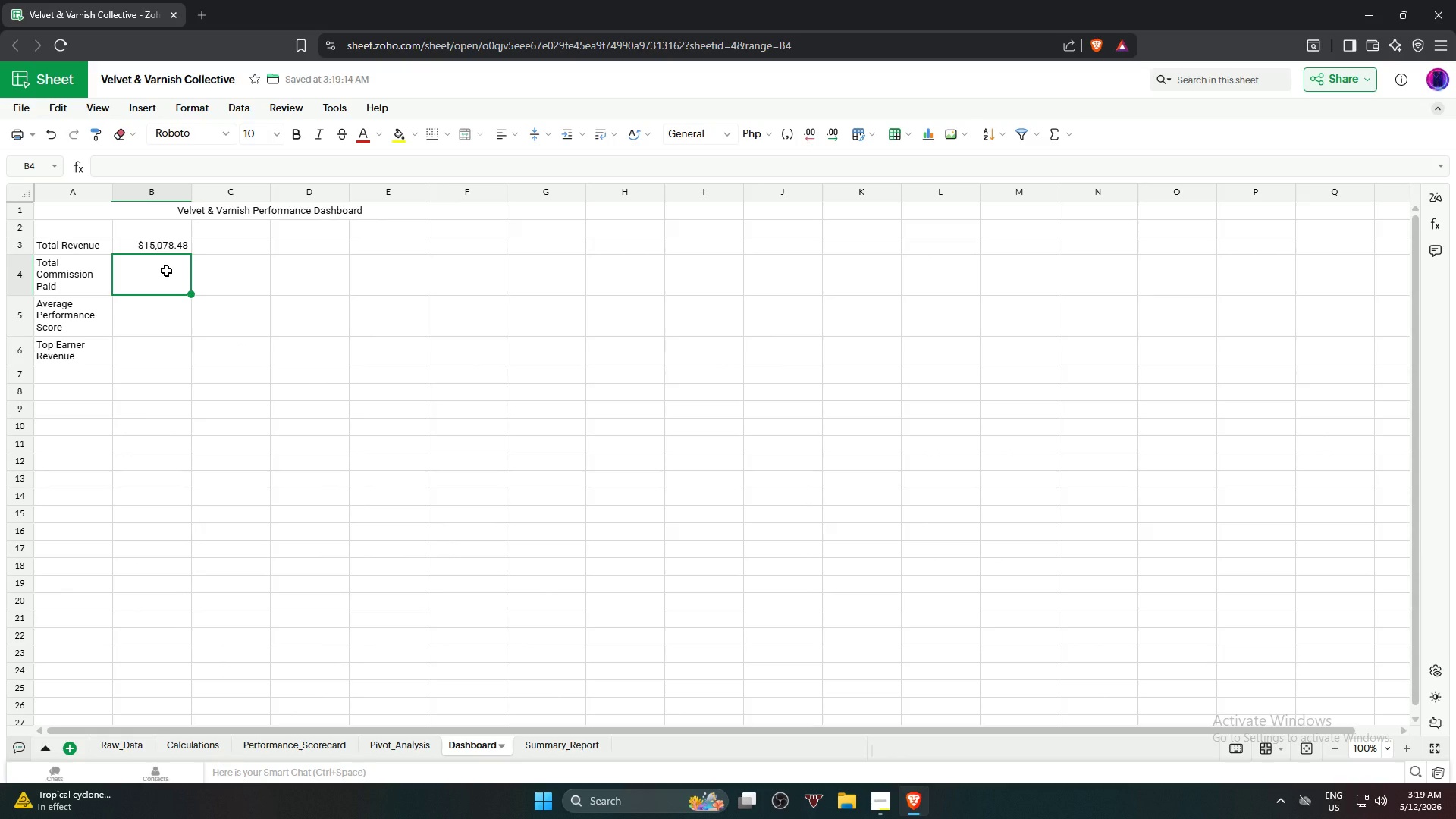 
type(=sum)
 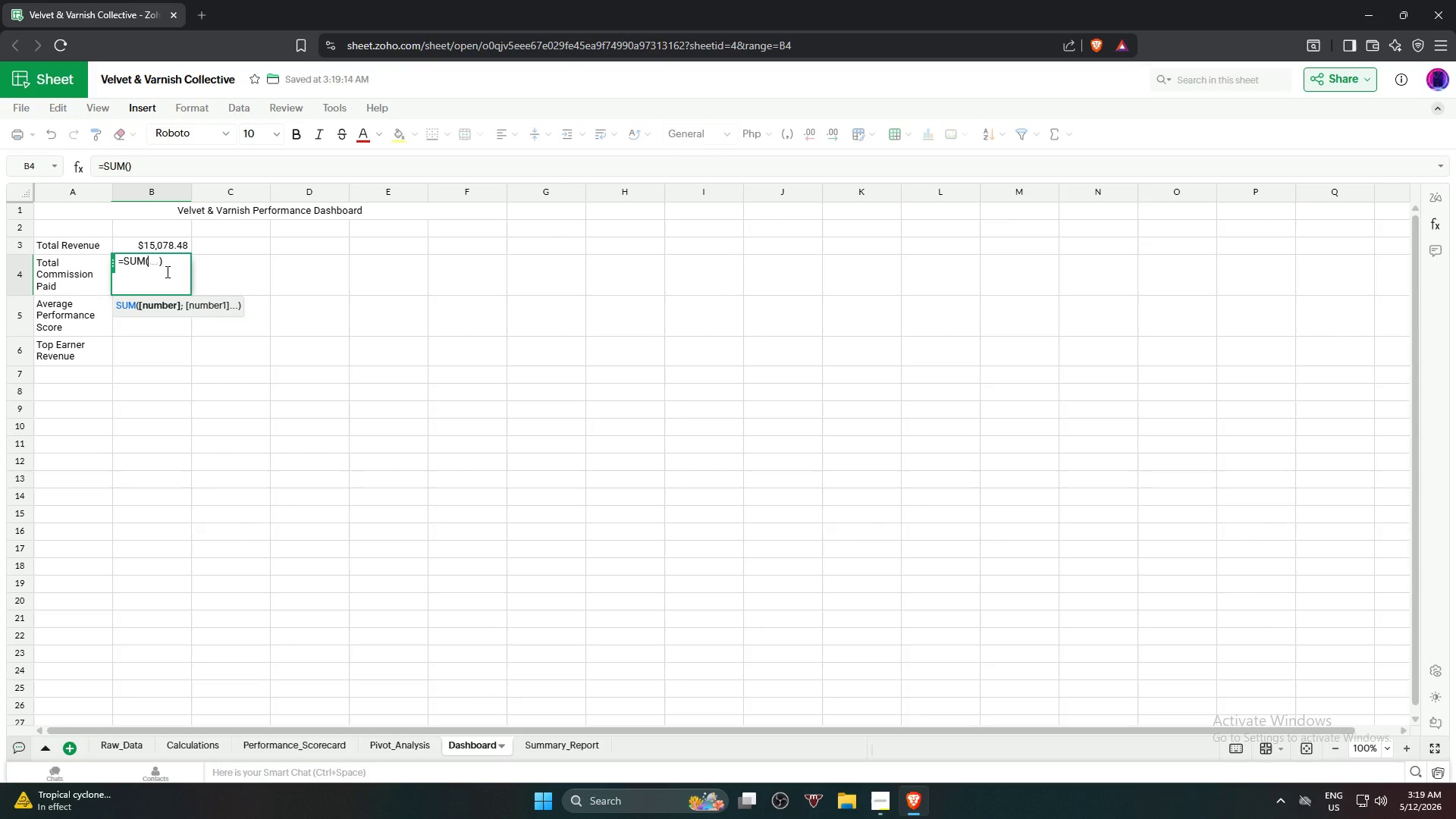 
key(Enter)
 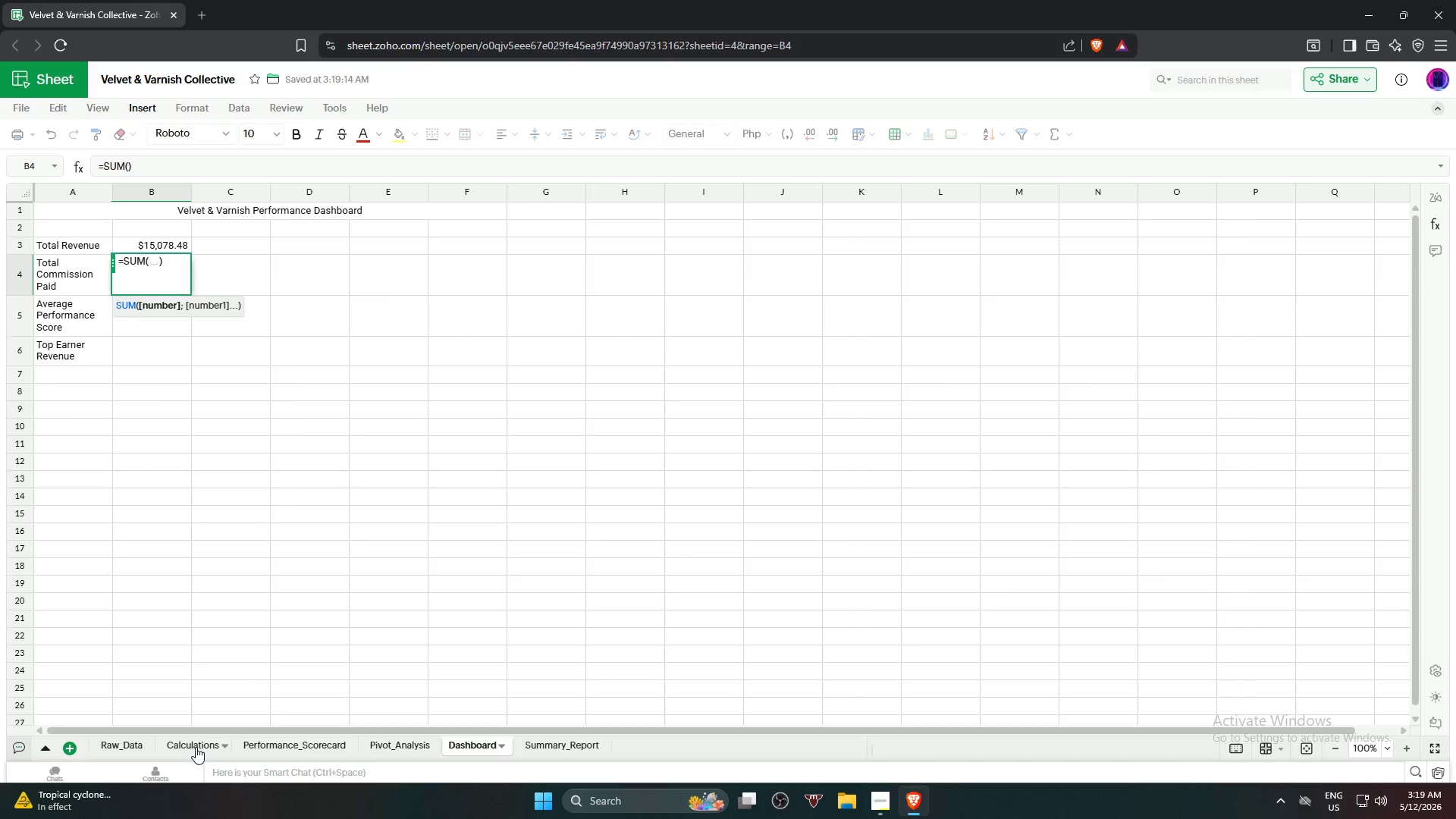 
scroll: coordinate [704, 287], scroll_direction: up, amount: 23.0
 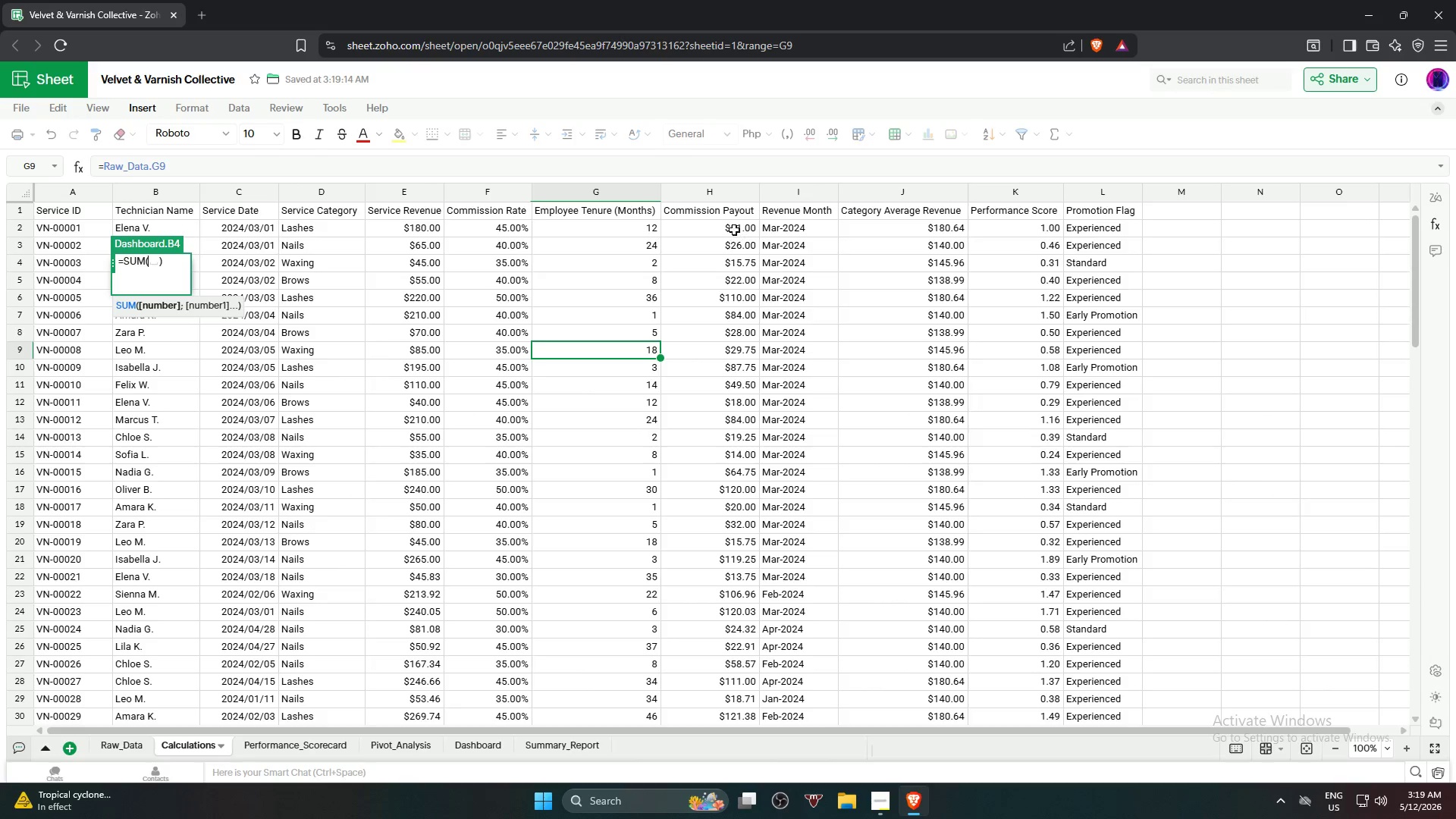 
left_click([733, 228])
 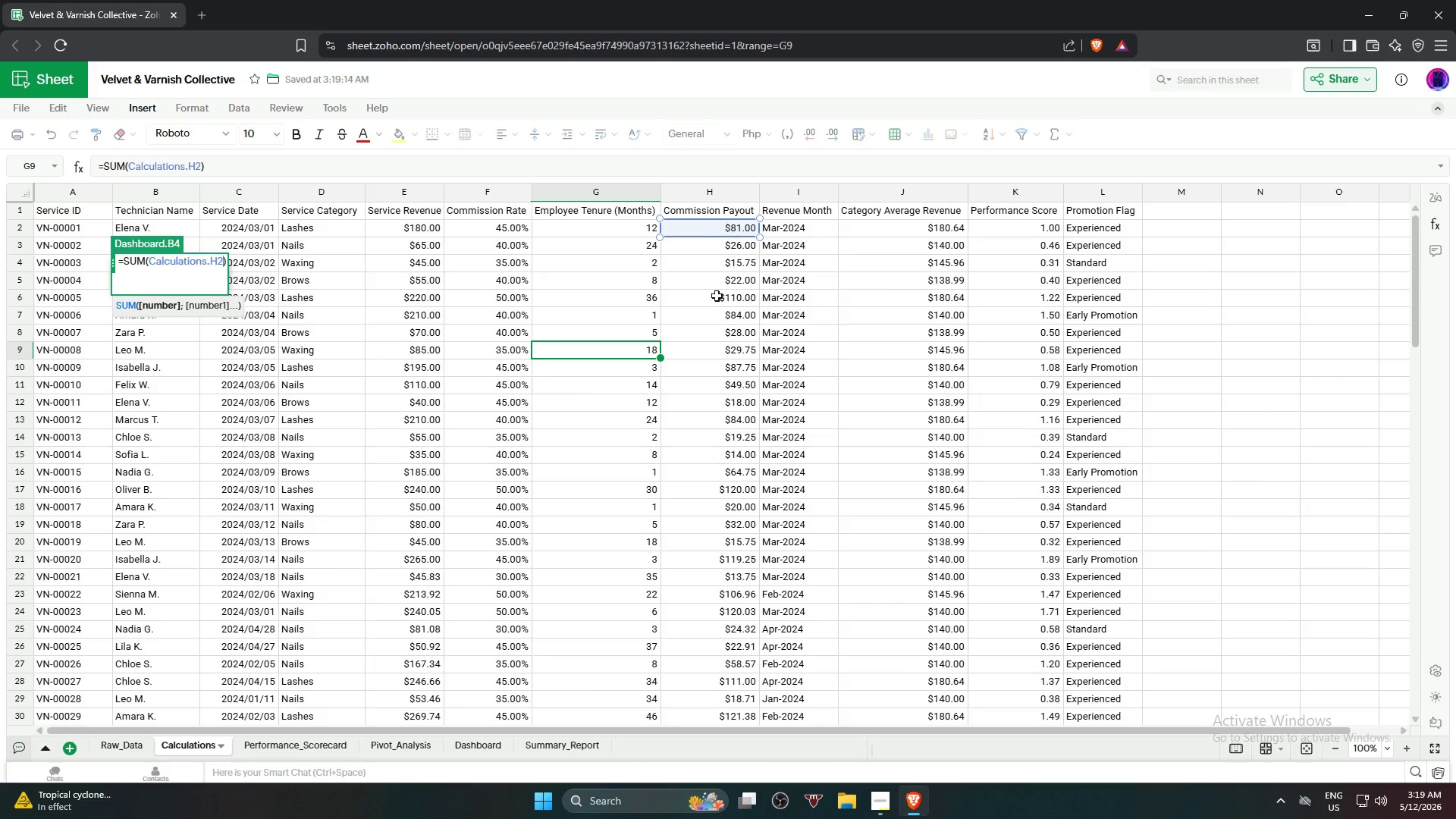 
hold_key(key=ShiftLeft, duration=1.0)
 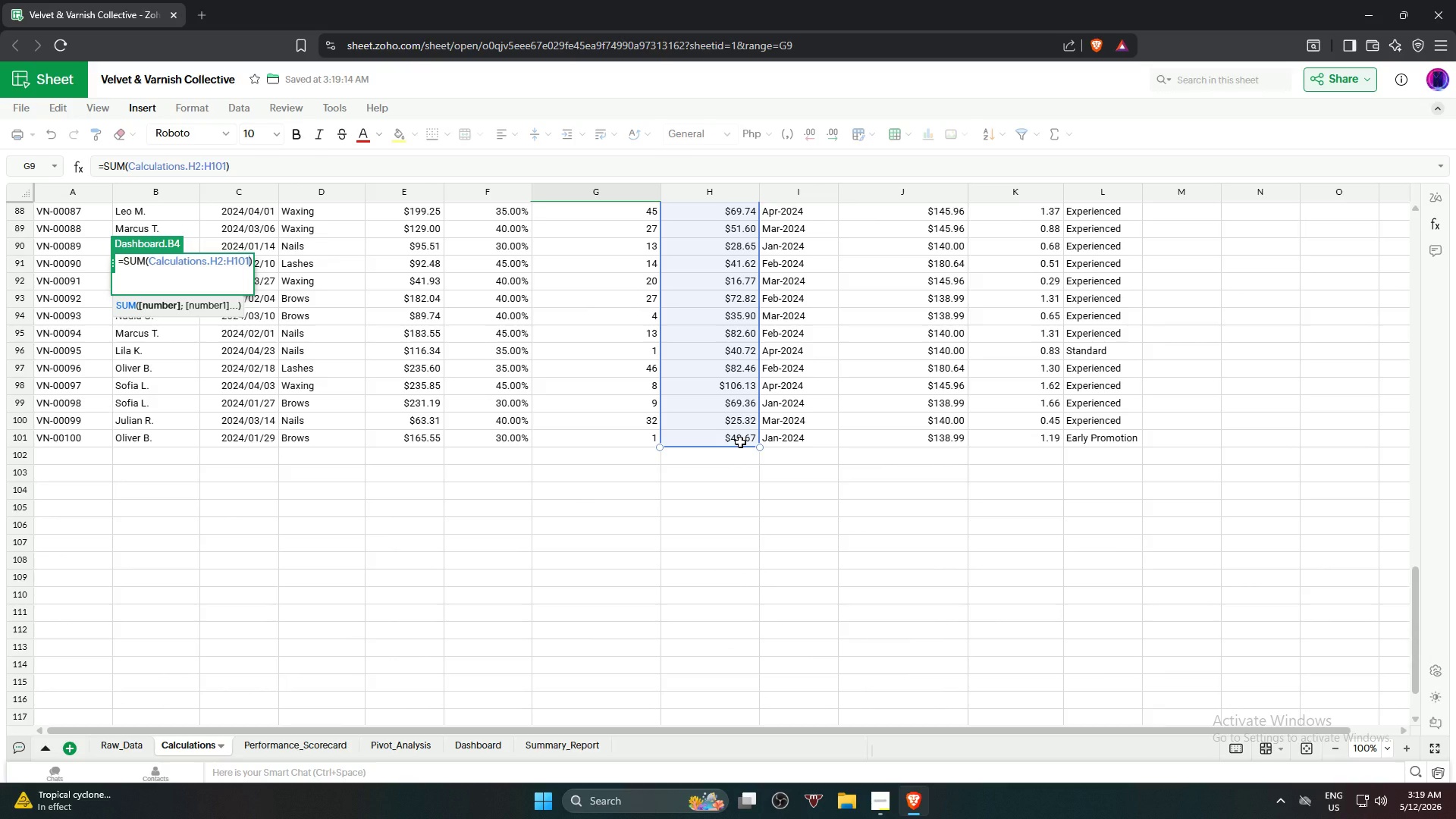 
scroll: coordinate [708, 564], scroll_direction: down, amount: 20.0
 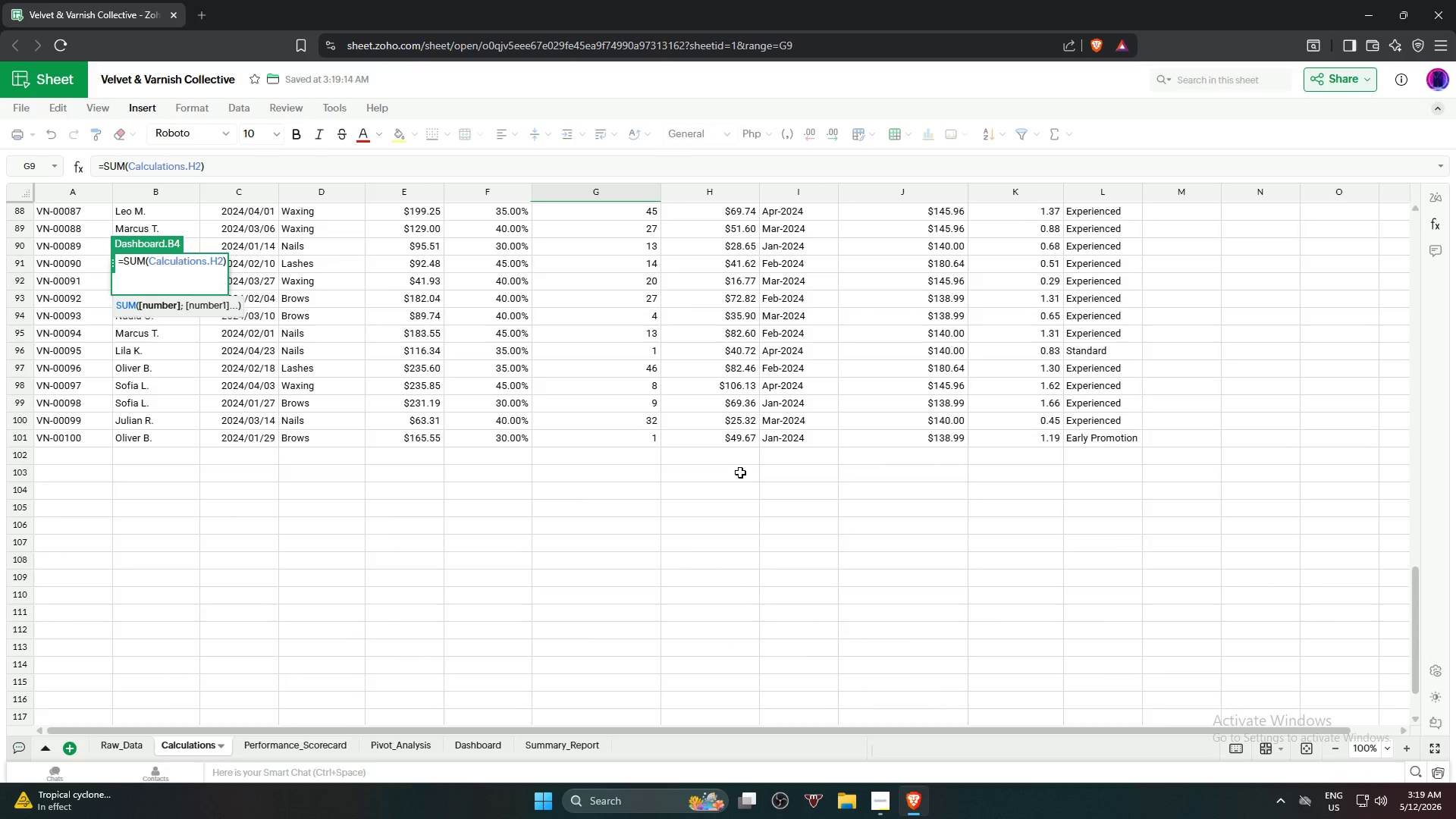 
key(NumpadEnter)
 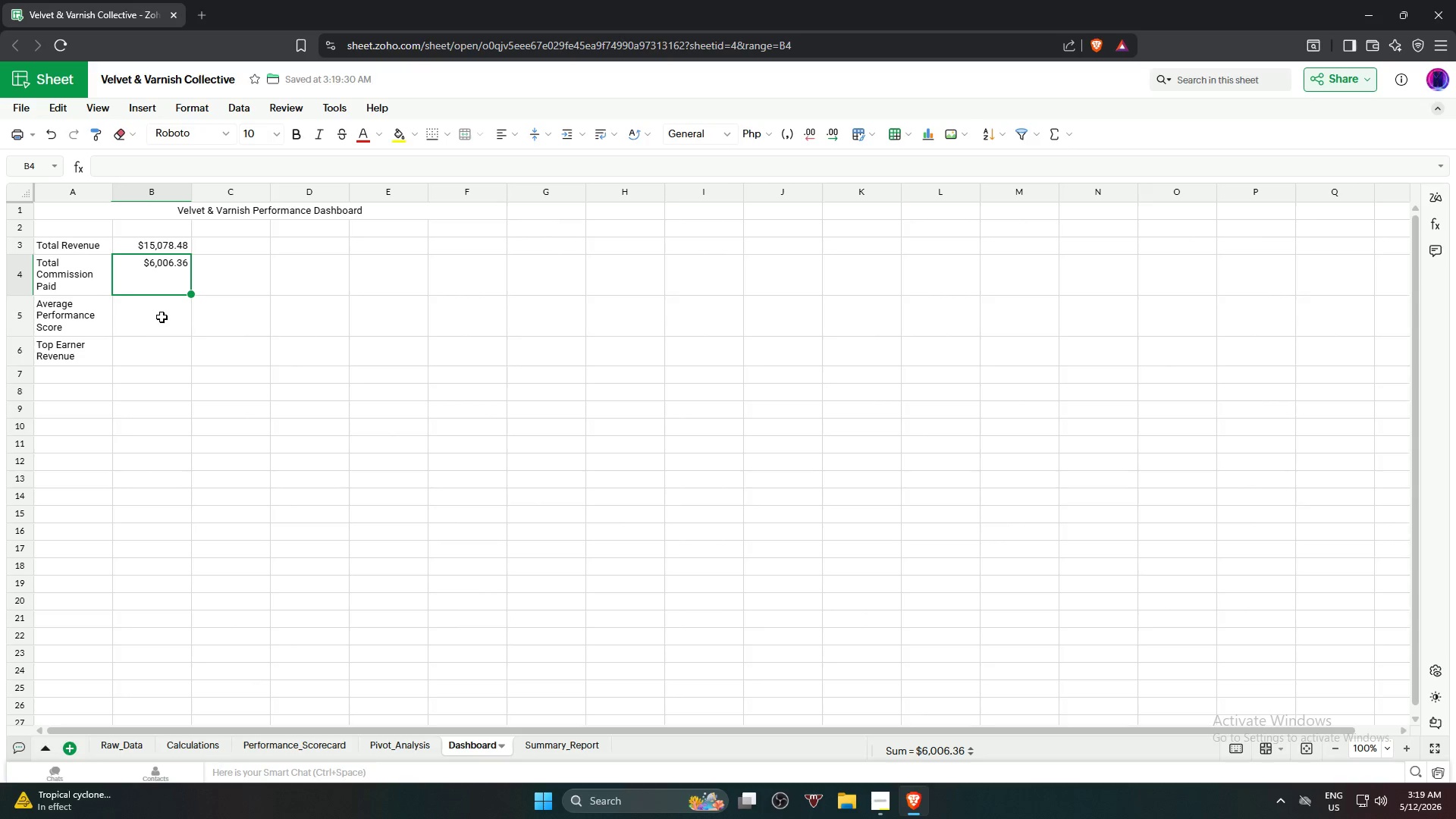 
left_click([161, 317])
 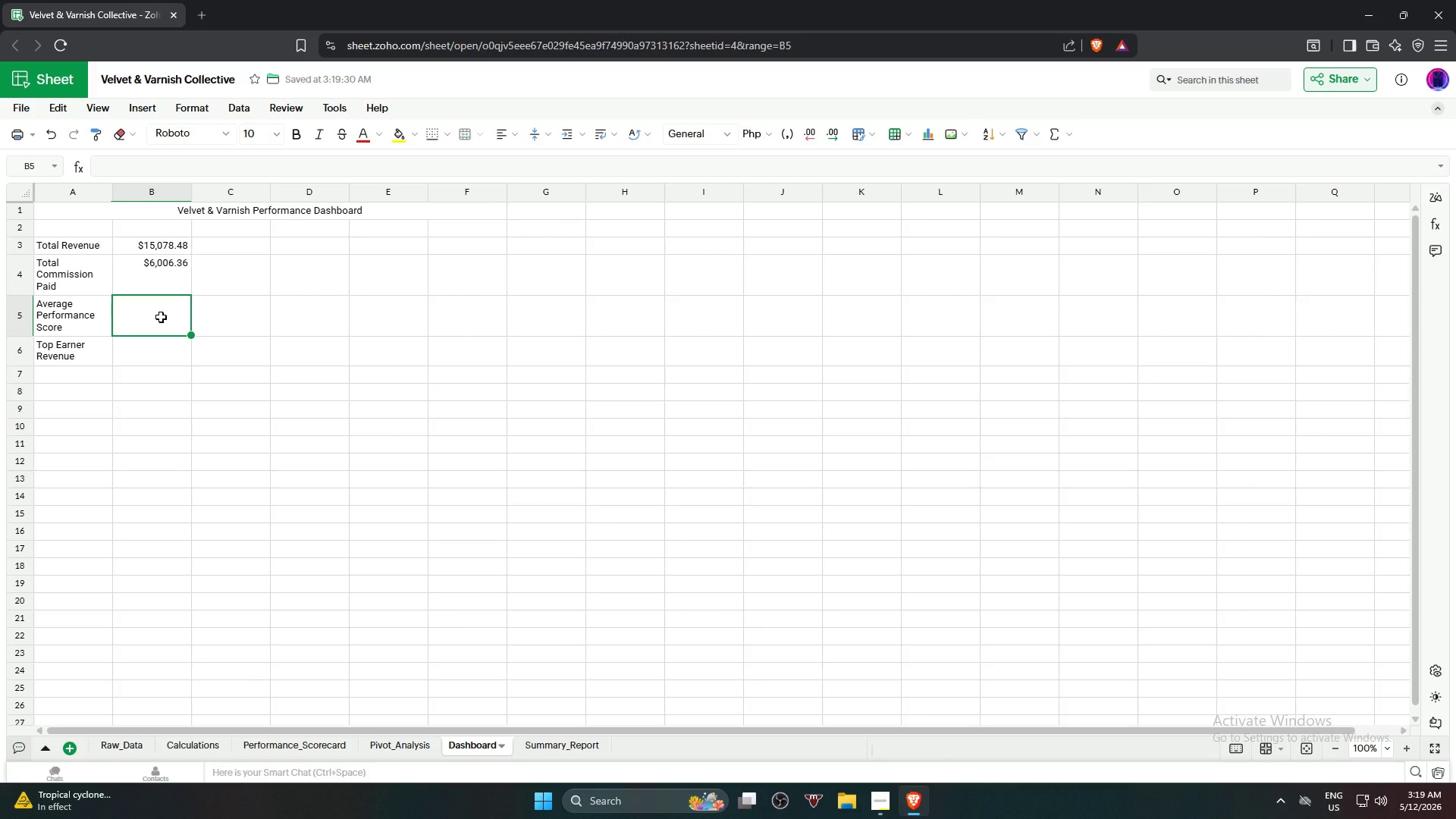 
type(=avera)
 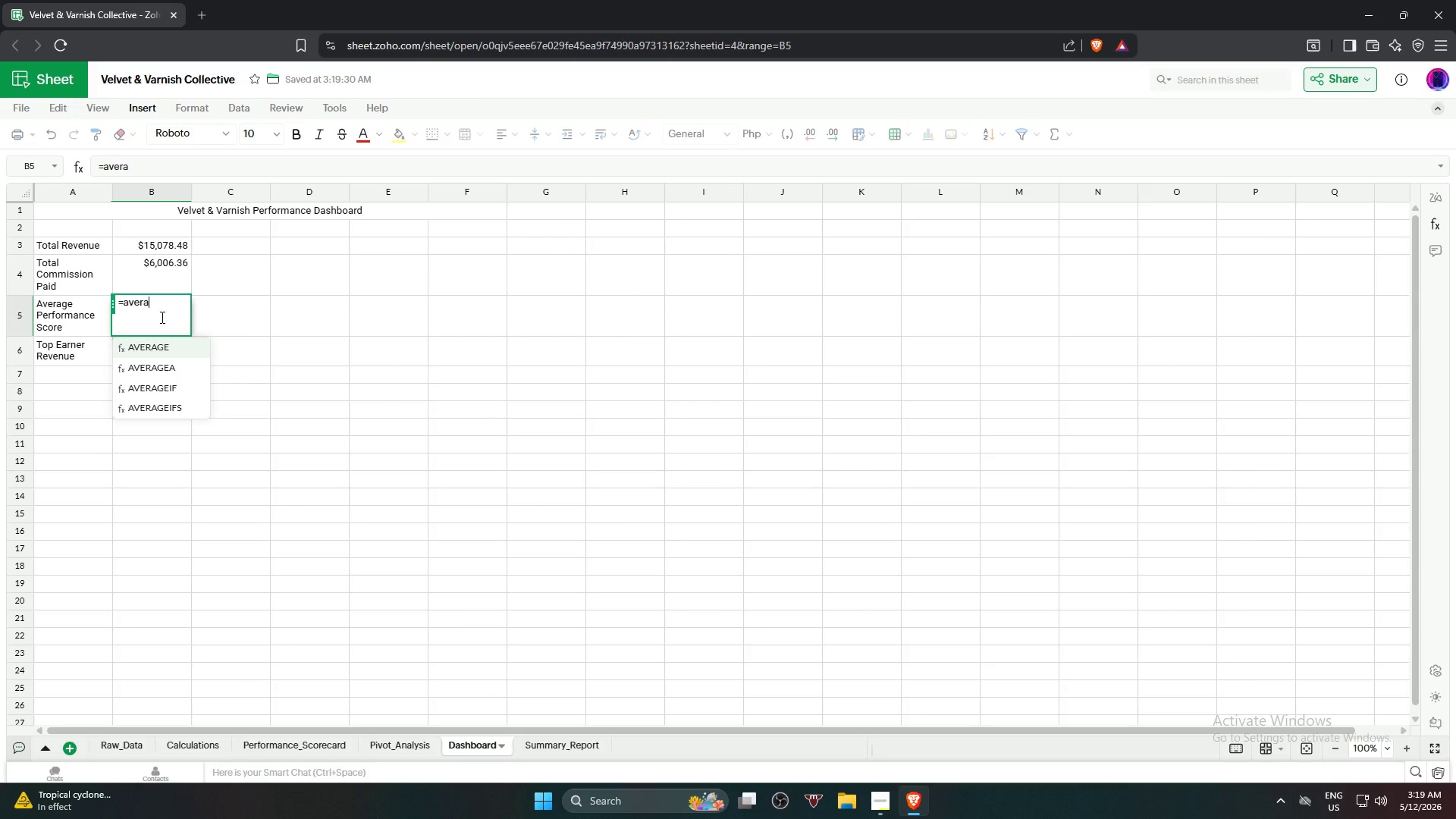 
key(Enter)
 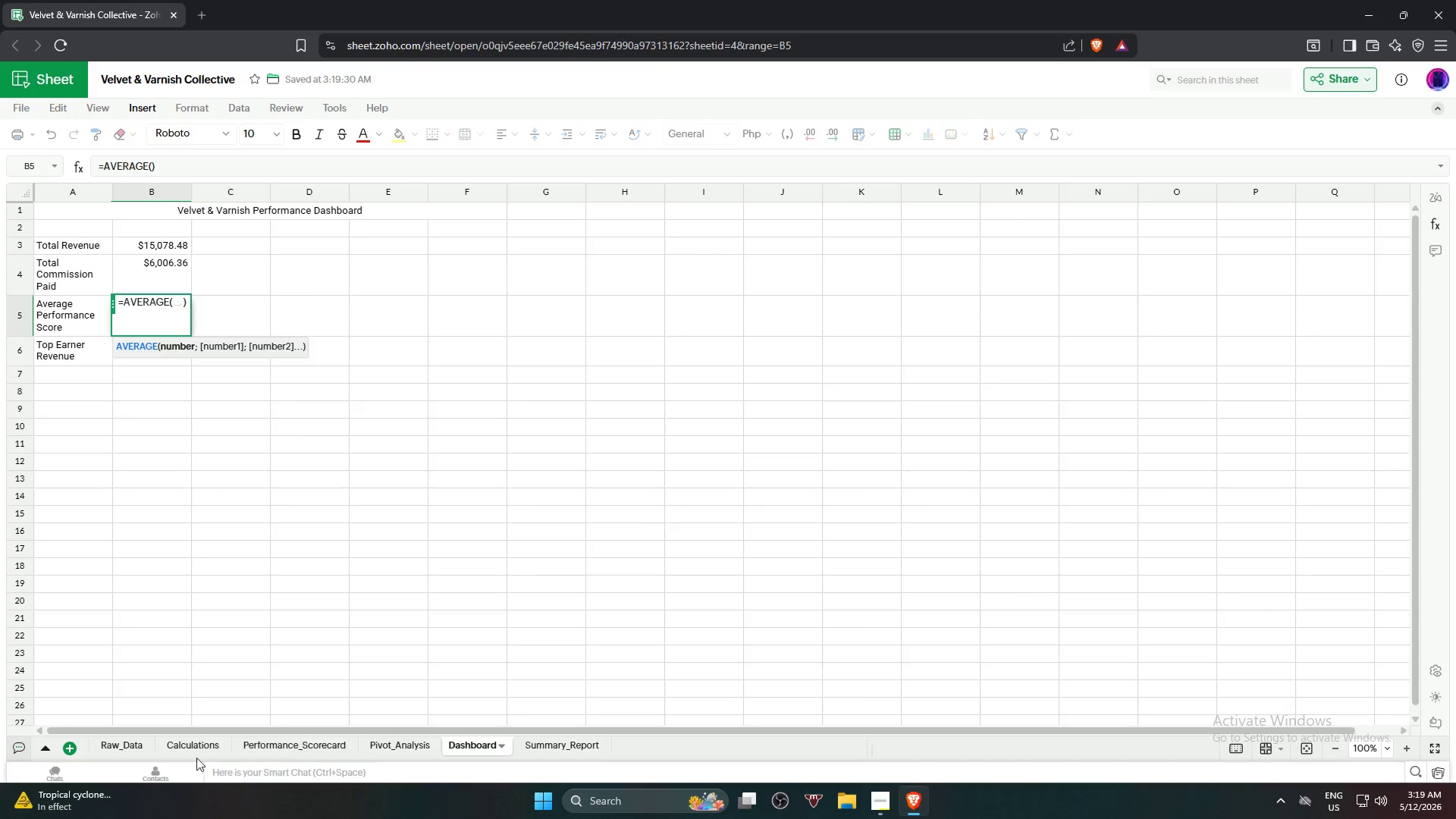 
left_click([187, 753])
 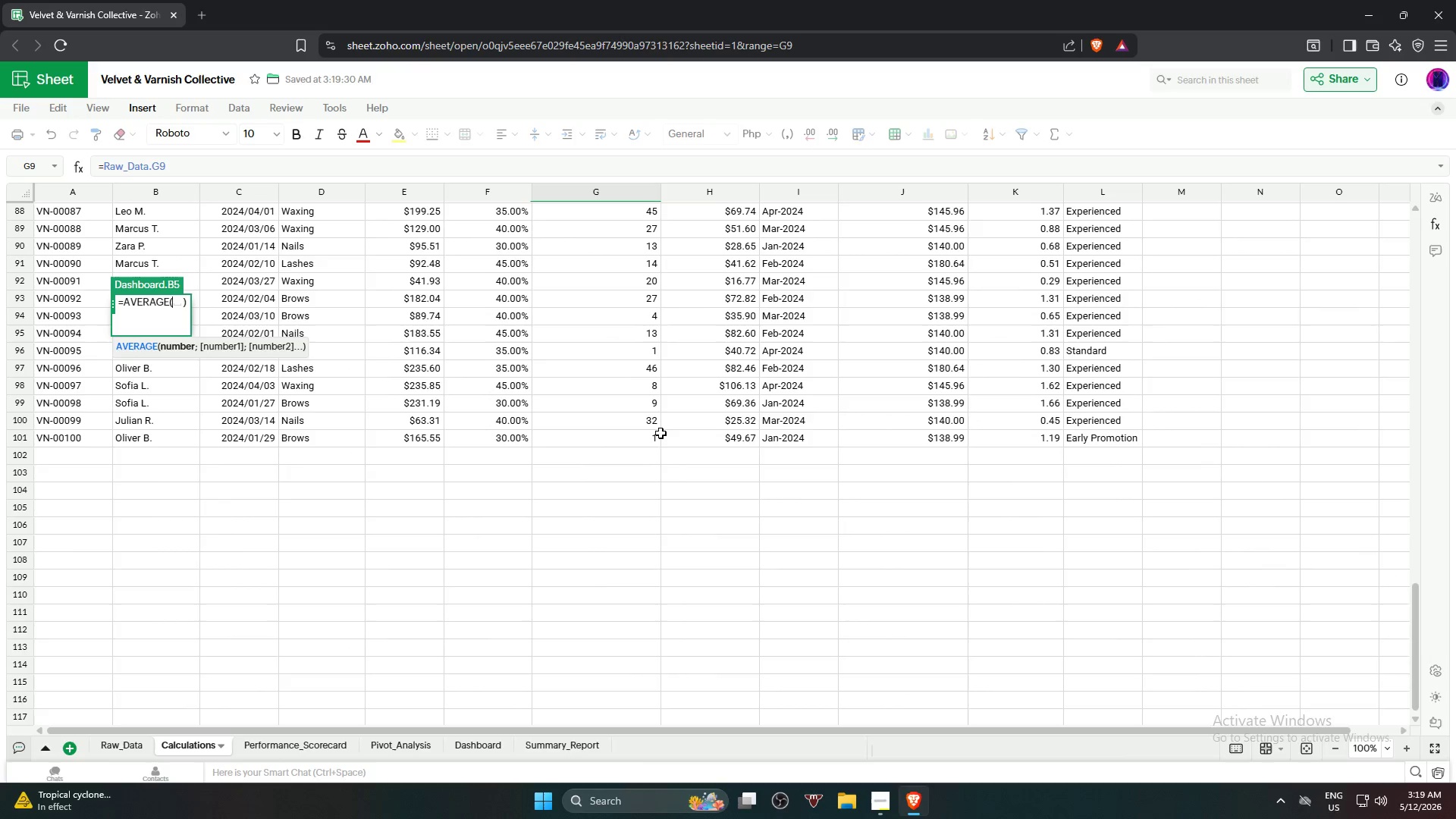 
scroll: coordinate [1007, 328], scroll_direction: up, amount: 25.0
 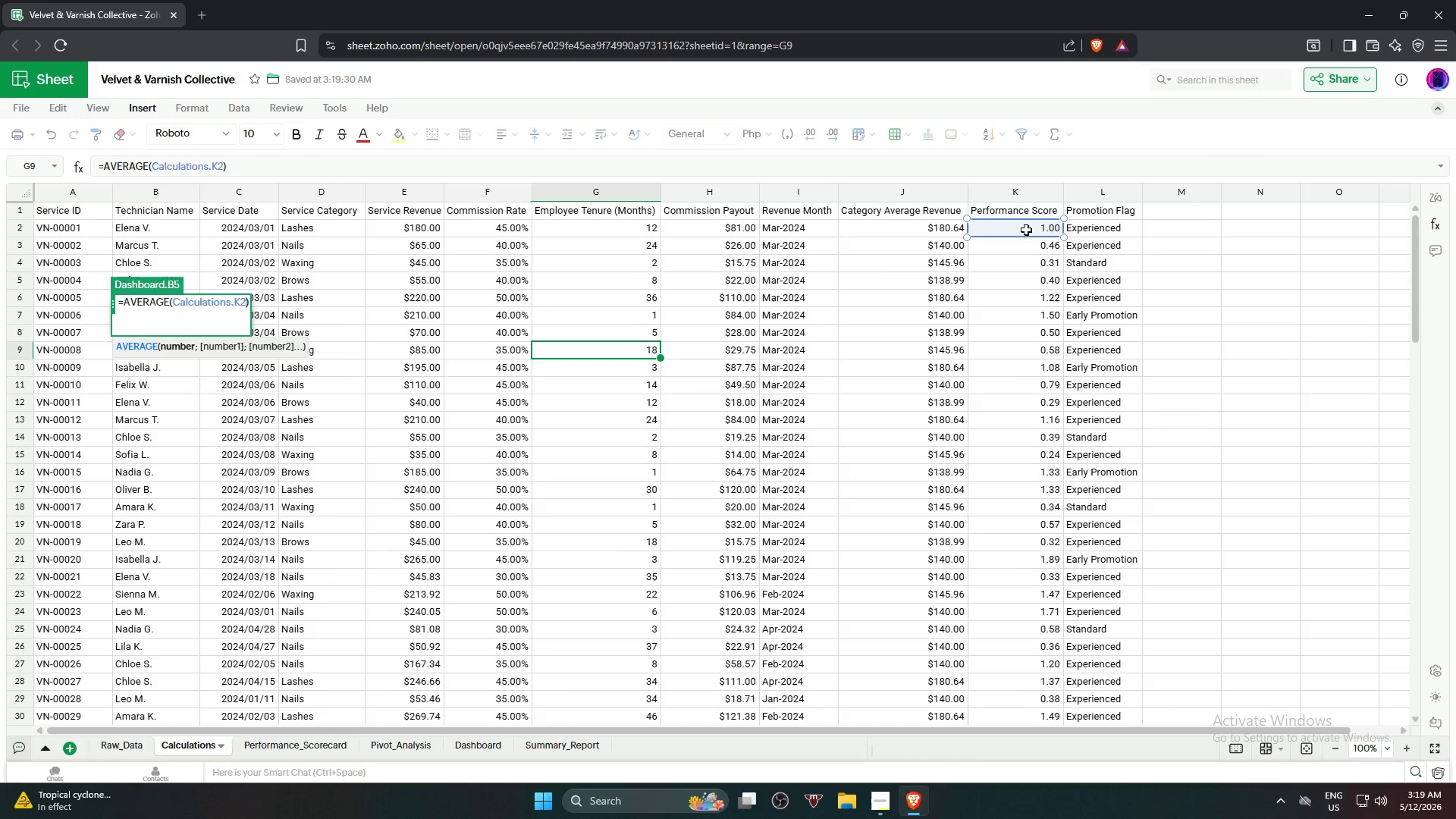 
hold_key(key=ShiftLeft, duration=1.17)
 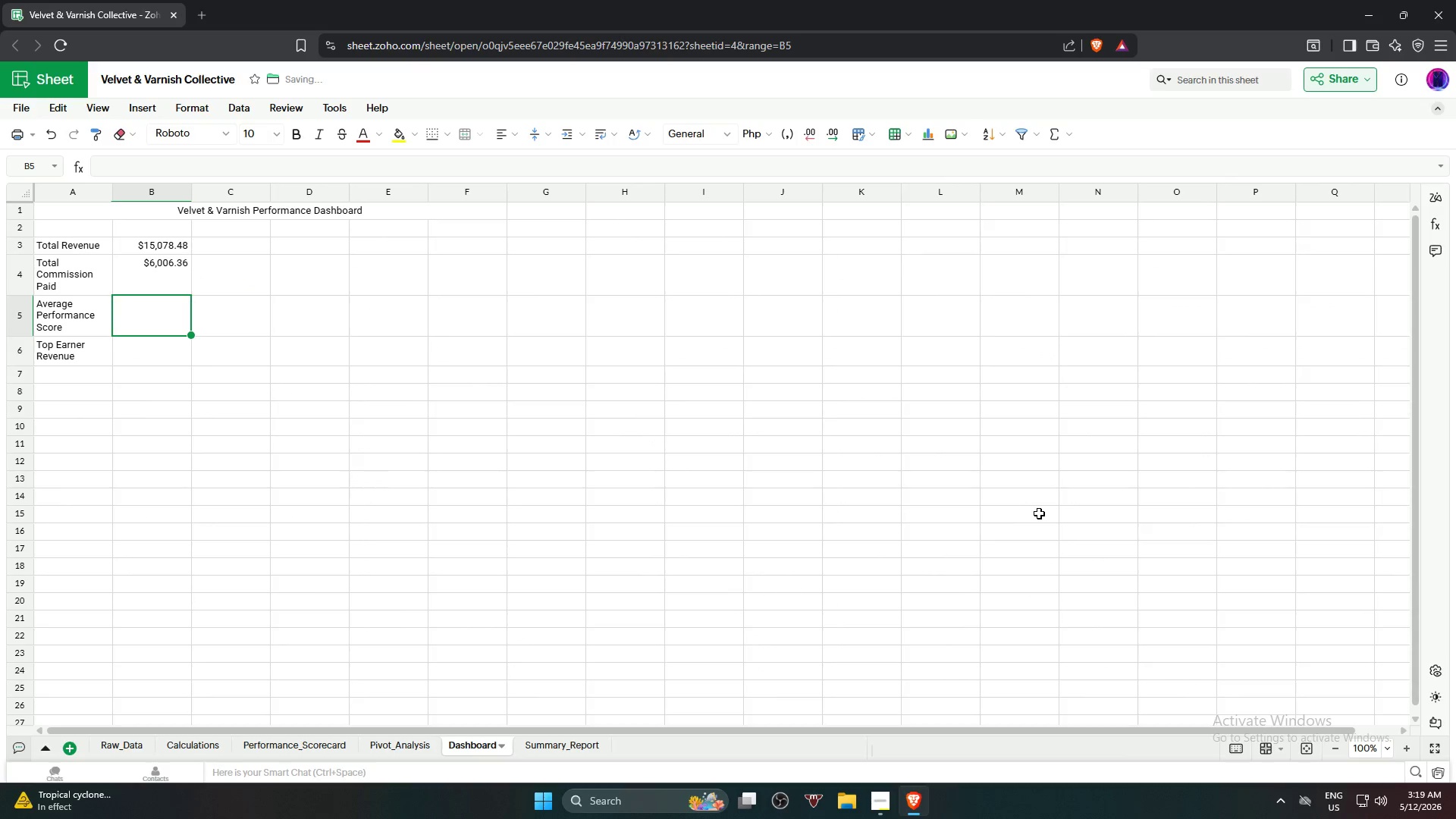 
scroll: coordinate [1028, 604], scroll_direction: down, amount: 19.0
 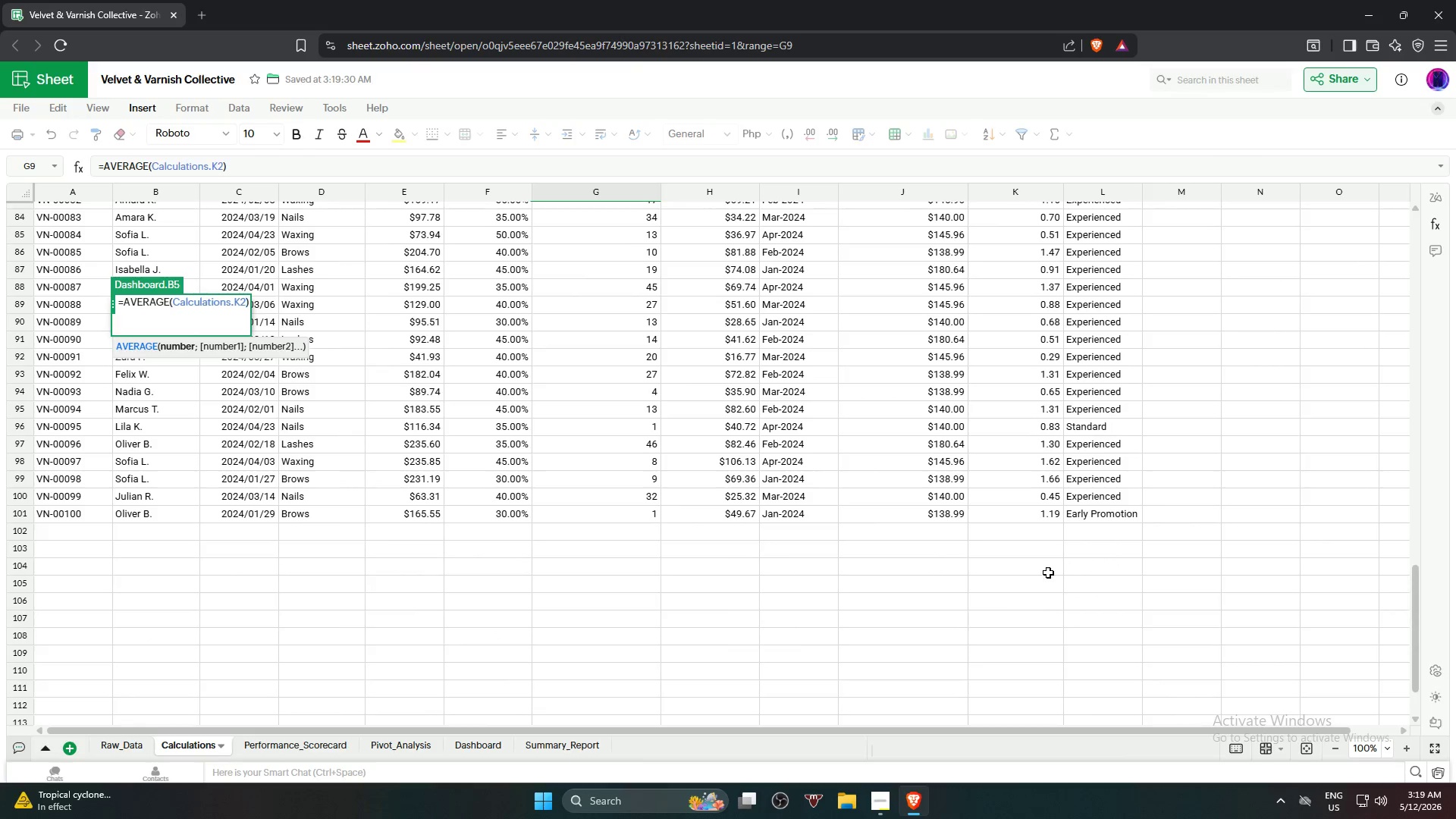 
left_click([1040, 513])
 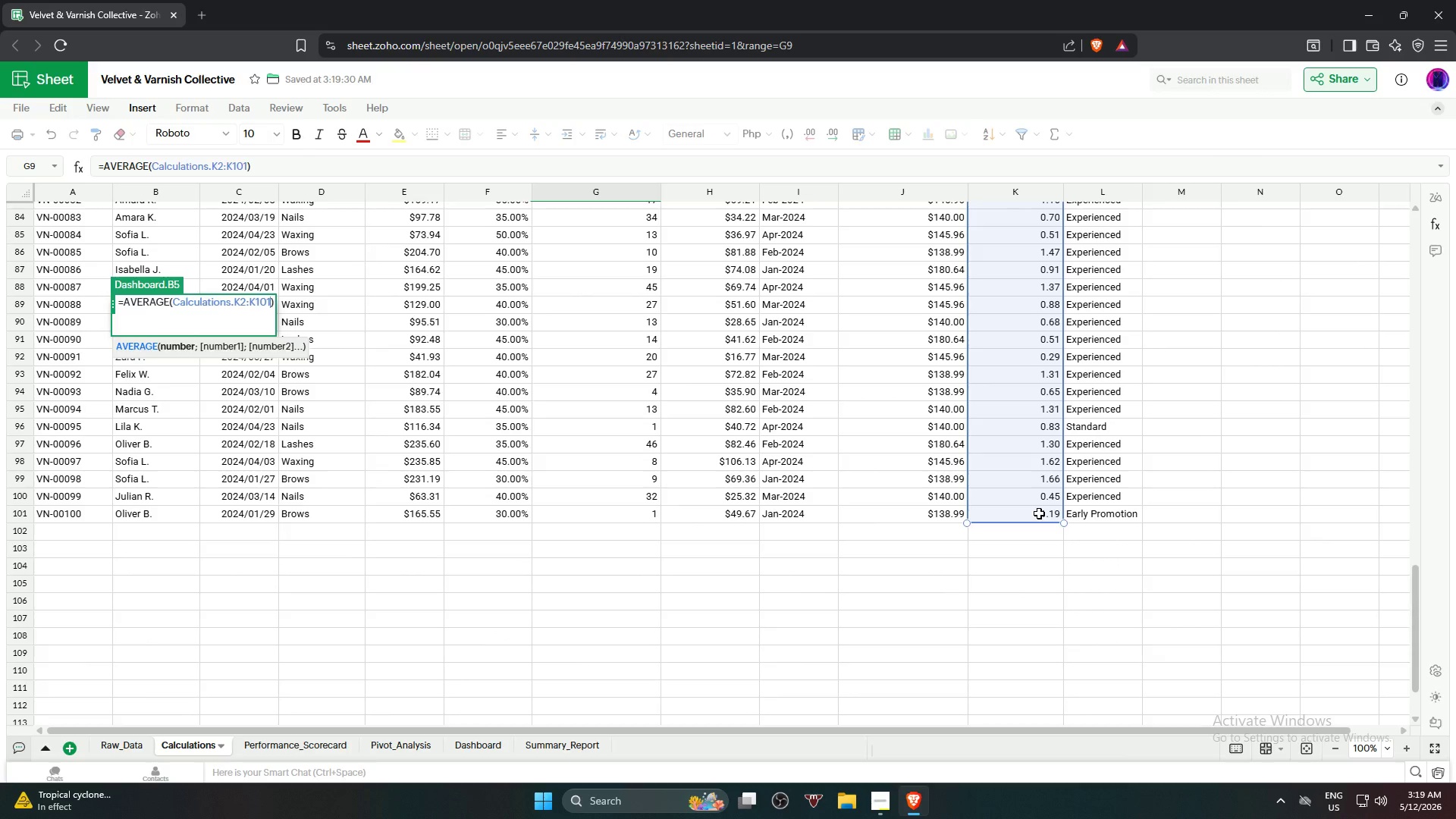 
key(NumpadEnter)
 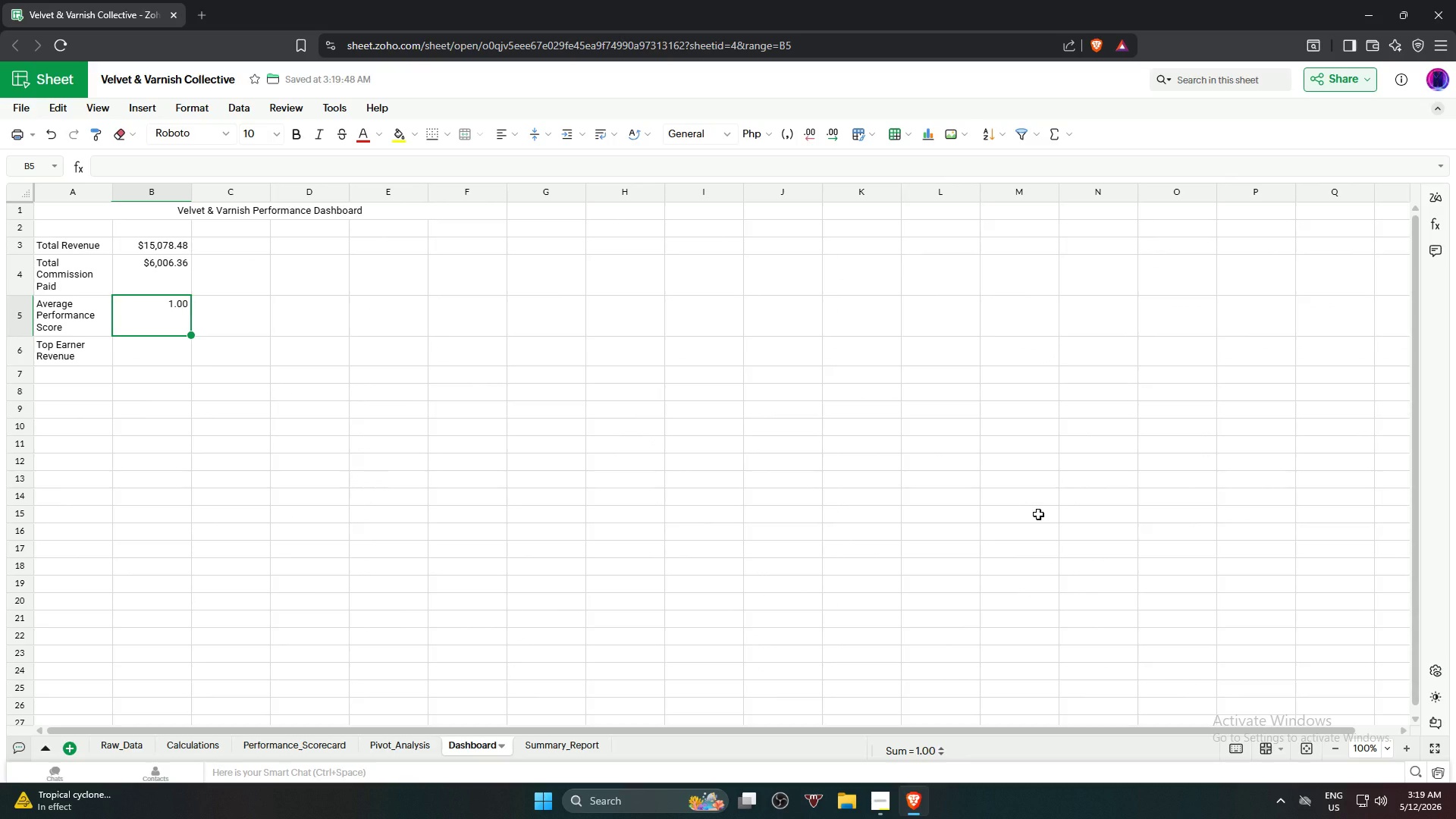 
wait(6.16)
 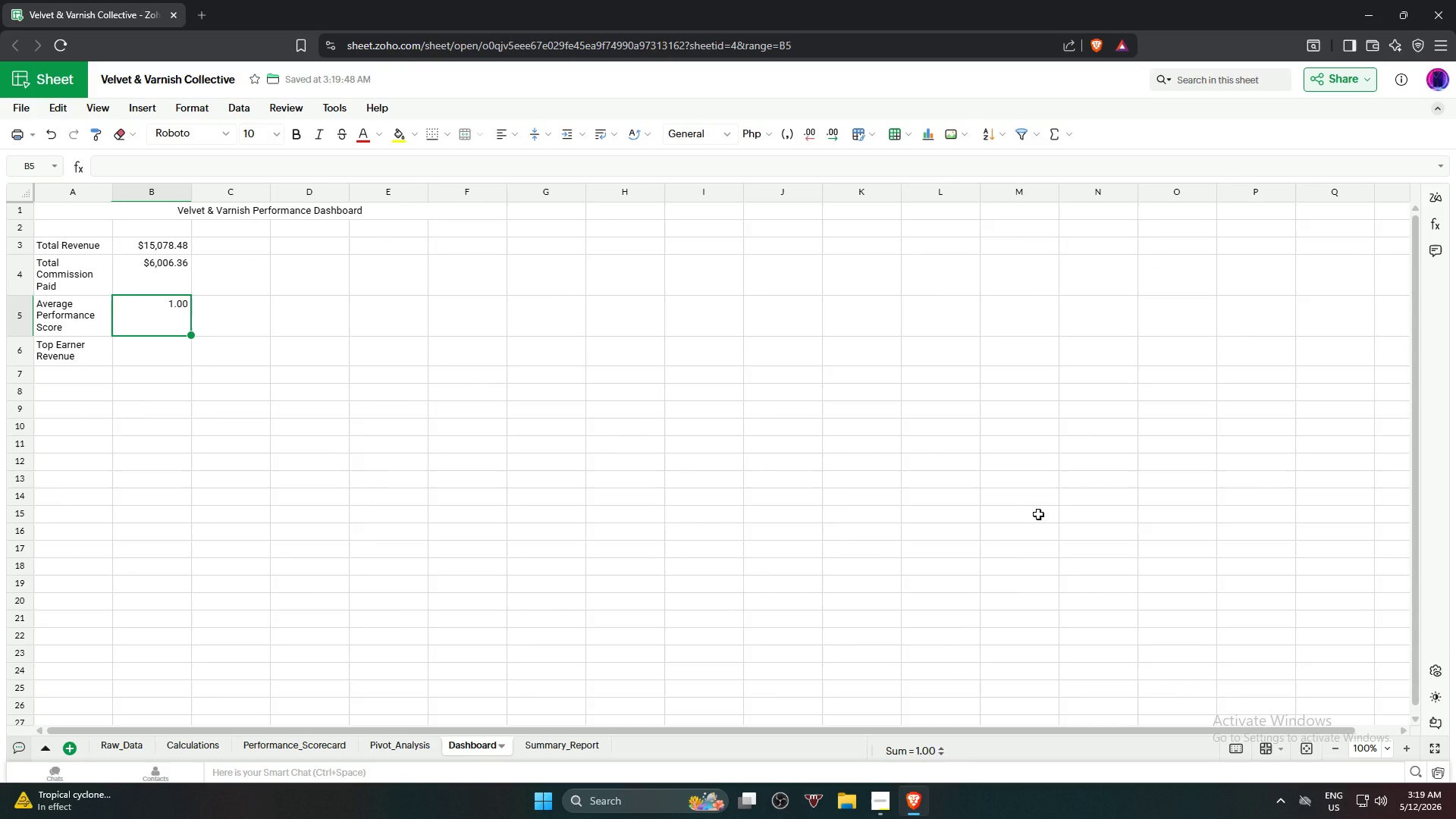 
left_click([158, 355])
 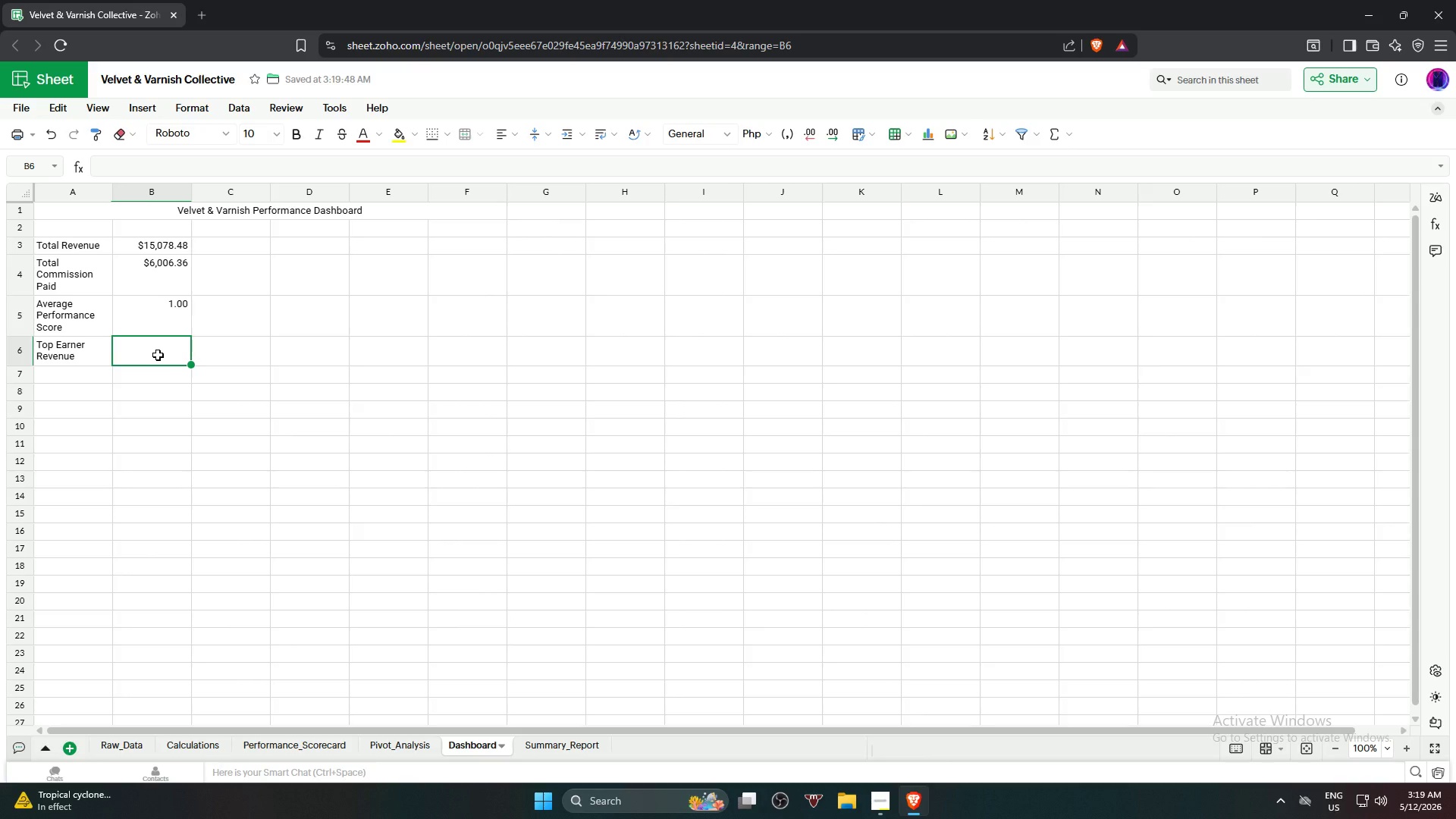 
type(=ma)
 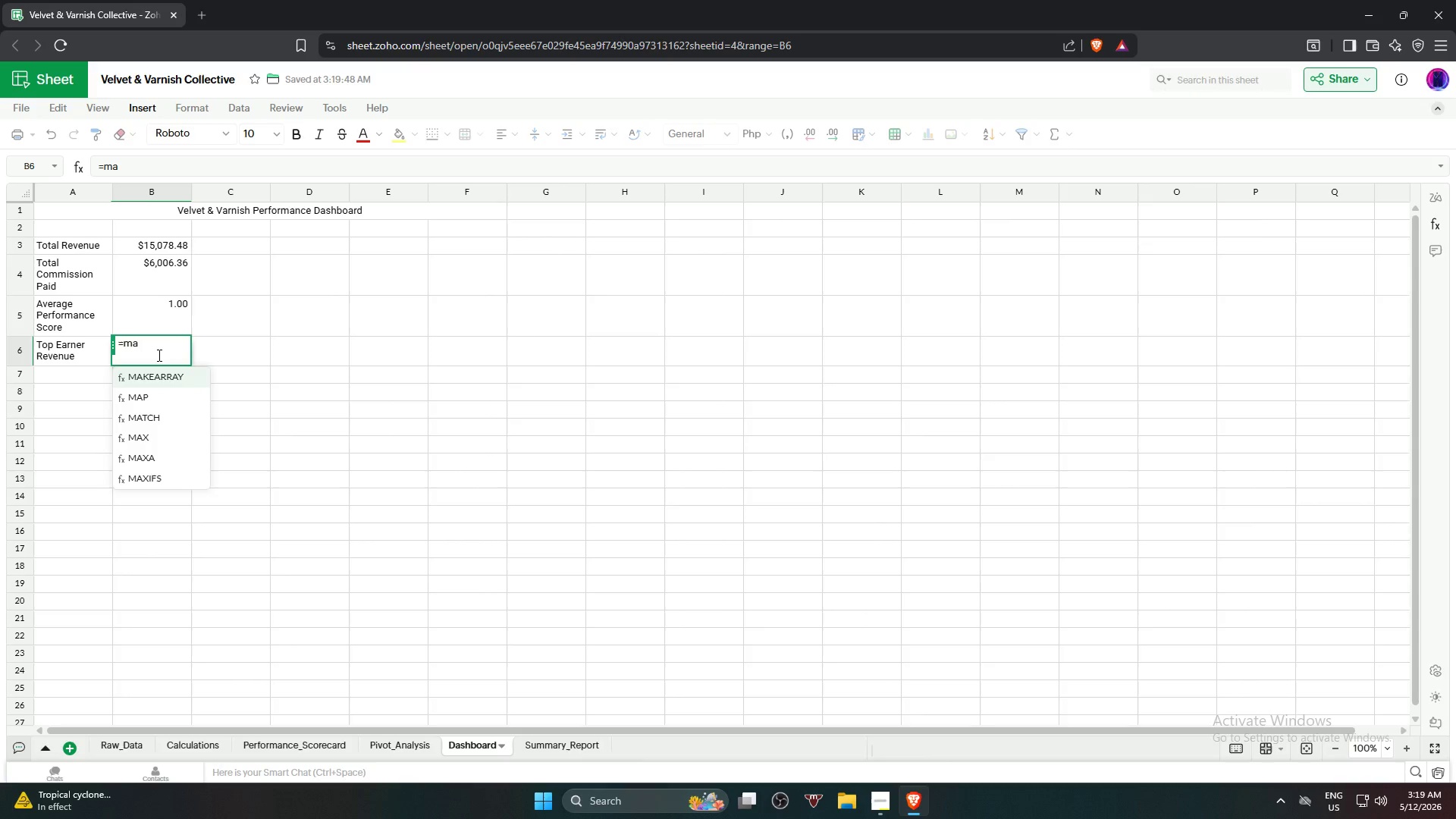 
key(ArrowDown)
 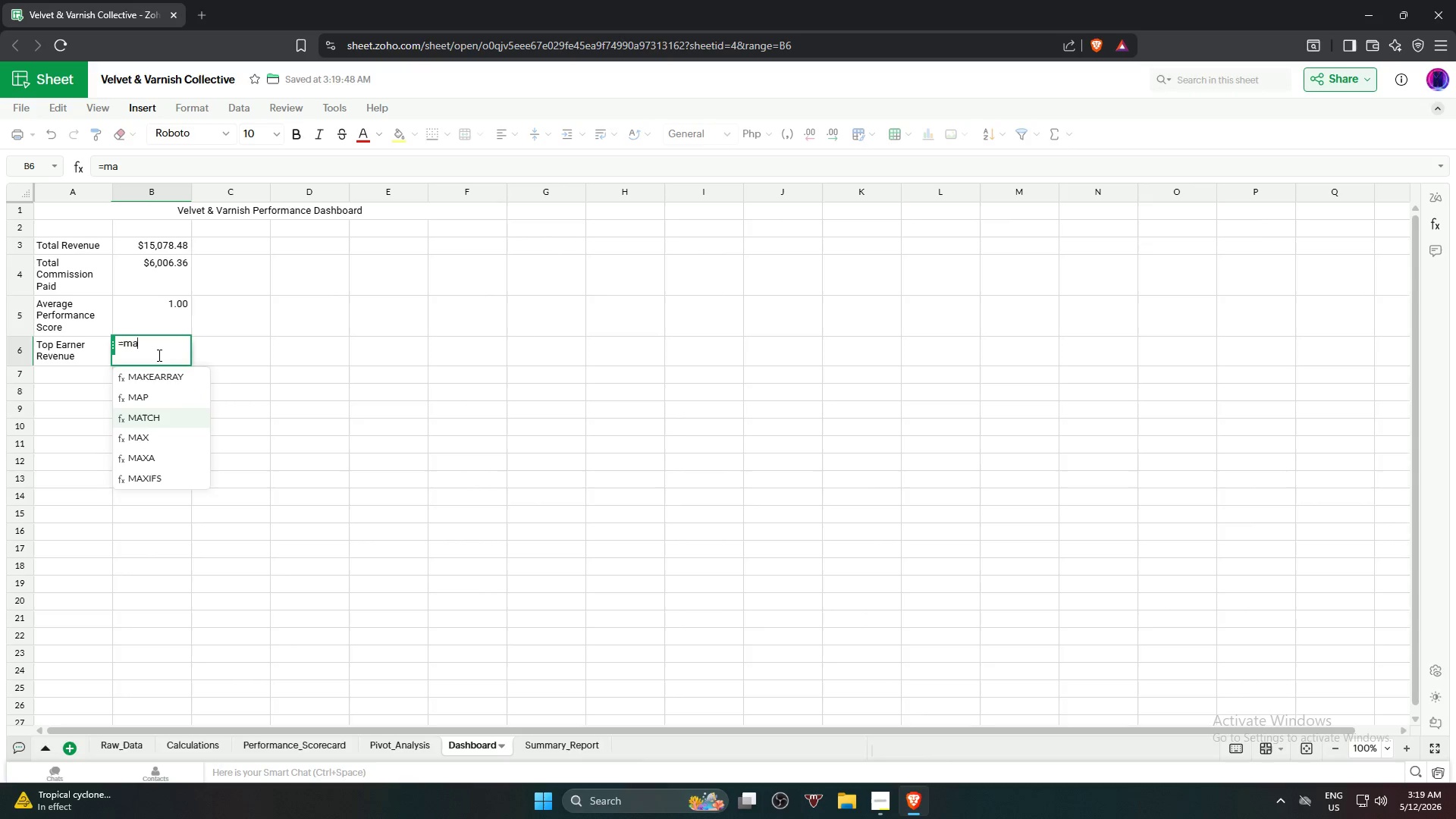 
key(ArrowDown)
 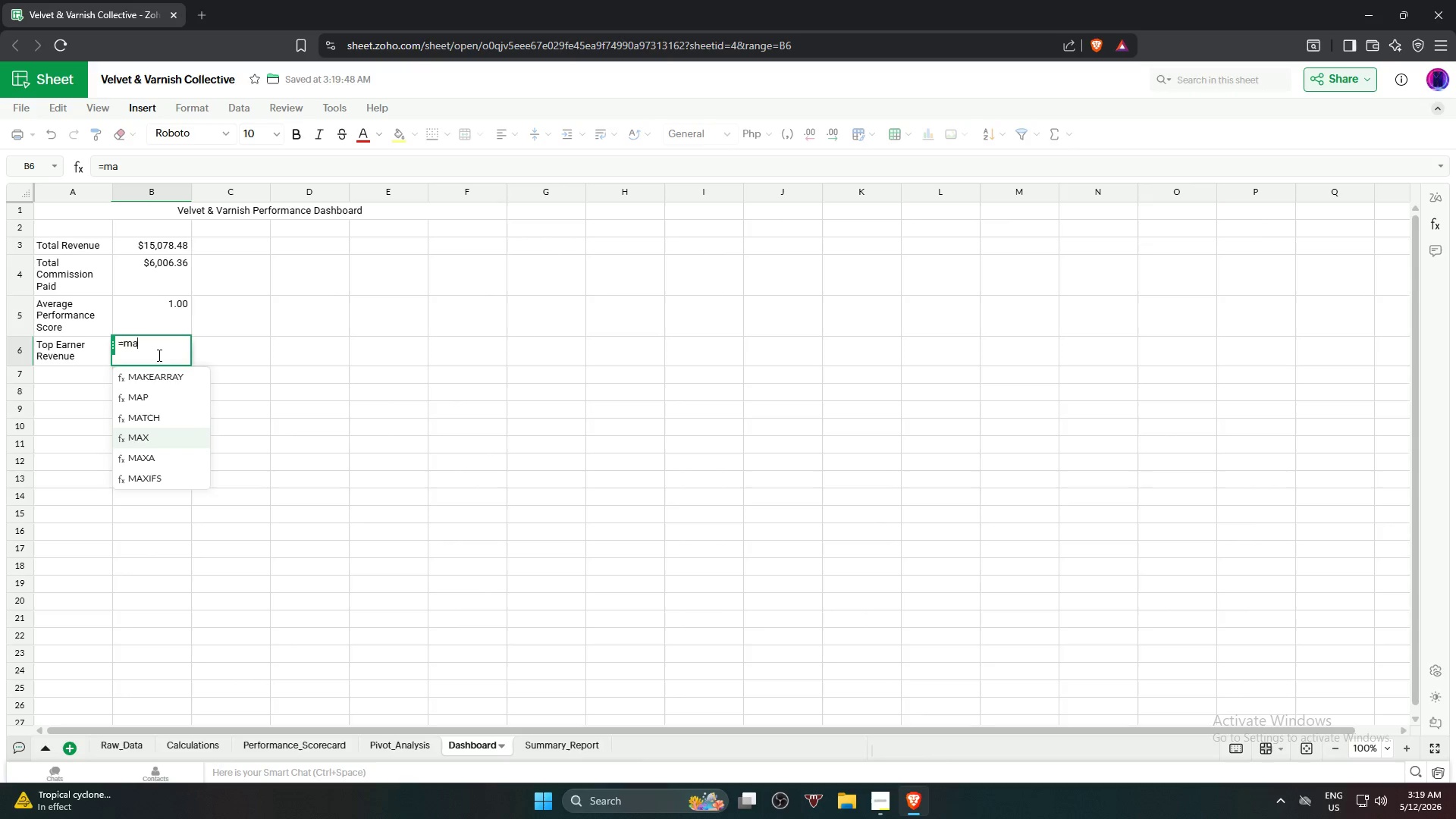 
key(ArrowDown)
 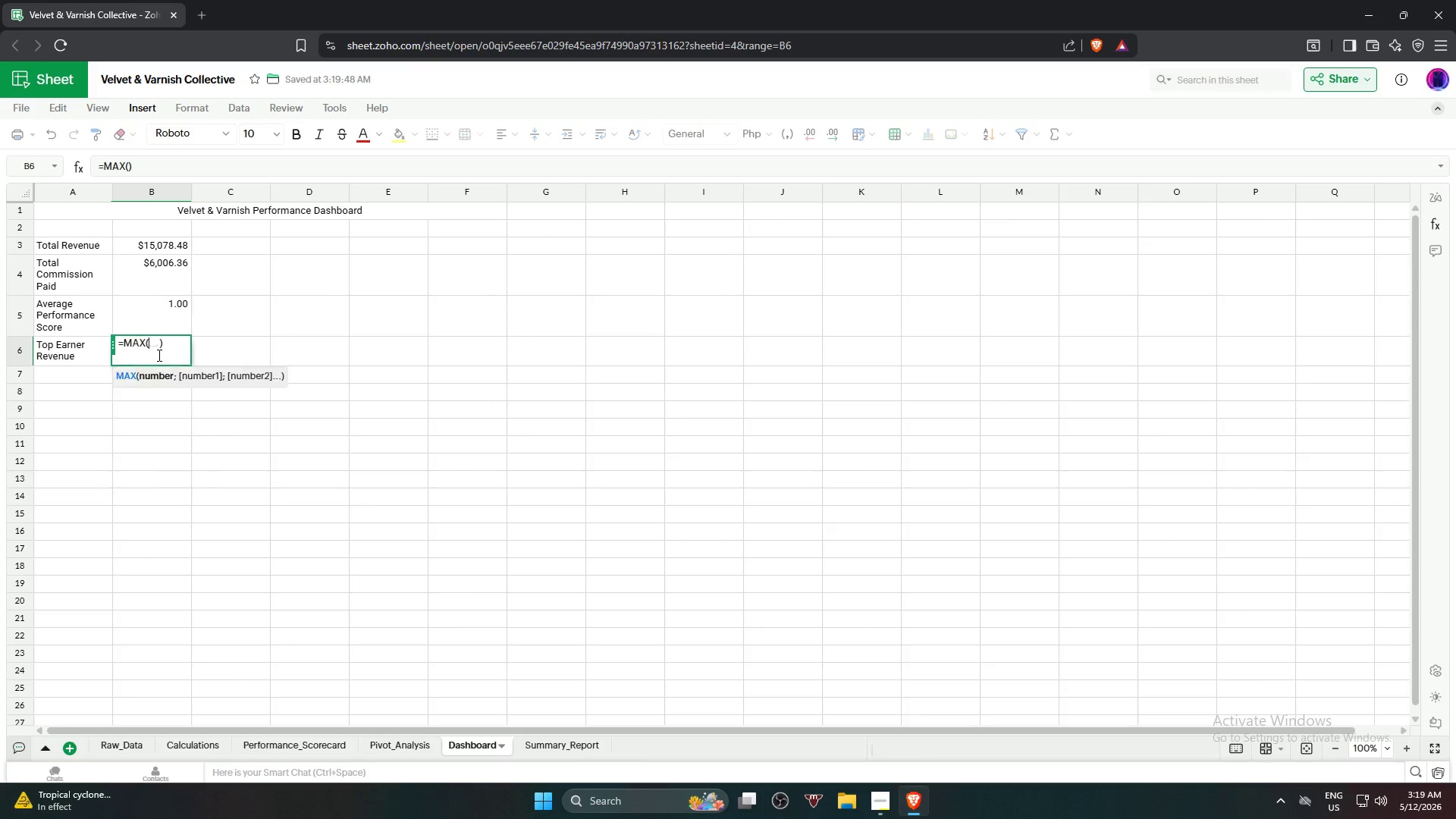 
key(Enter)
 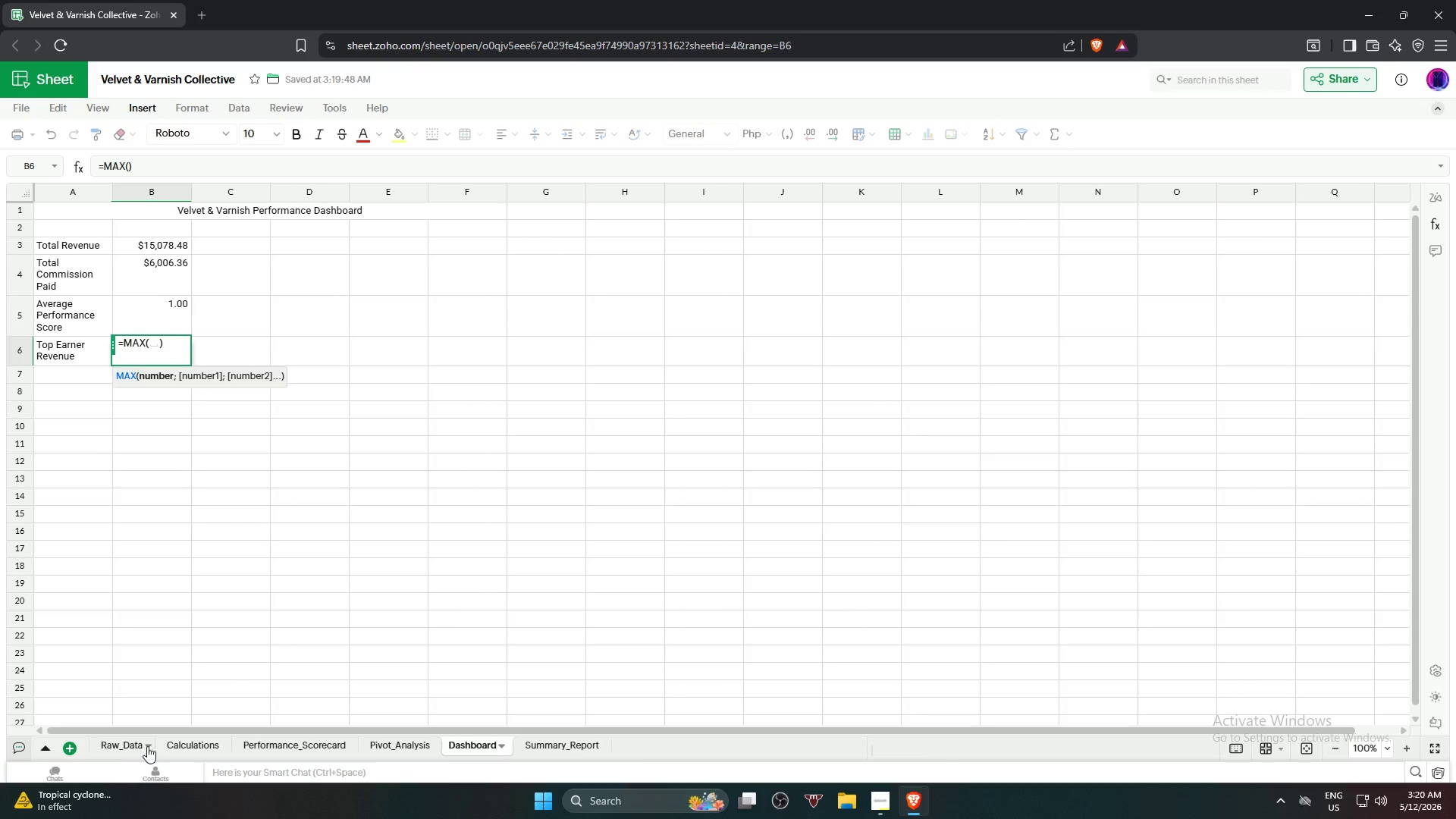 
left_click([181, 739])
 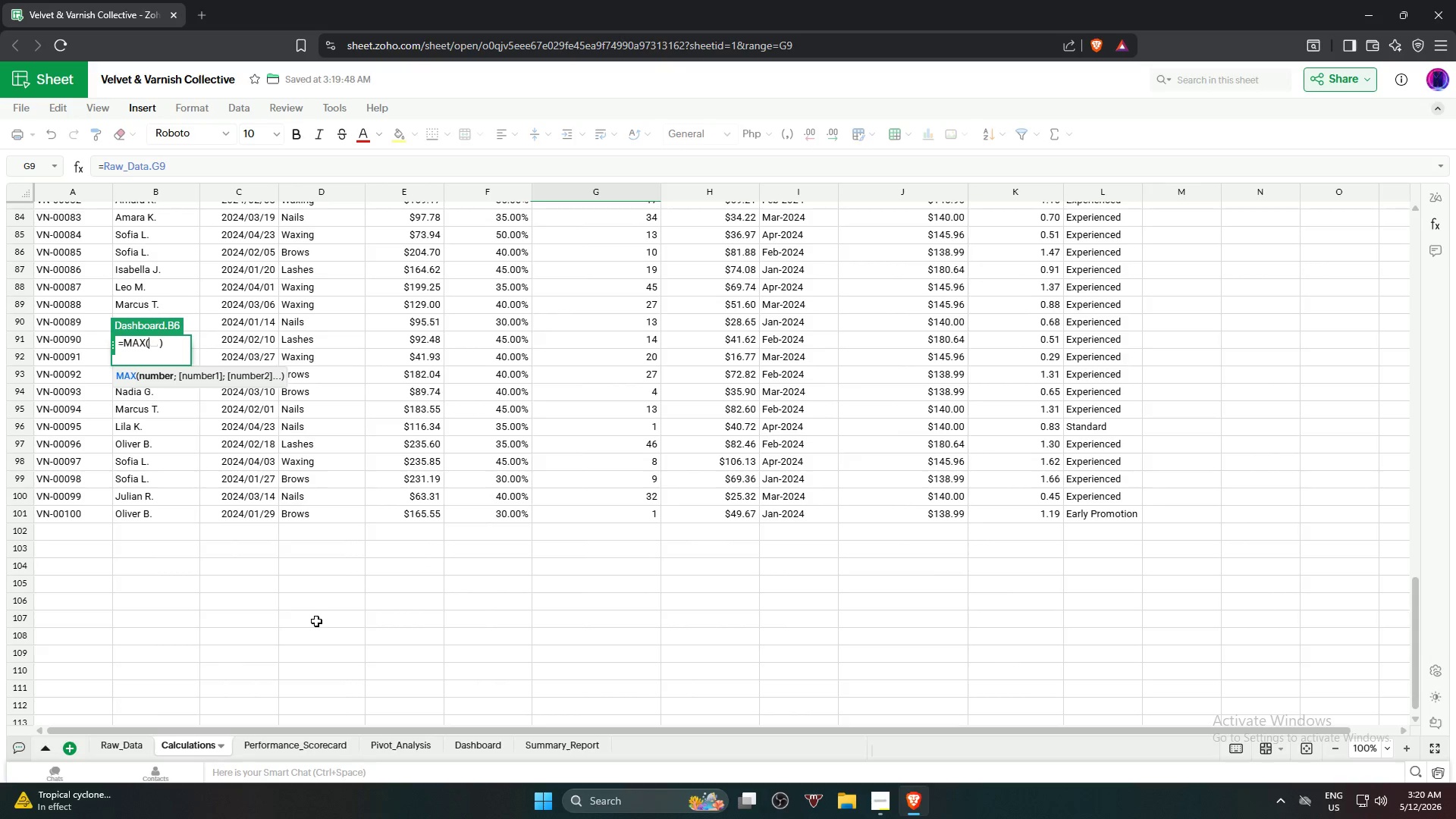 
scroll: coordinate [447, 304], scroll_direction: up, amount: 24.0
 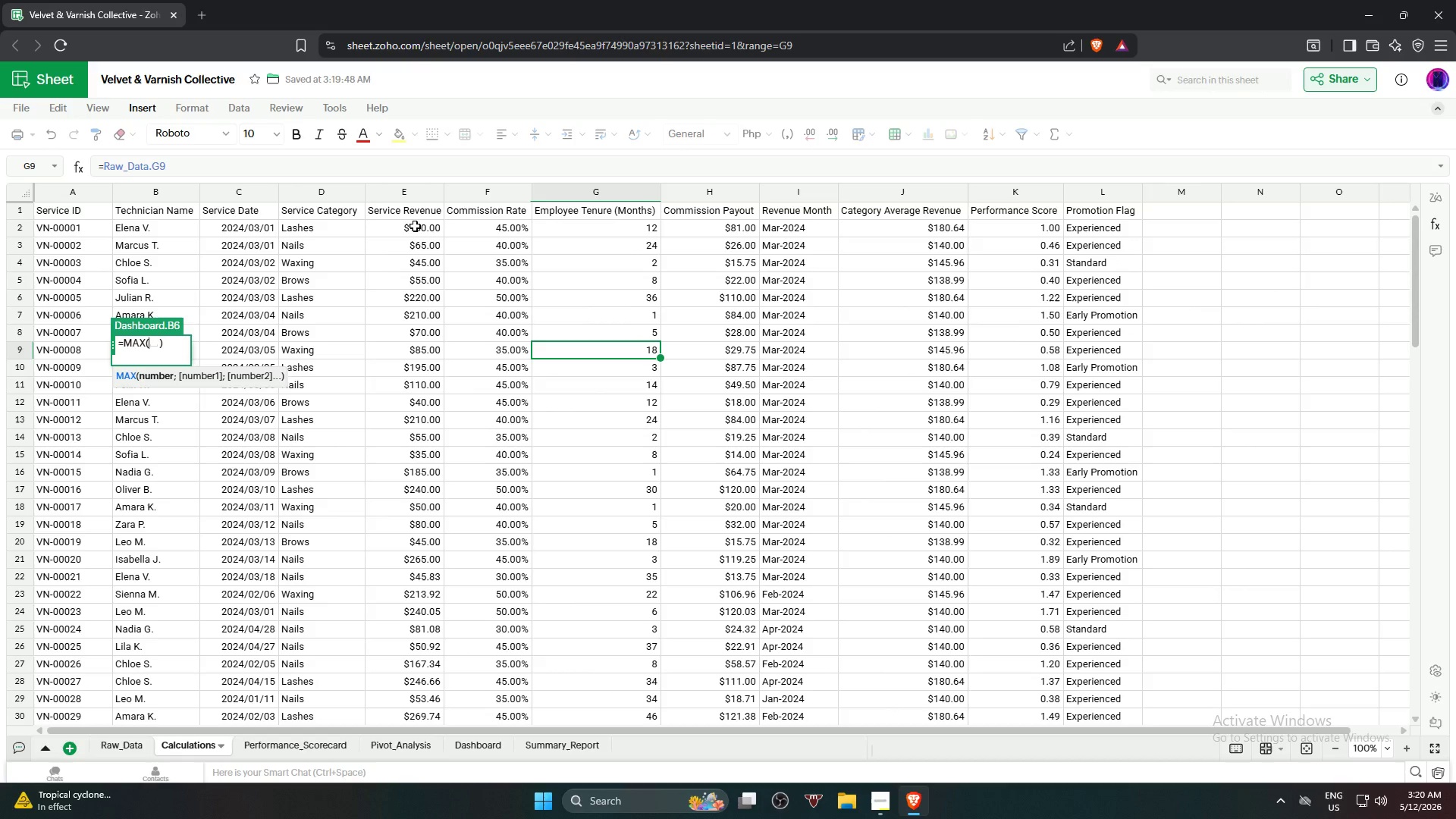 
left_click([415, 226])
 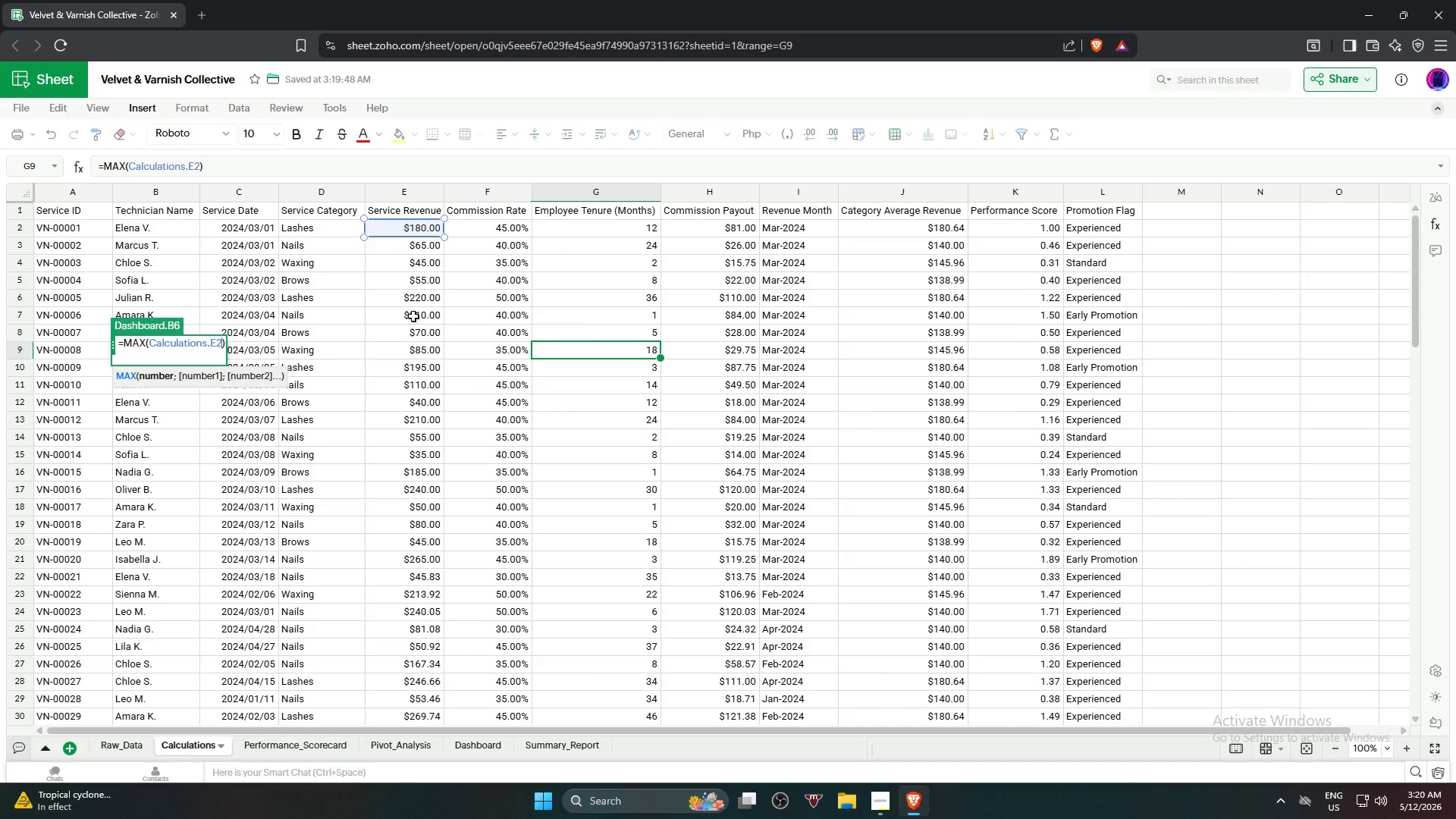 
scroll: coordinate [413, 479], scroll_direction: down, amount: 20.0
 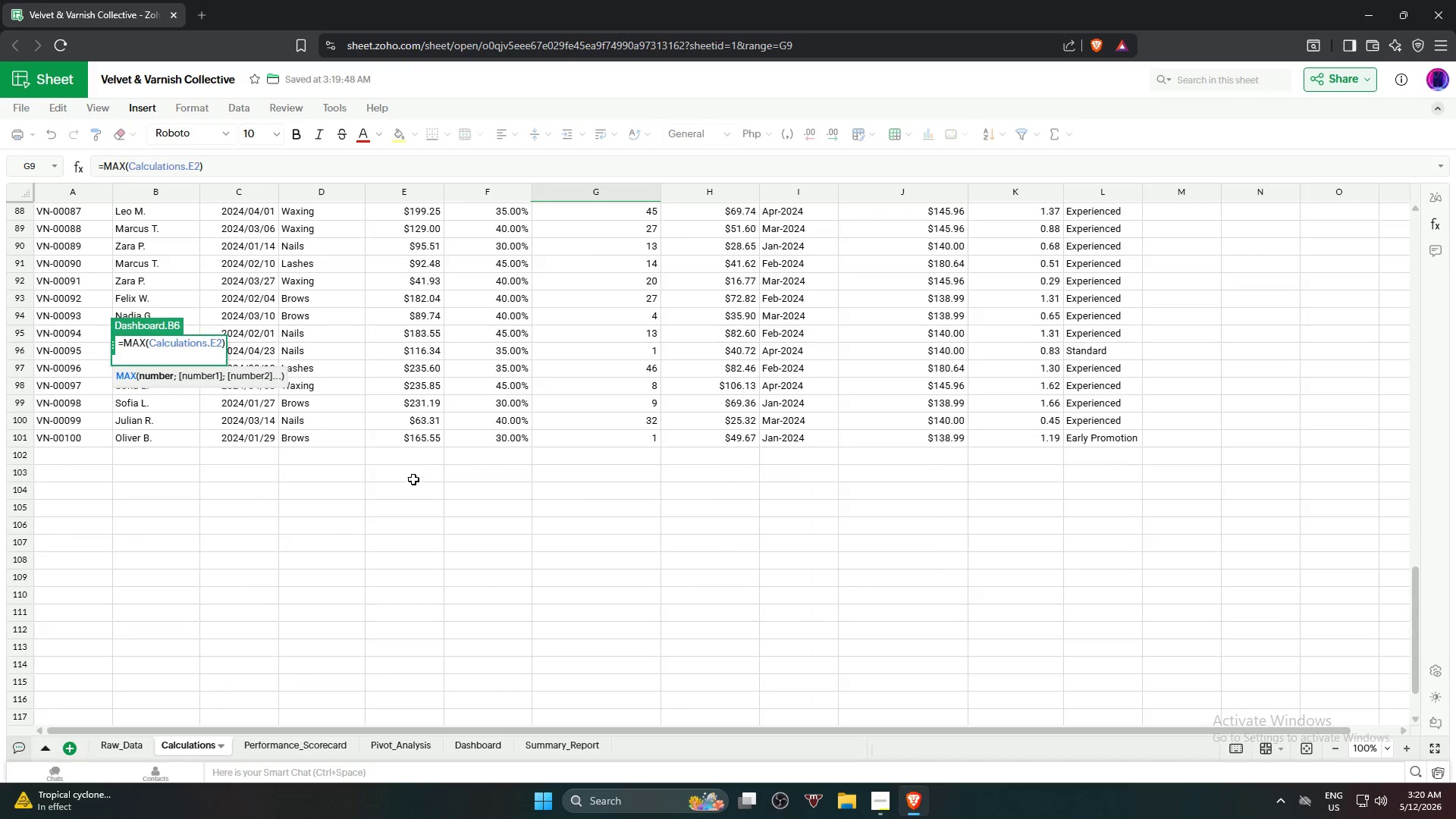 
hold_key(key=ShiftLeft, duration=0.73)
 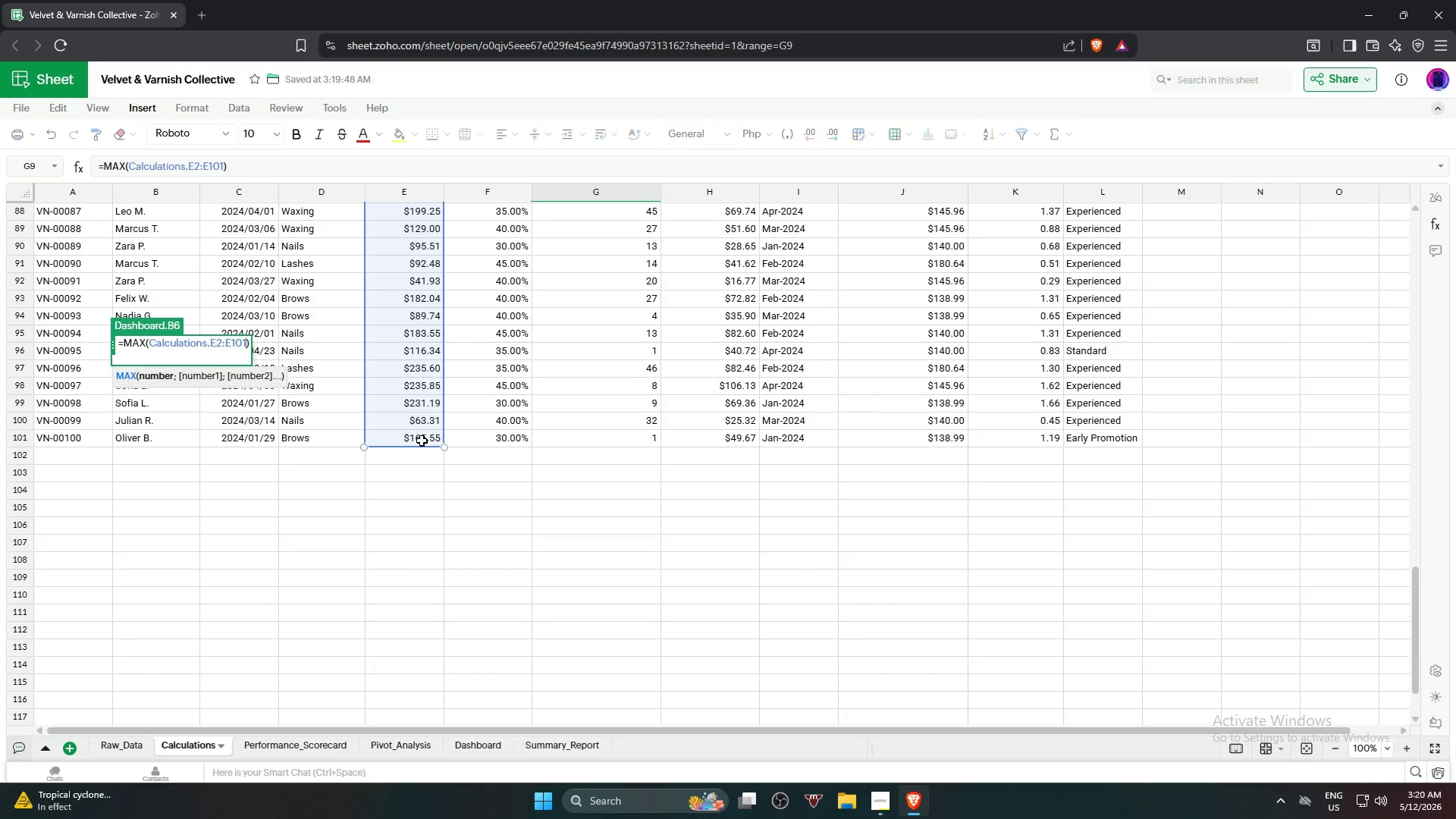 
key(NumpadEnter)
 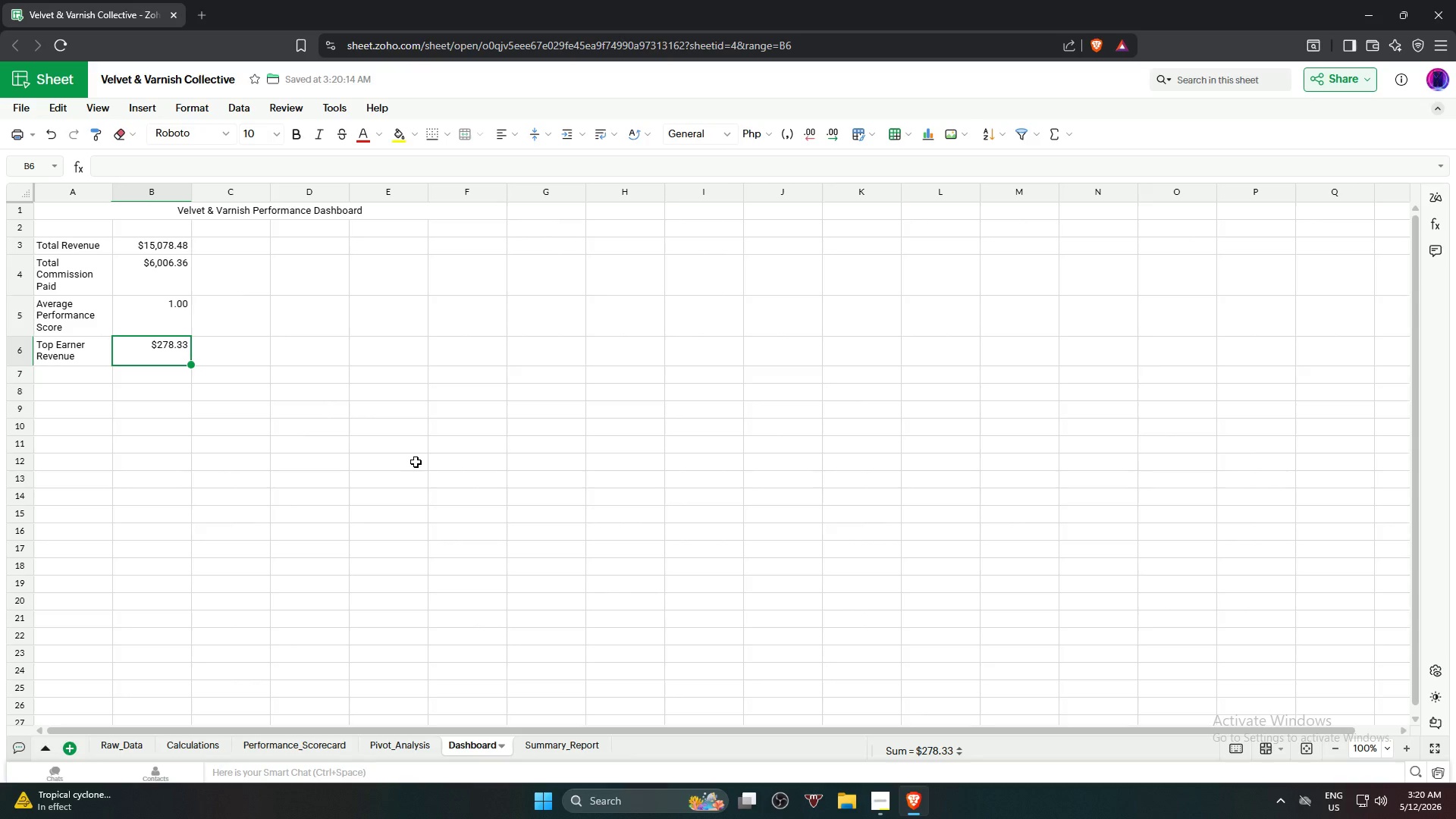 
wait(35.66)
 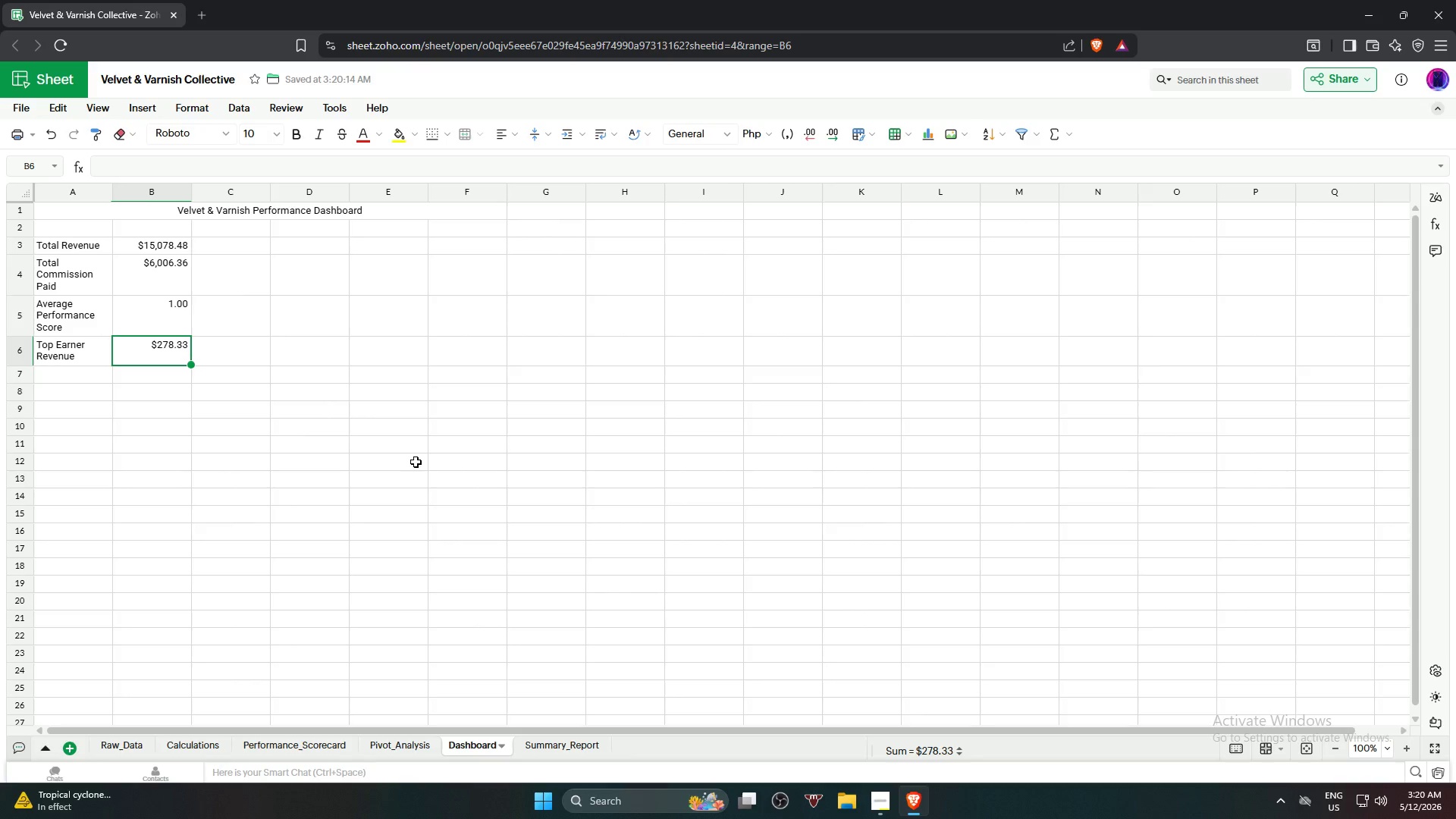 
left_click([304, 250])
 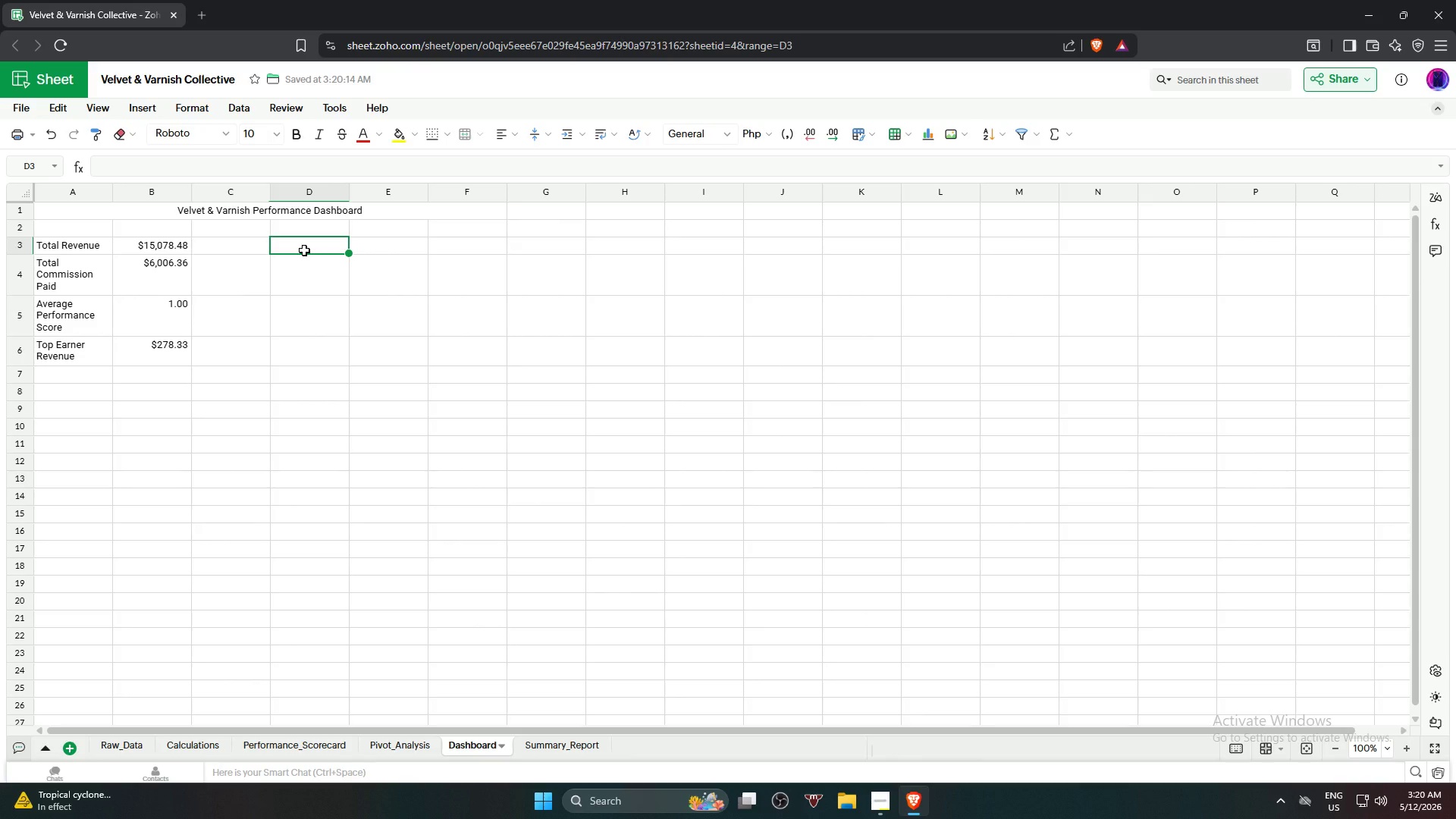 
type(Select Month)
 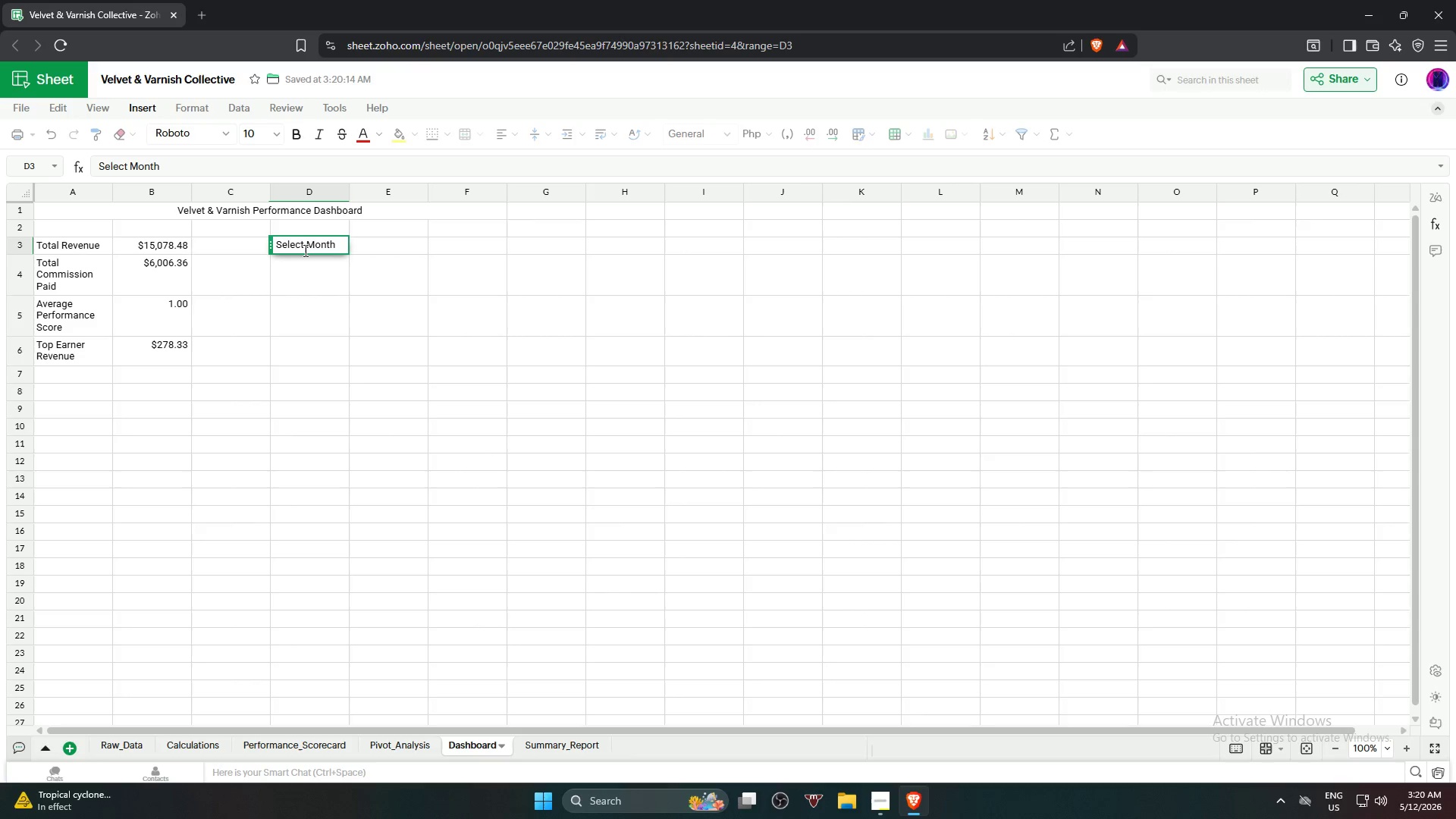 
key(Enter)
 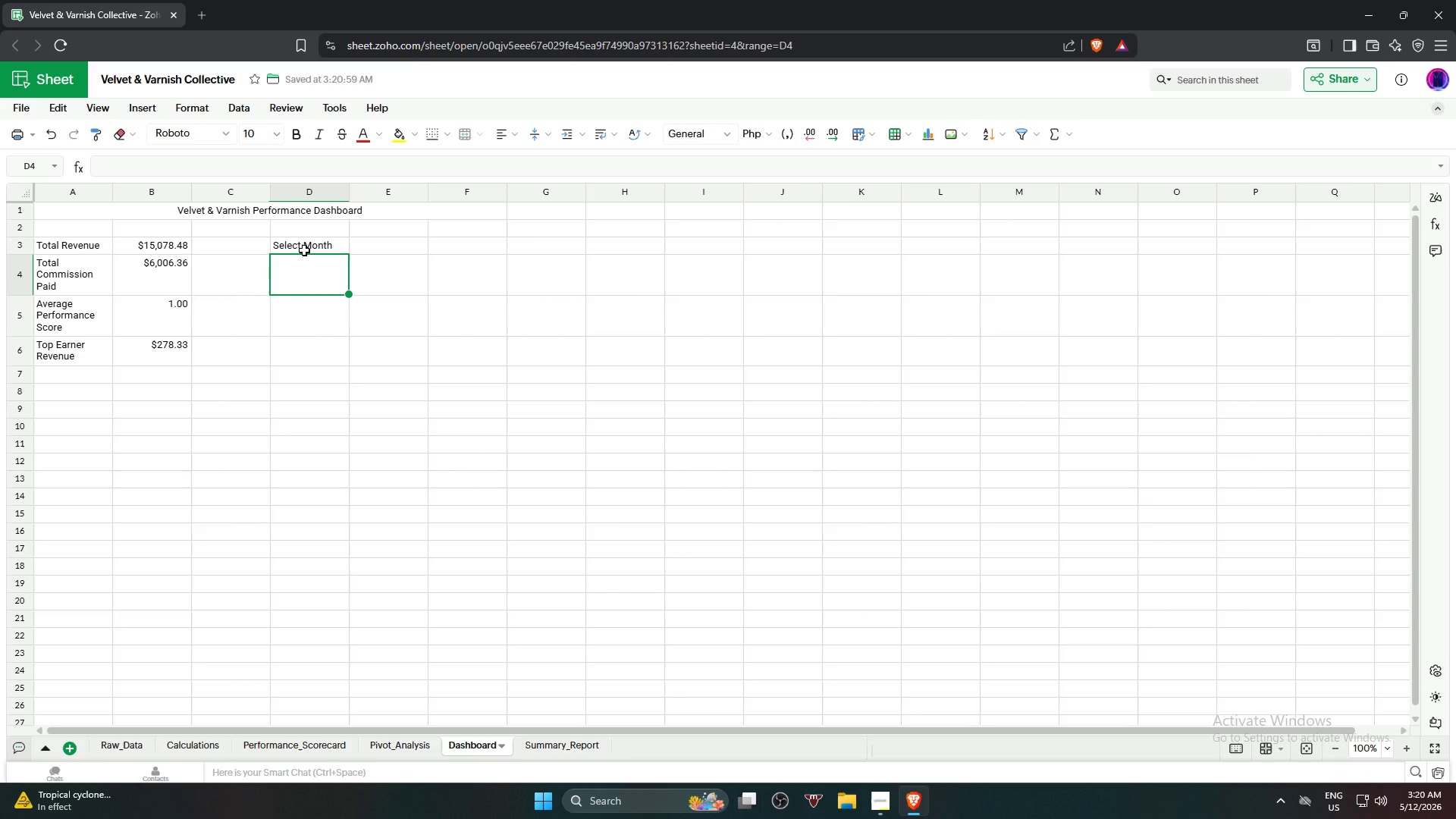 
type(Selec)
key(Backspace)
key(Backspace)
key(Backspace)
type(elect Category)
 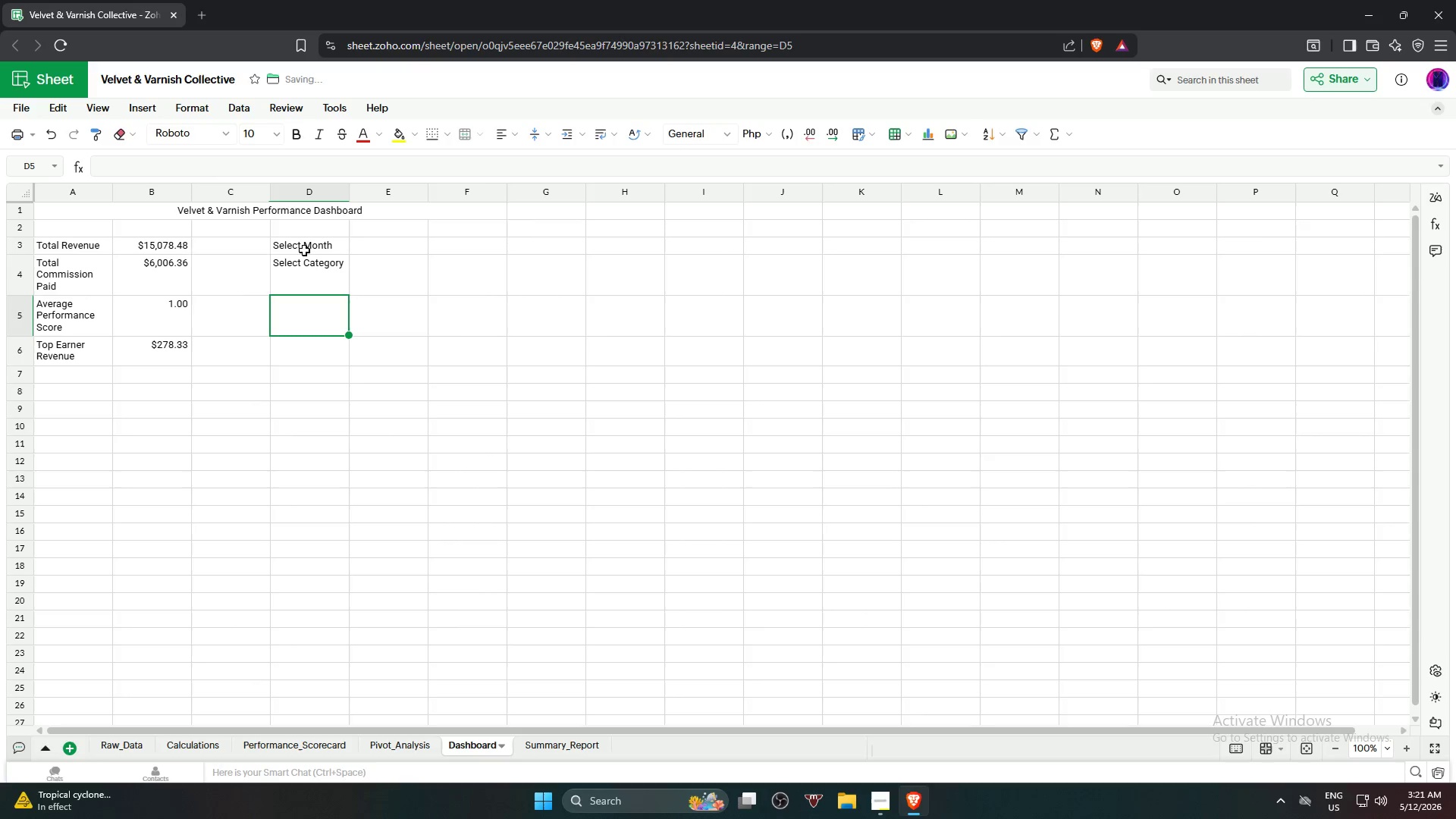 
 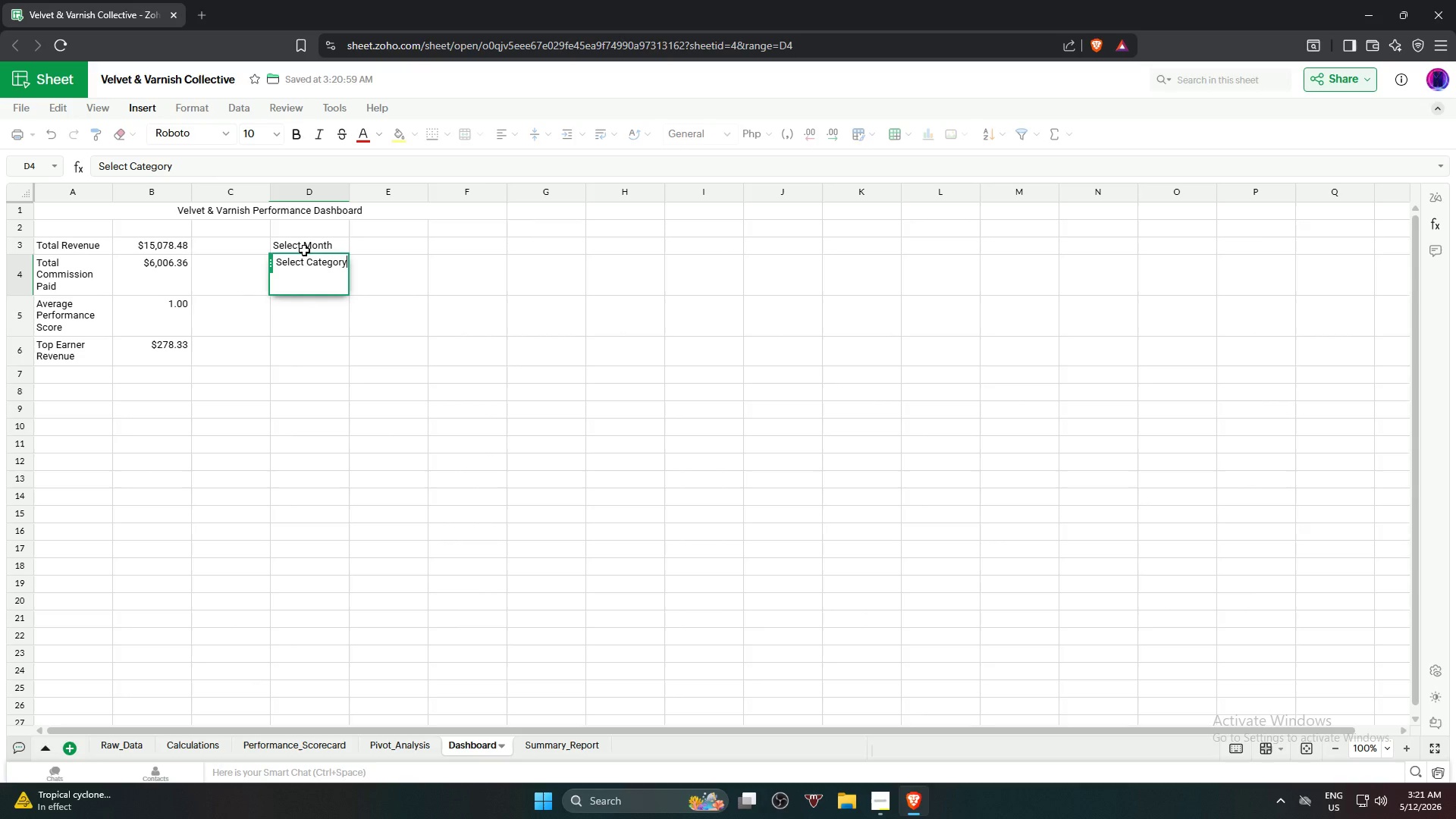 
key(Enter)
 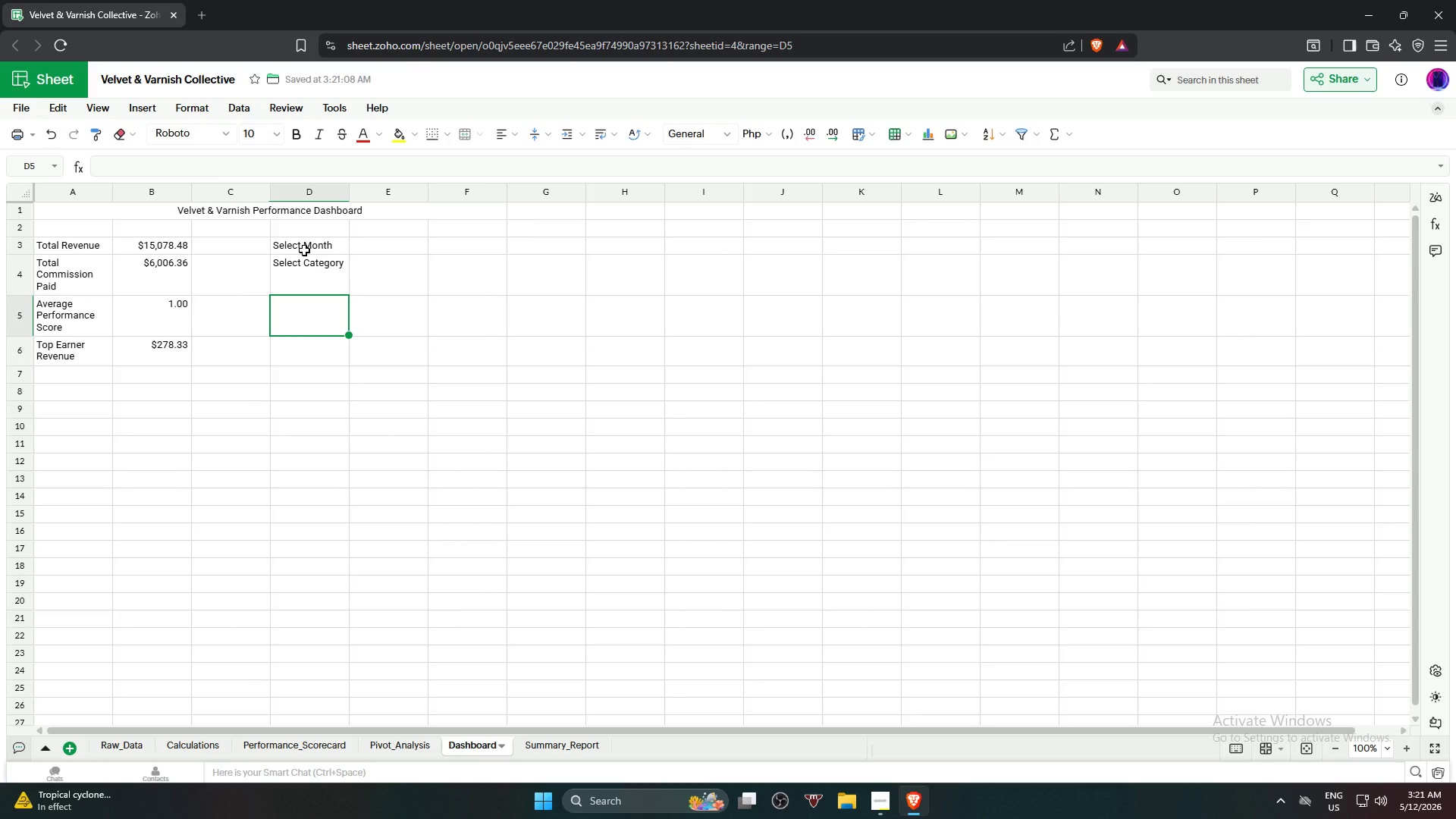 
type(Select Technician)
 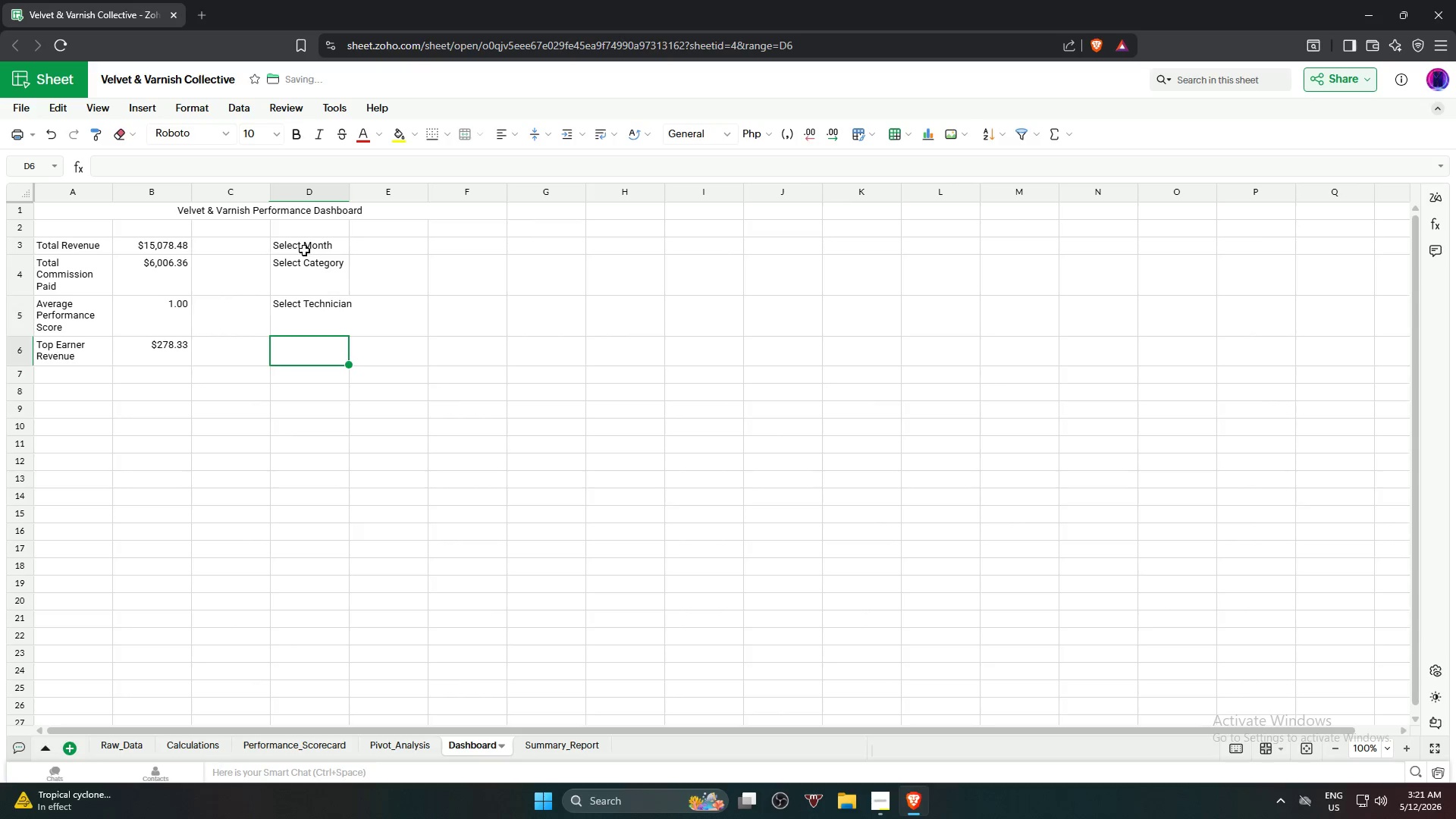 
 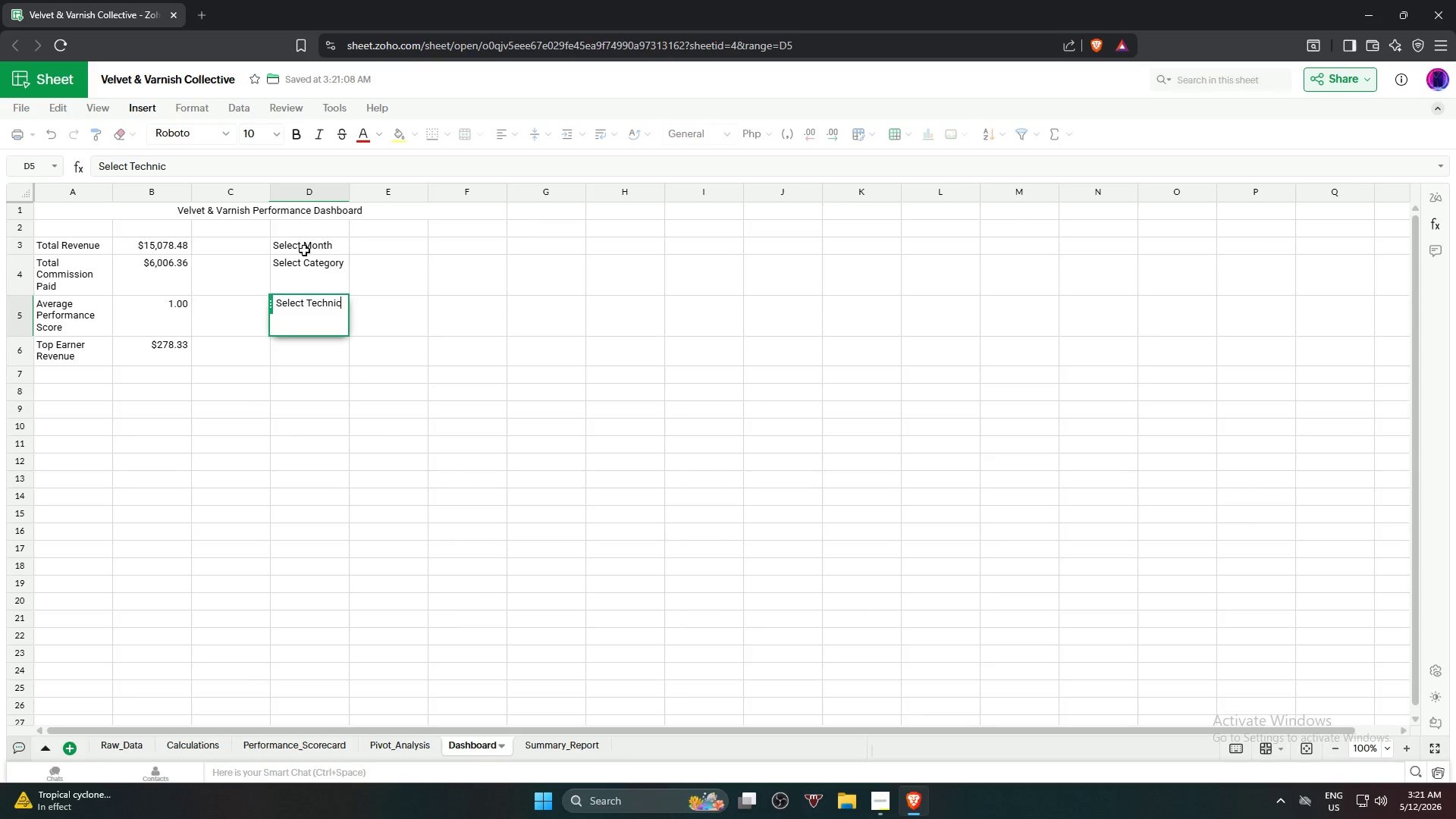 
key(Enter)
 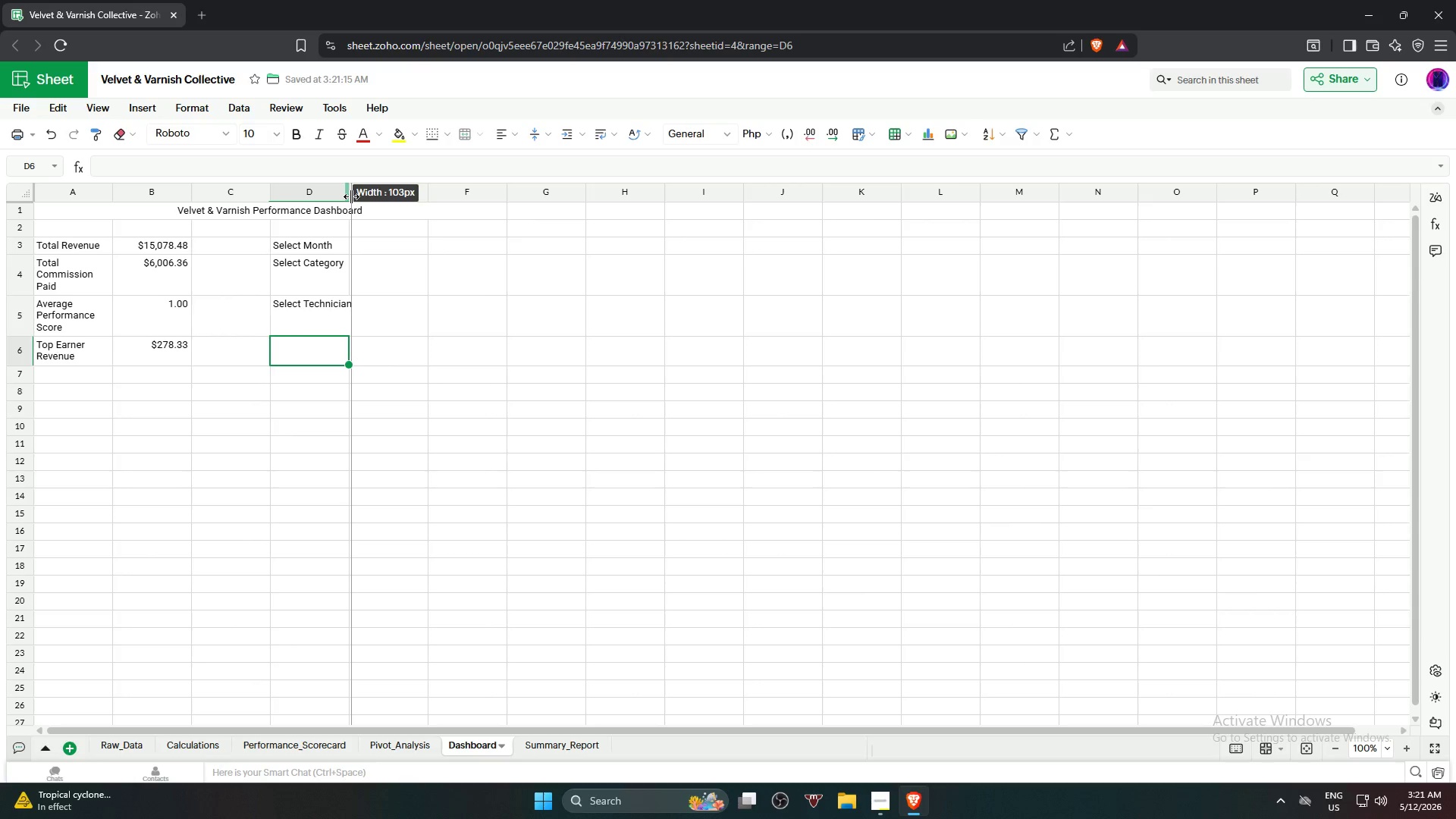 
left_click_drag(start_coordinate=[351, 196], to_coordinate=[355, 197])
 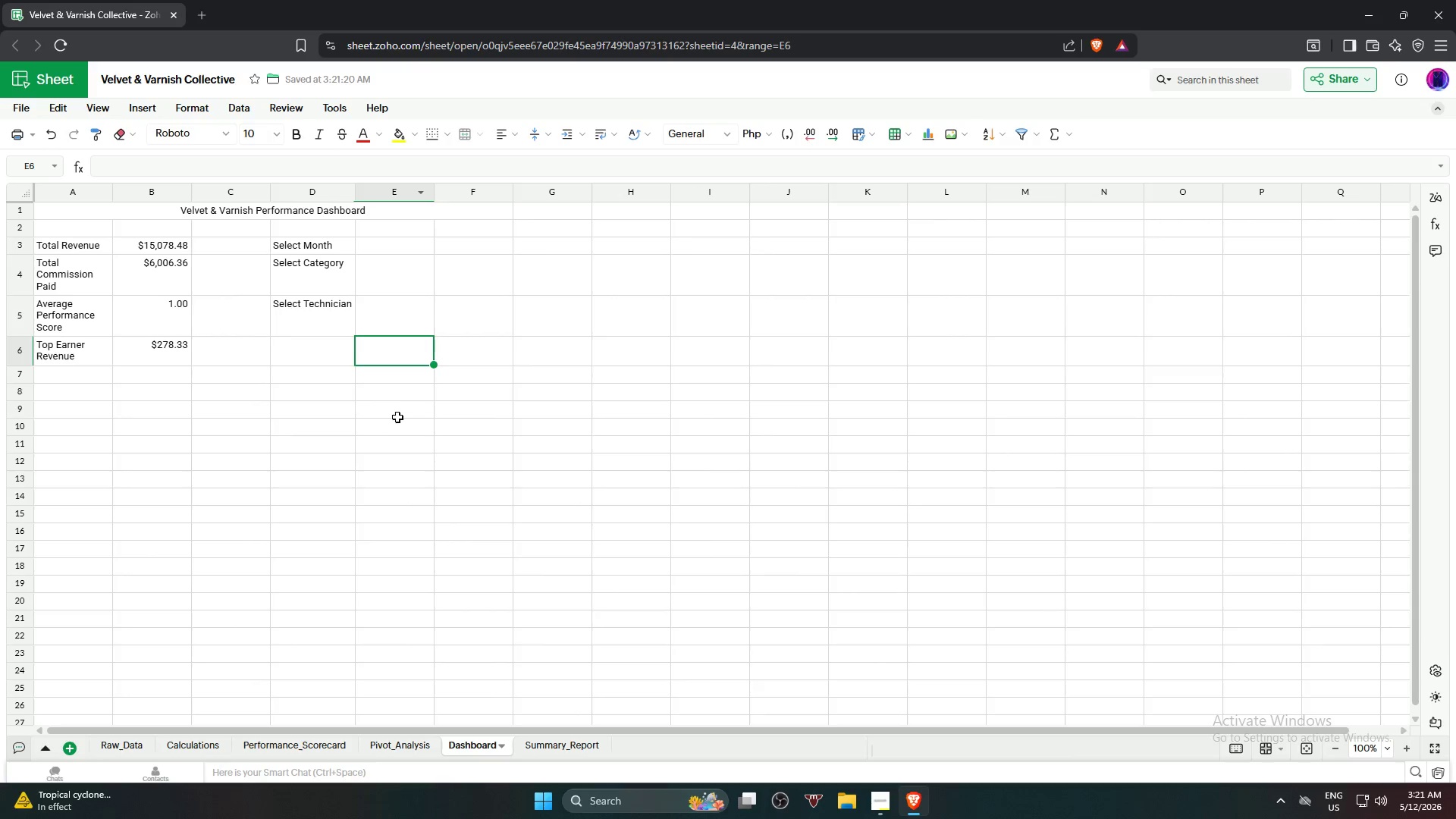 
left_click([394, 413])
 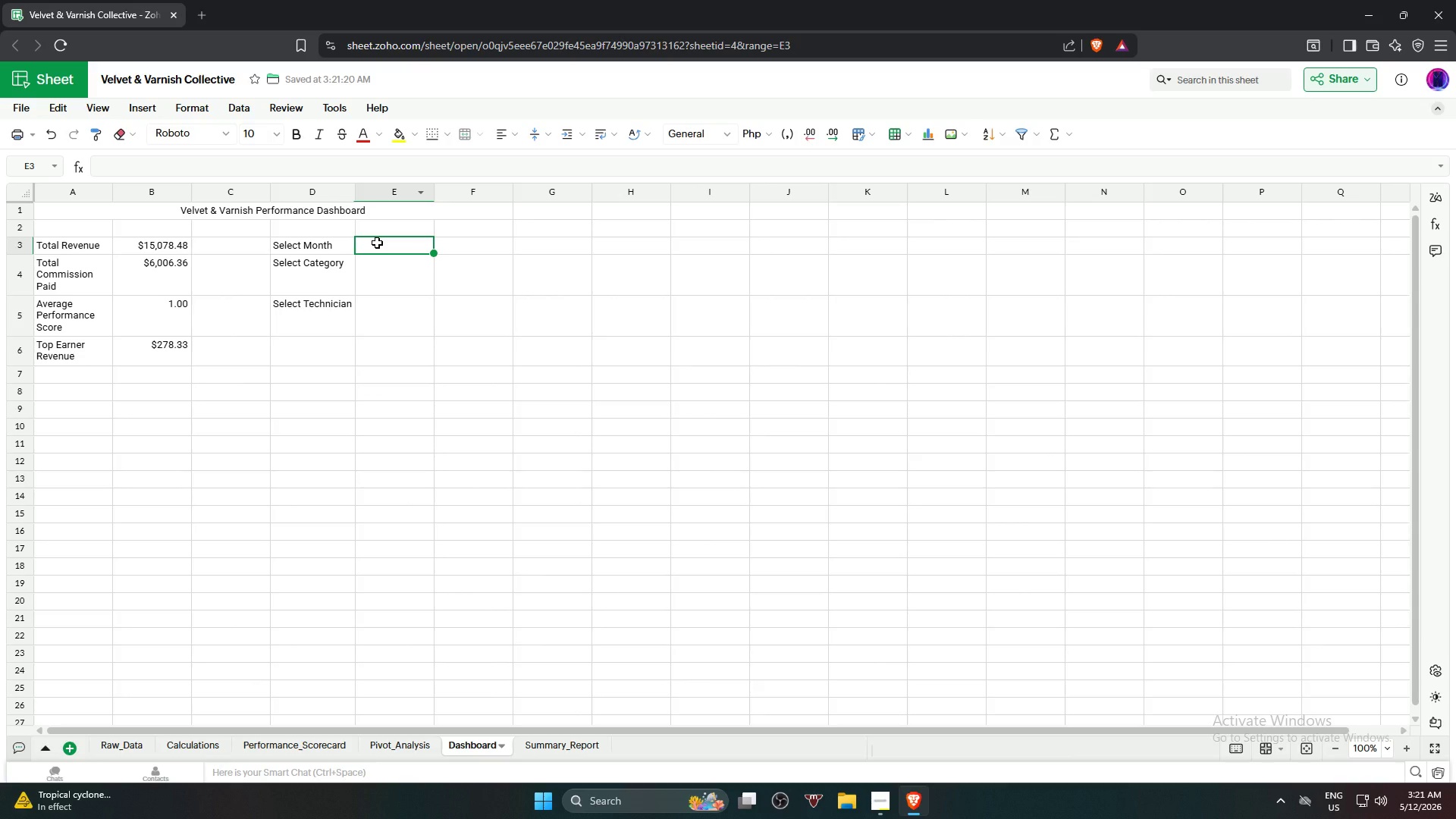 
wait(15.64)
 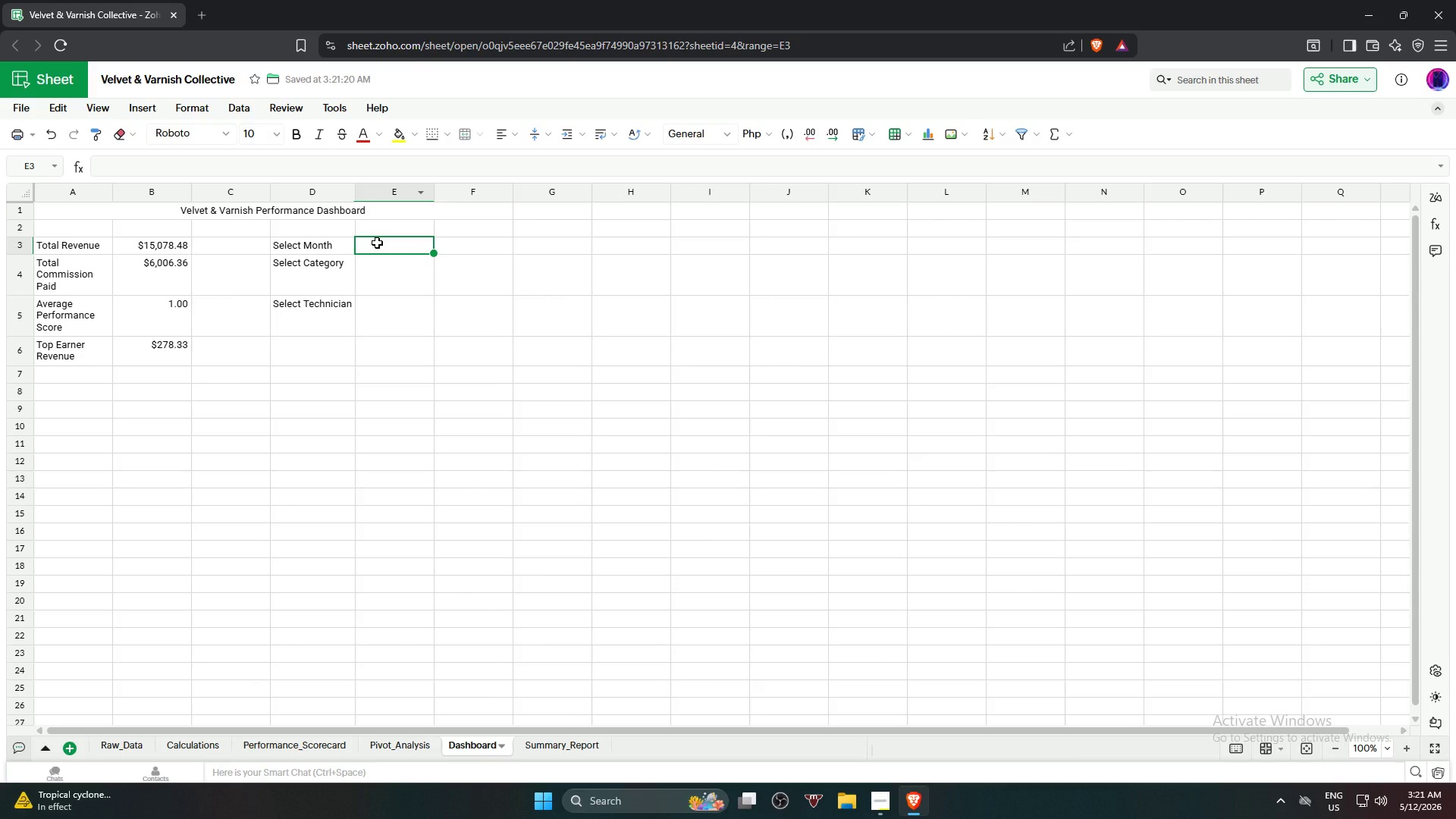 
type(Mot)
key(Backspace)
type(nth Dr)
key(Backspace)
key(Backspace)
type(dropdown)
 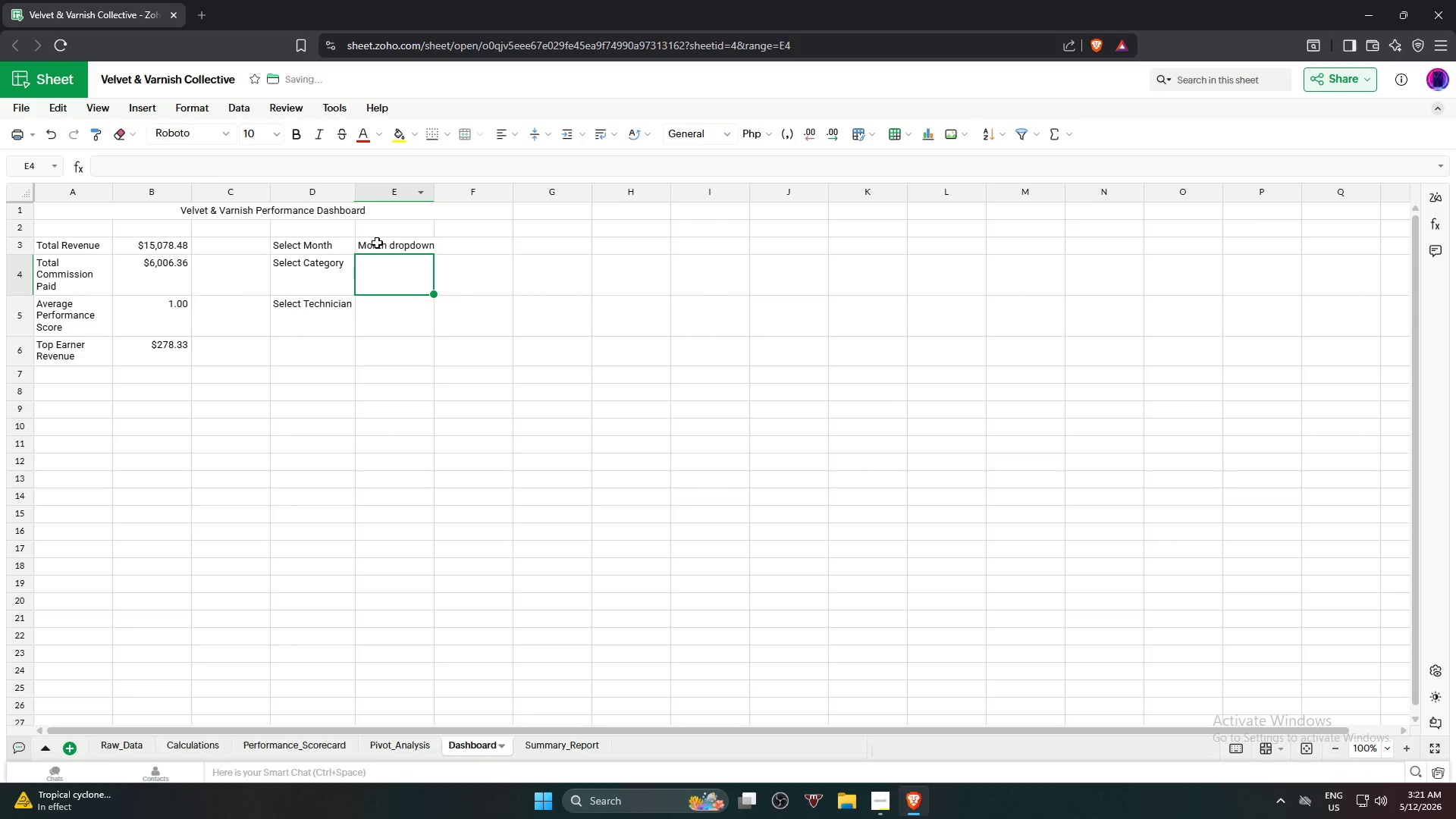 
 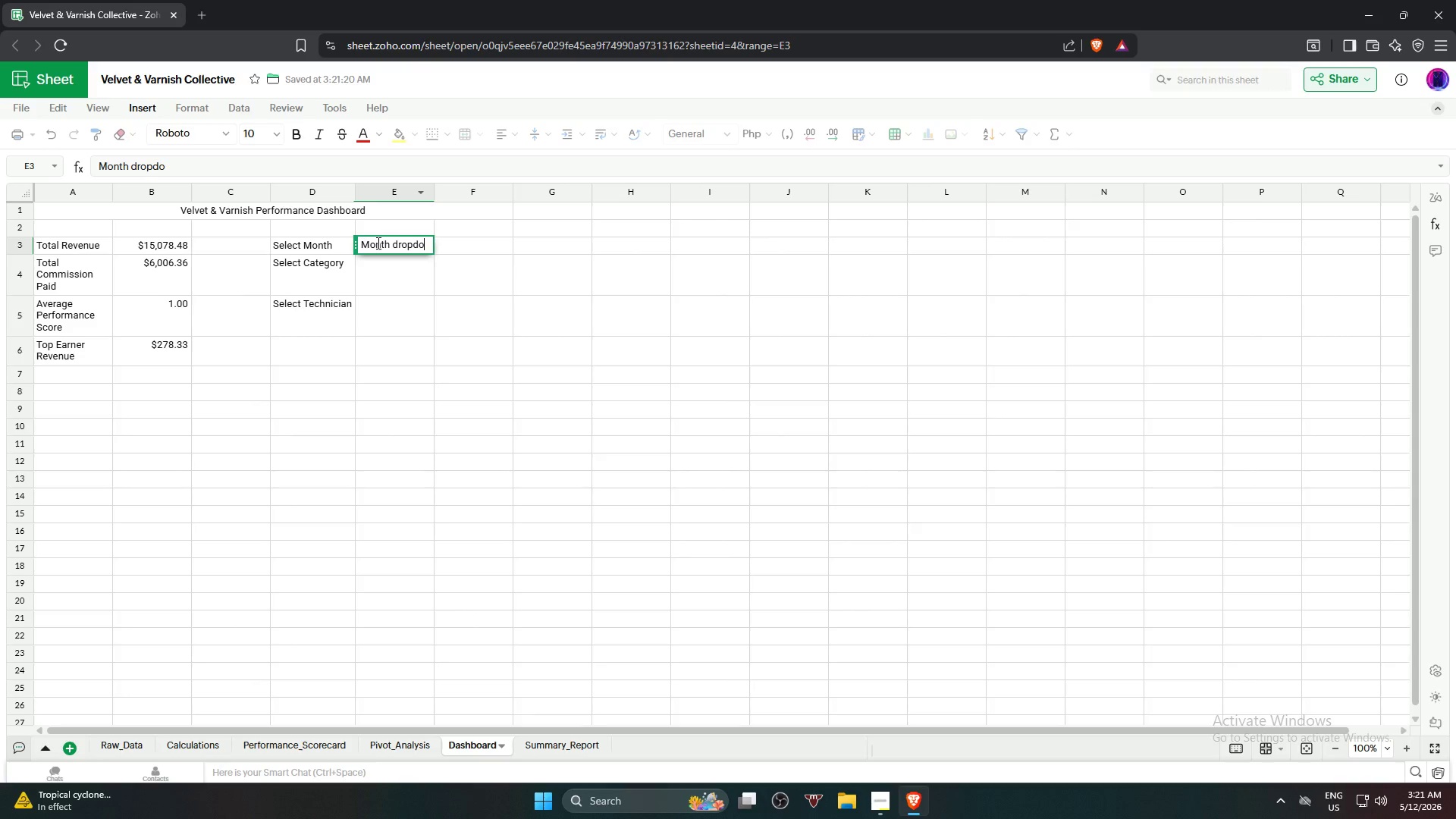 
key(Enter)
 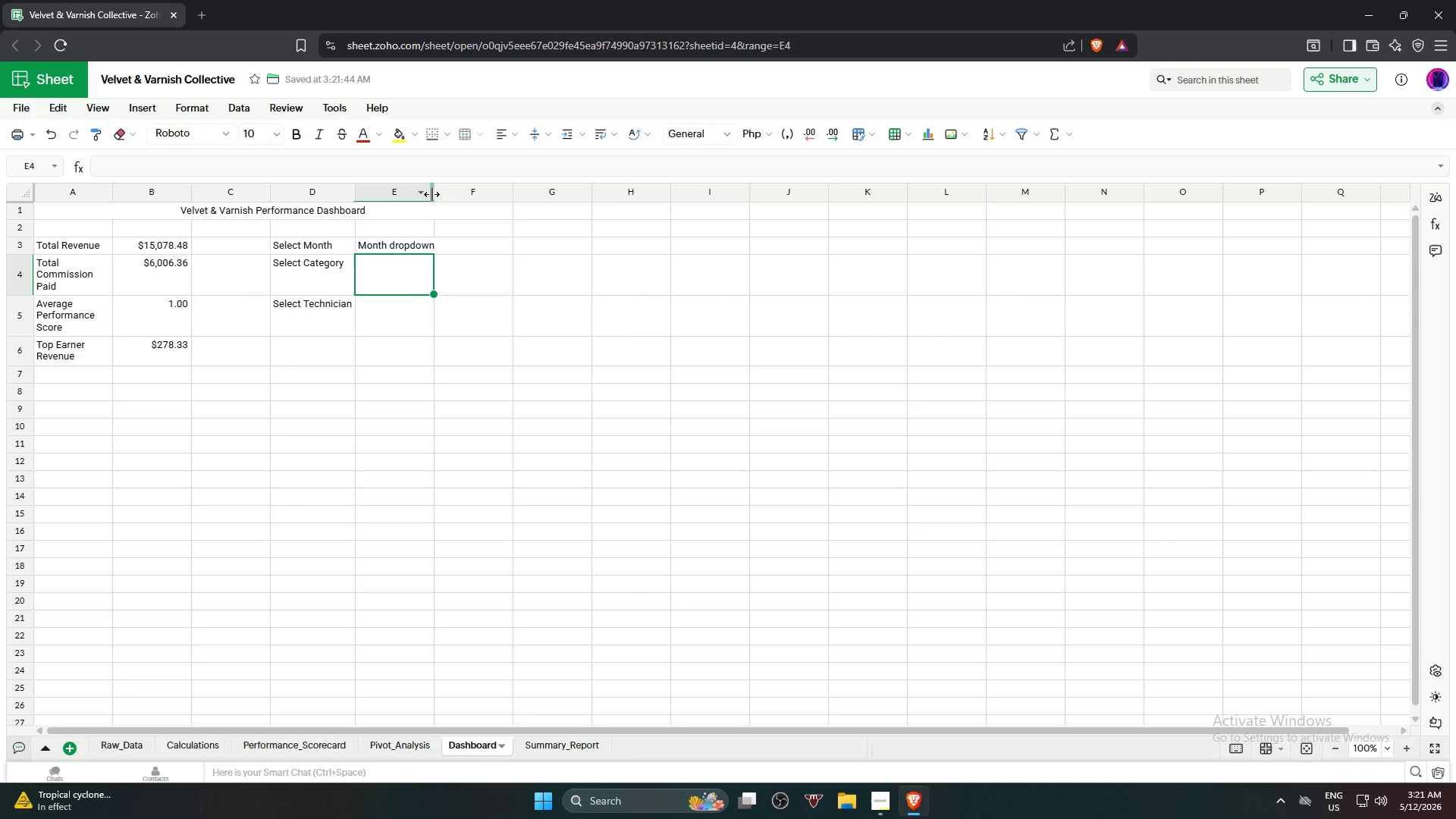 
double_click([436, 191])
 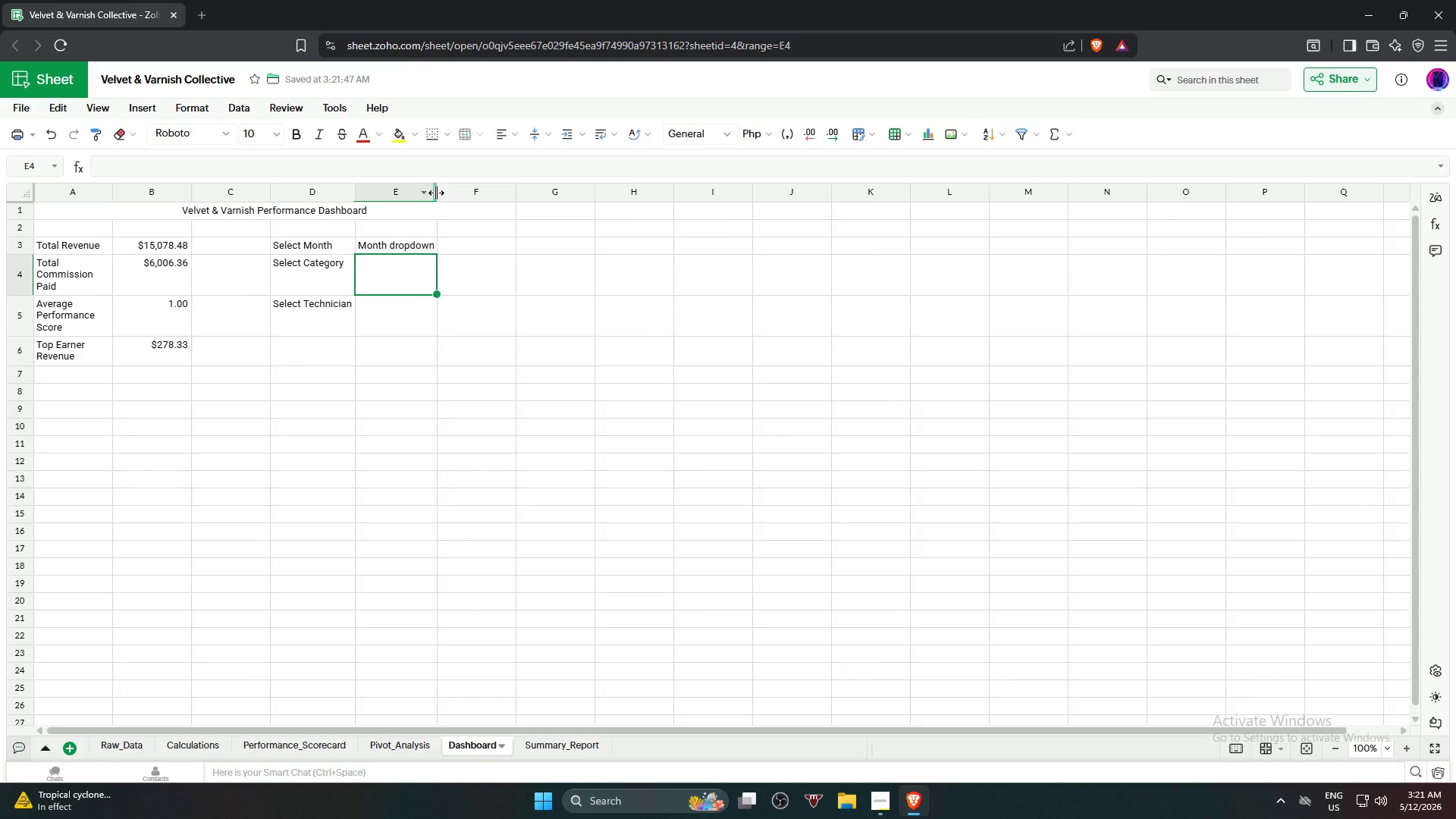 
left_click([435, 328])
 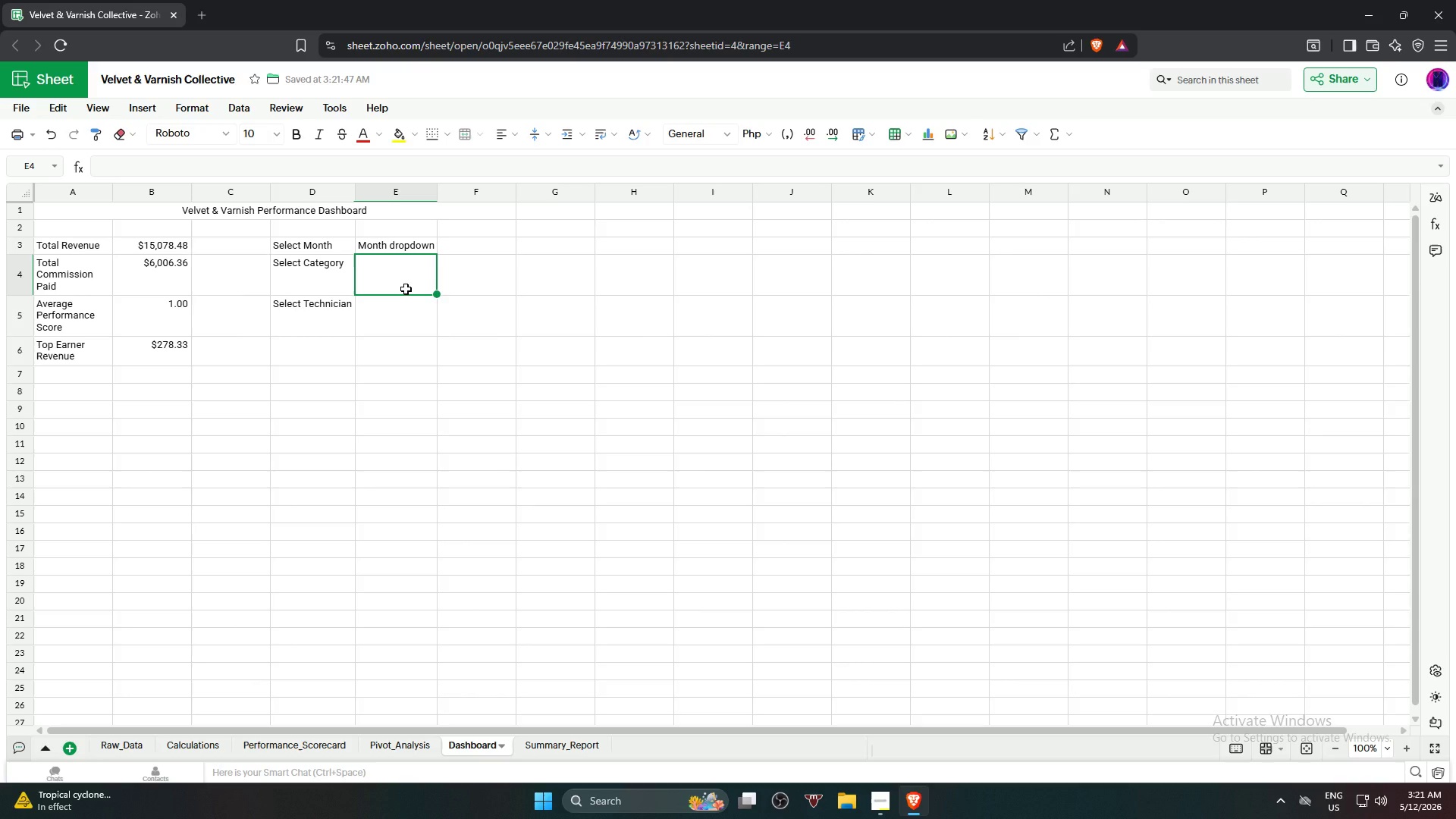 
type(Category Drop)
key(Backspace)
key(Backspace)
key(Backspace)
key(Backspace)
type(dropd)
key(Backspace)
type(down)
 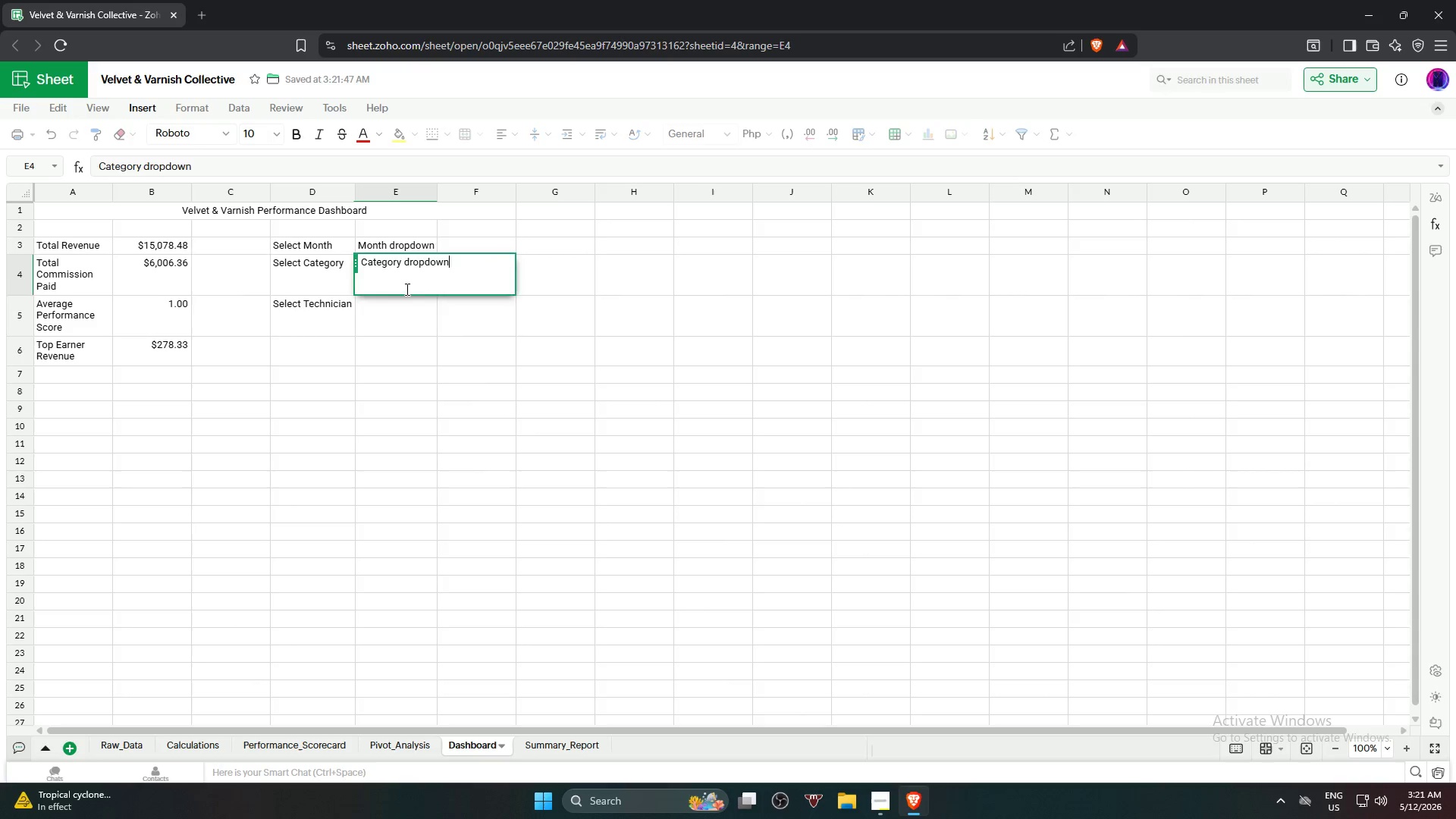 
key(Enter)
 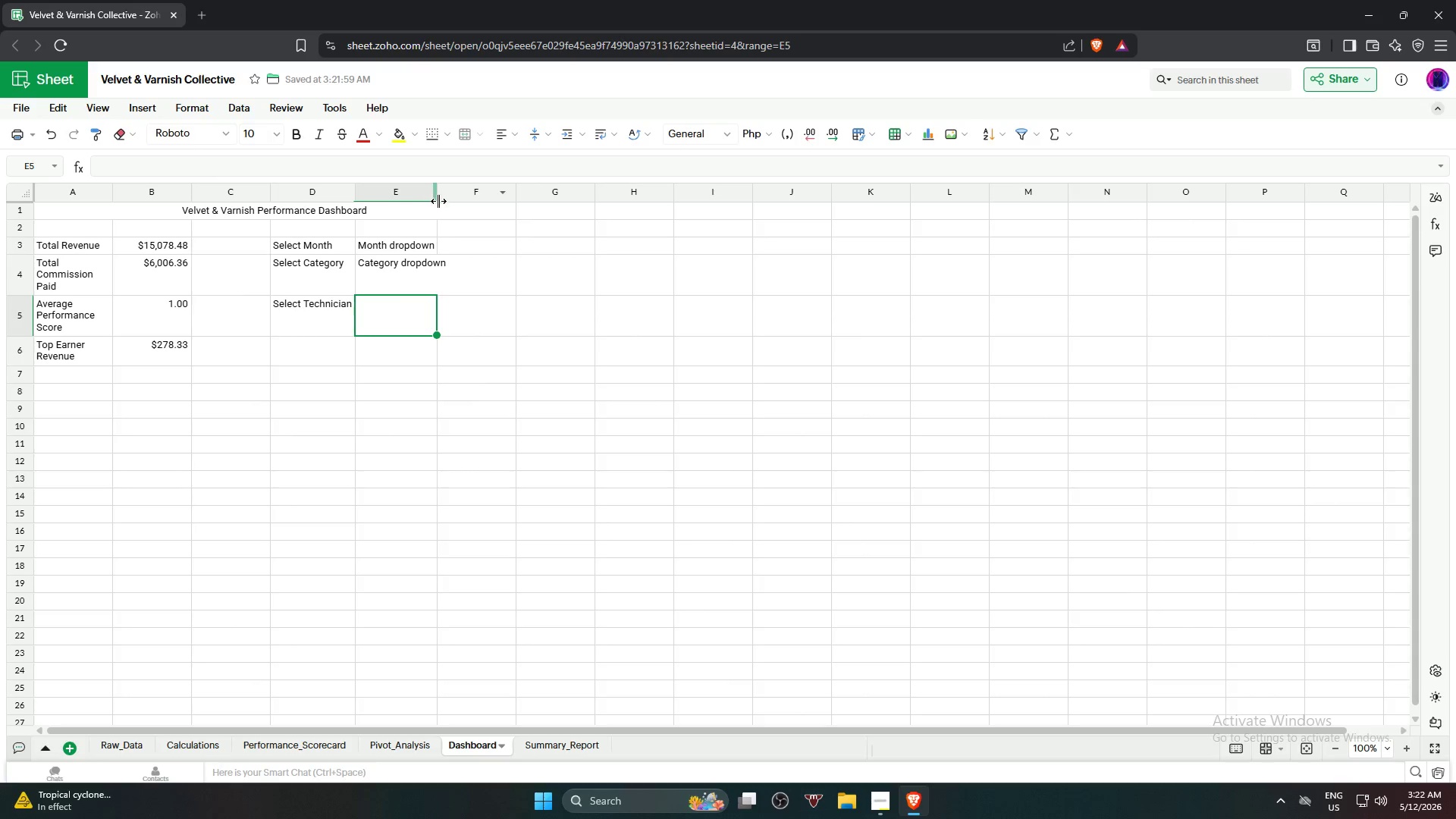 
double_click([438, 199])
 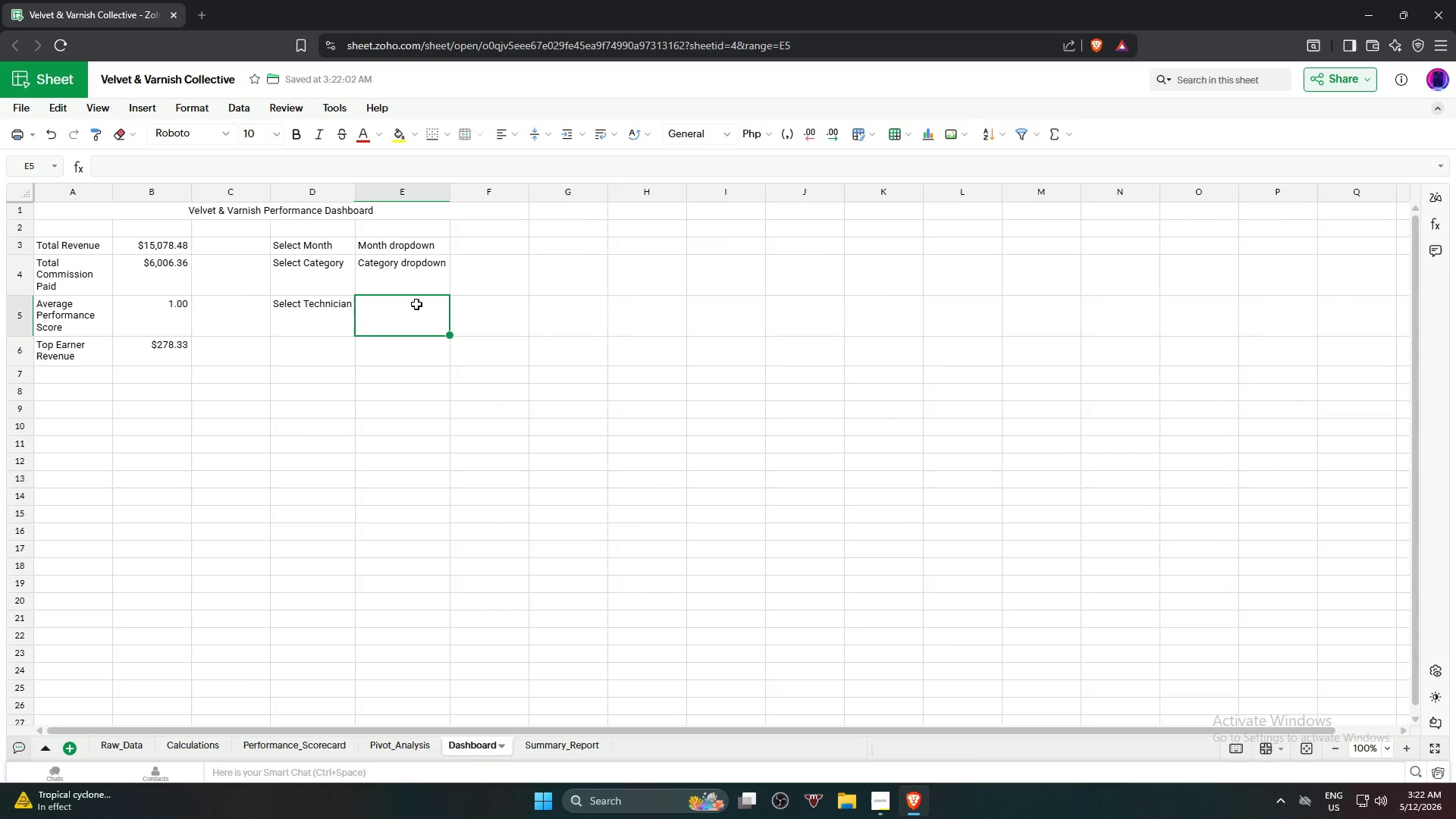 
left_click([418, 318])
 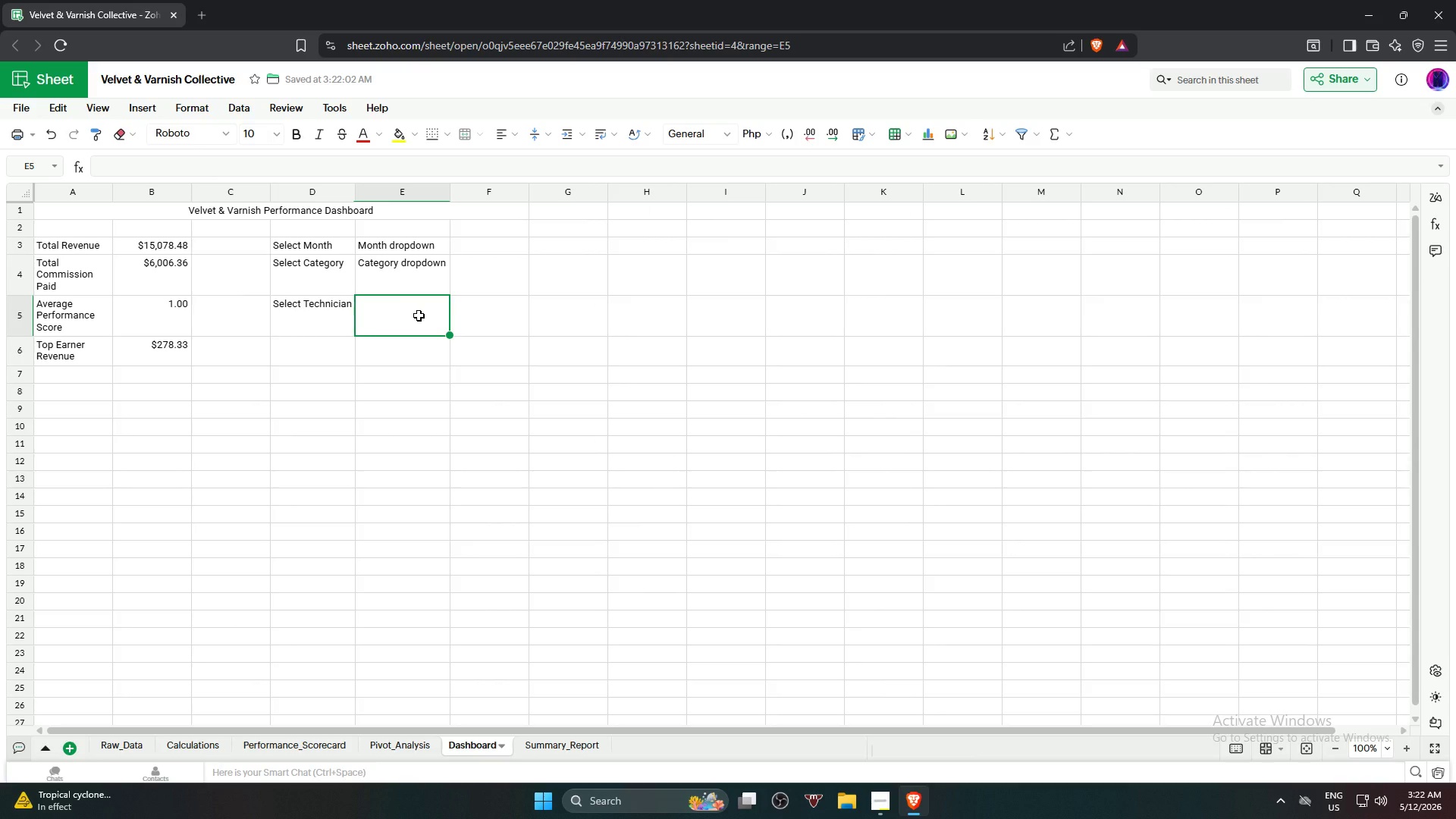 
type(Technician Dr)
key(Backspace)
key(Backspace)
type(dropdown)
 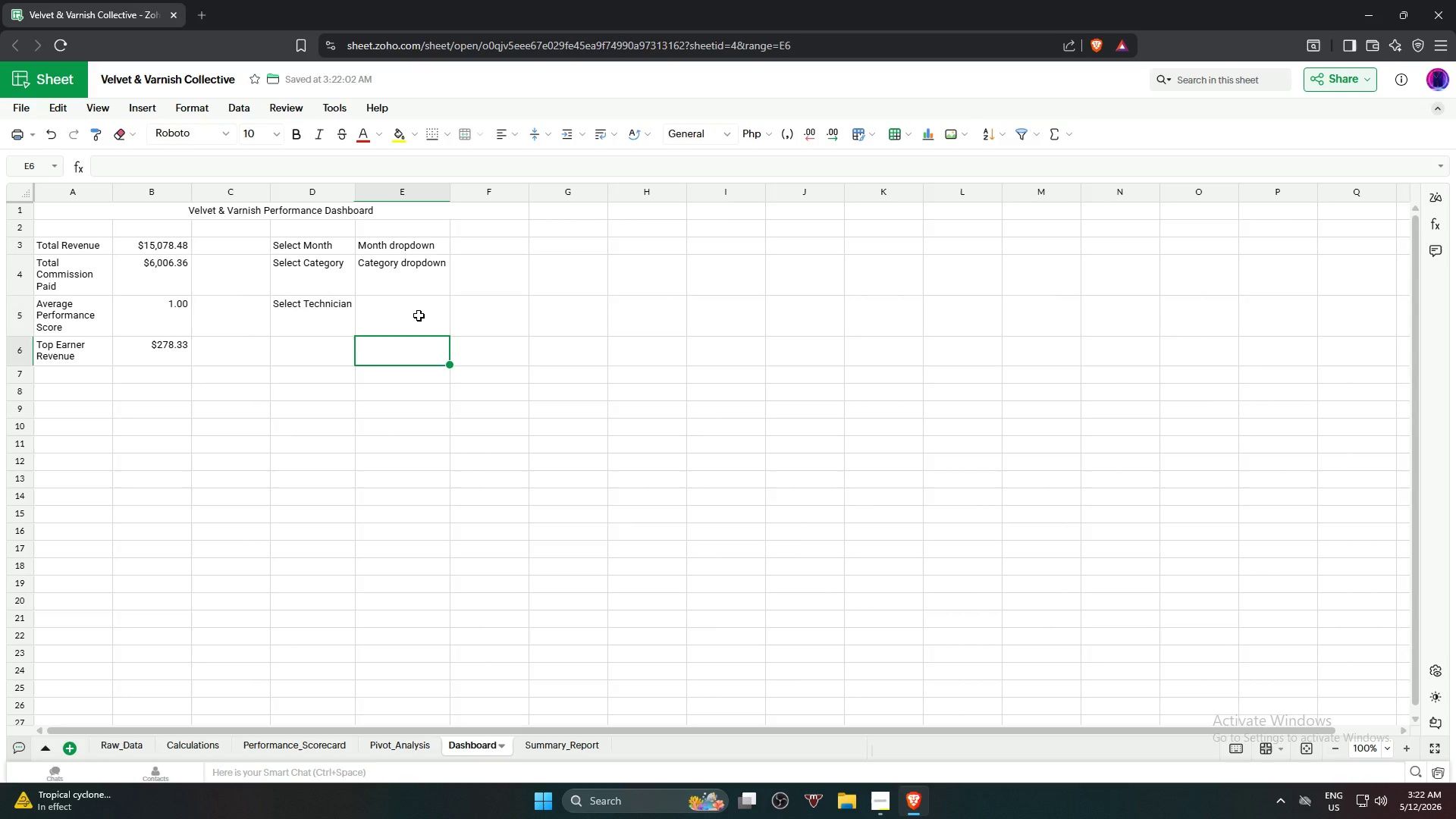 
key(Enter)
 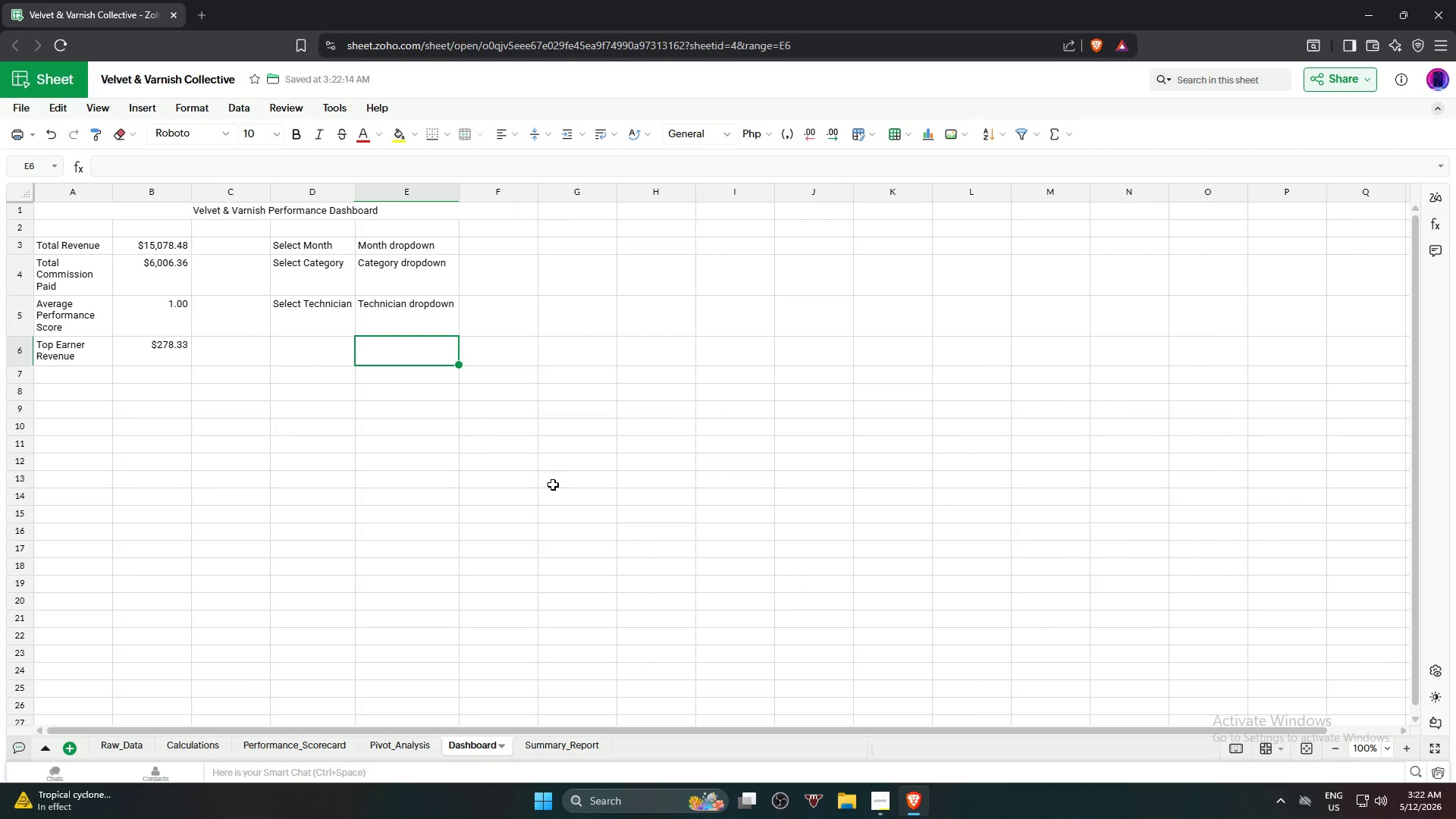 
wait(13.58)
 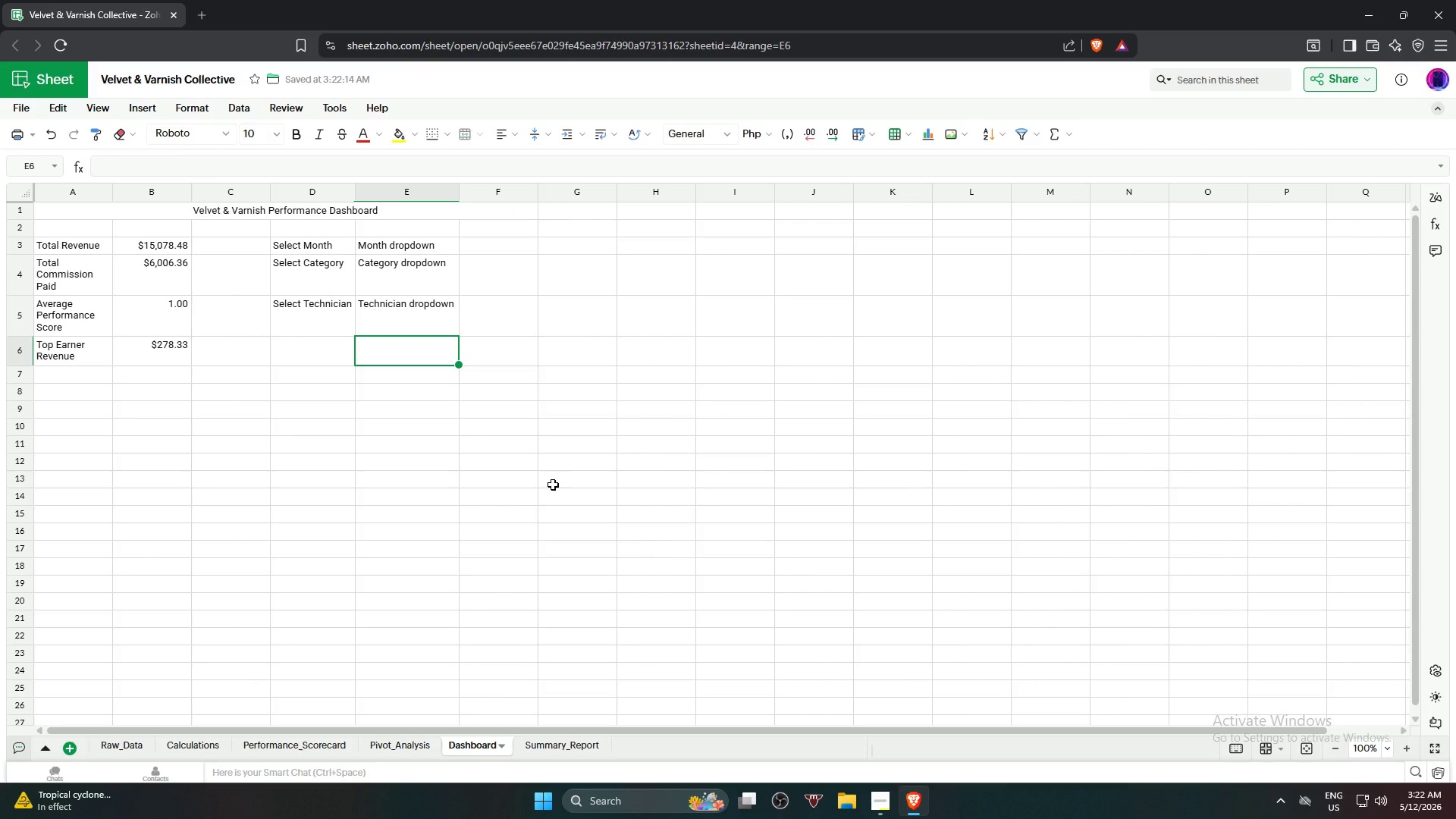 
left_click([240, 103])
 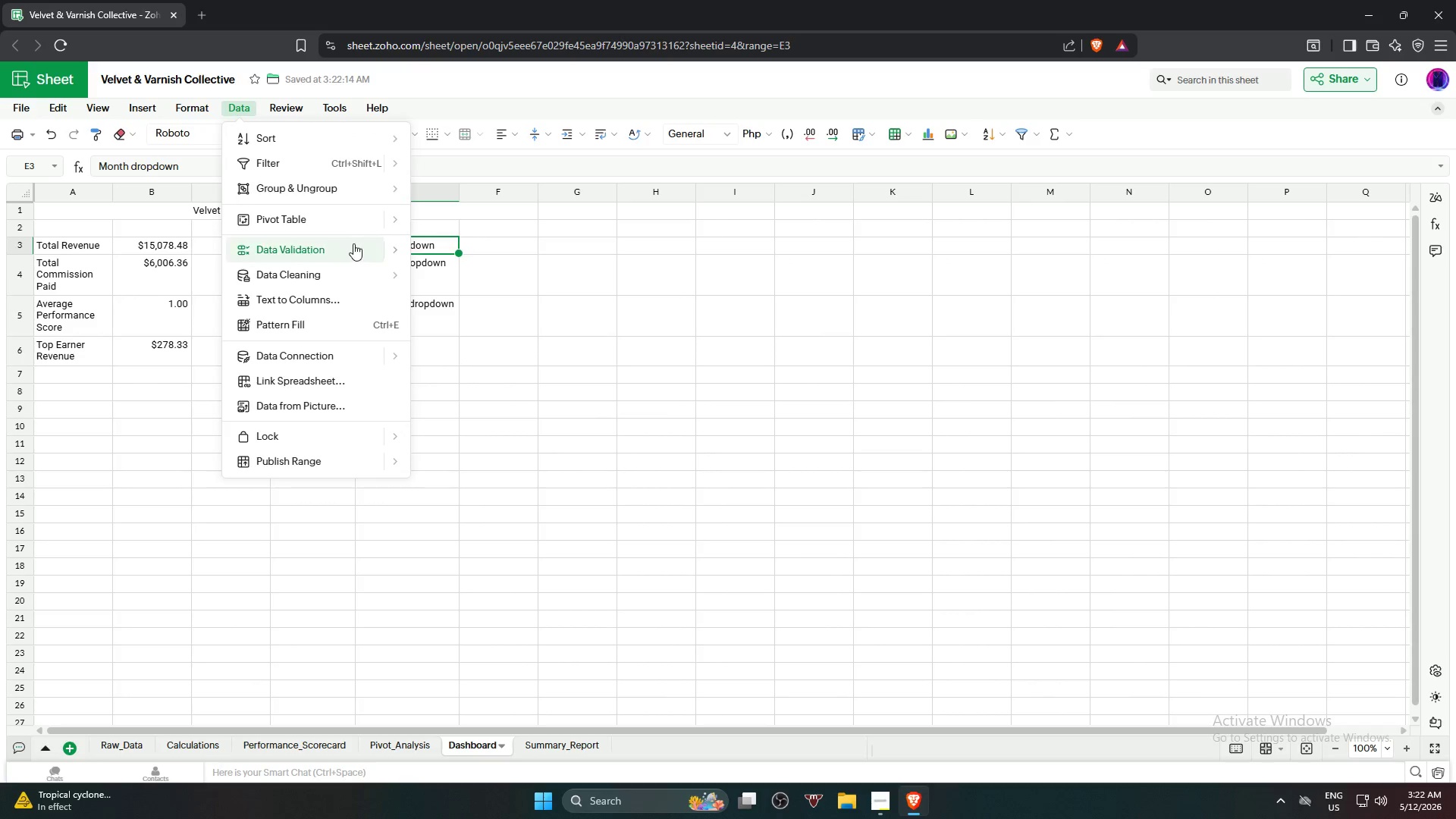 
mouse_move([366, 254])
 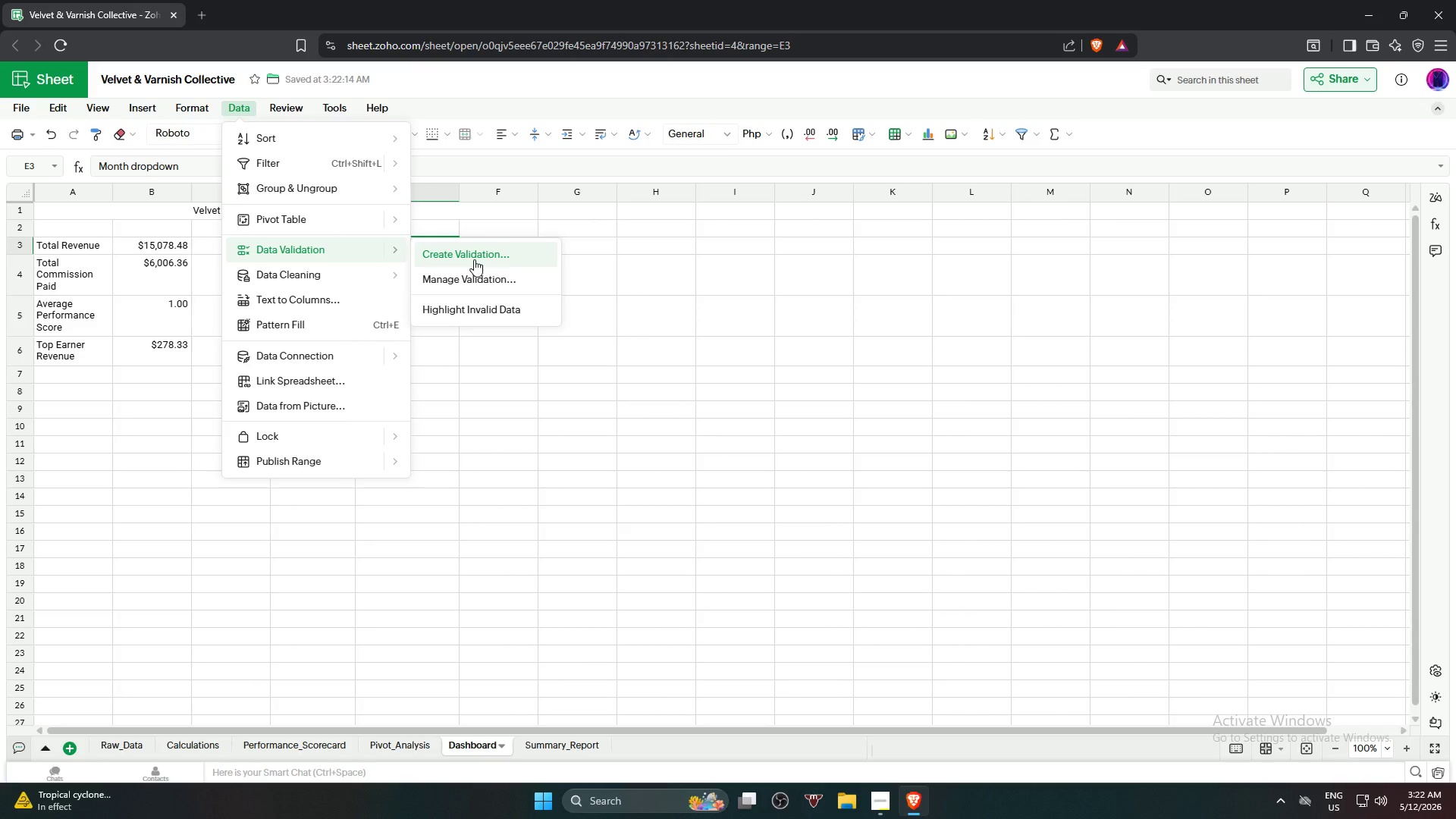 
left_click([474, 259])
 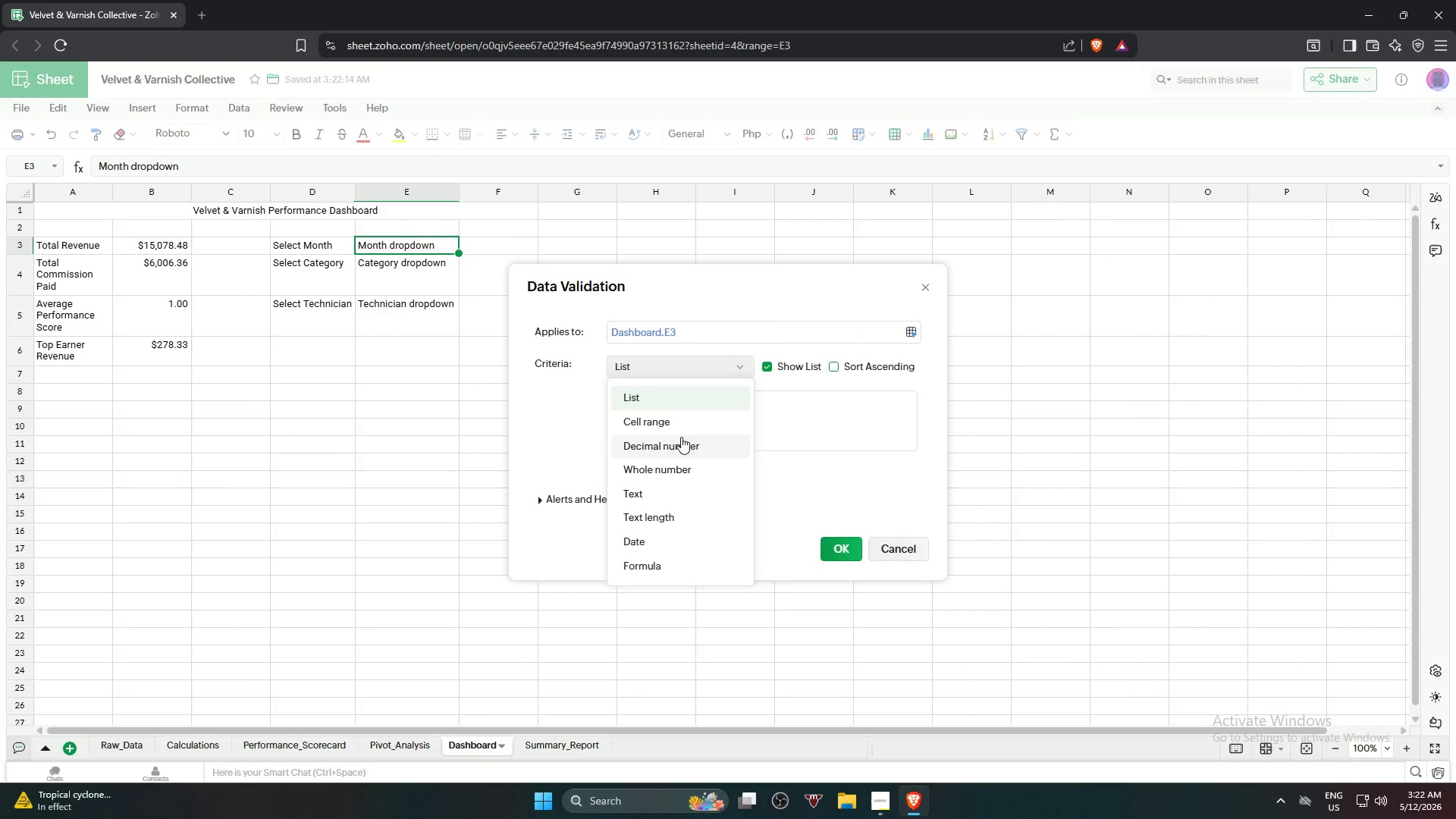 
left_click([684, 418])
 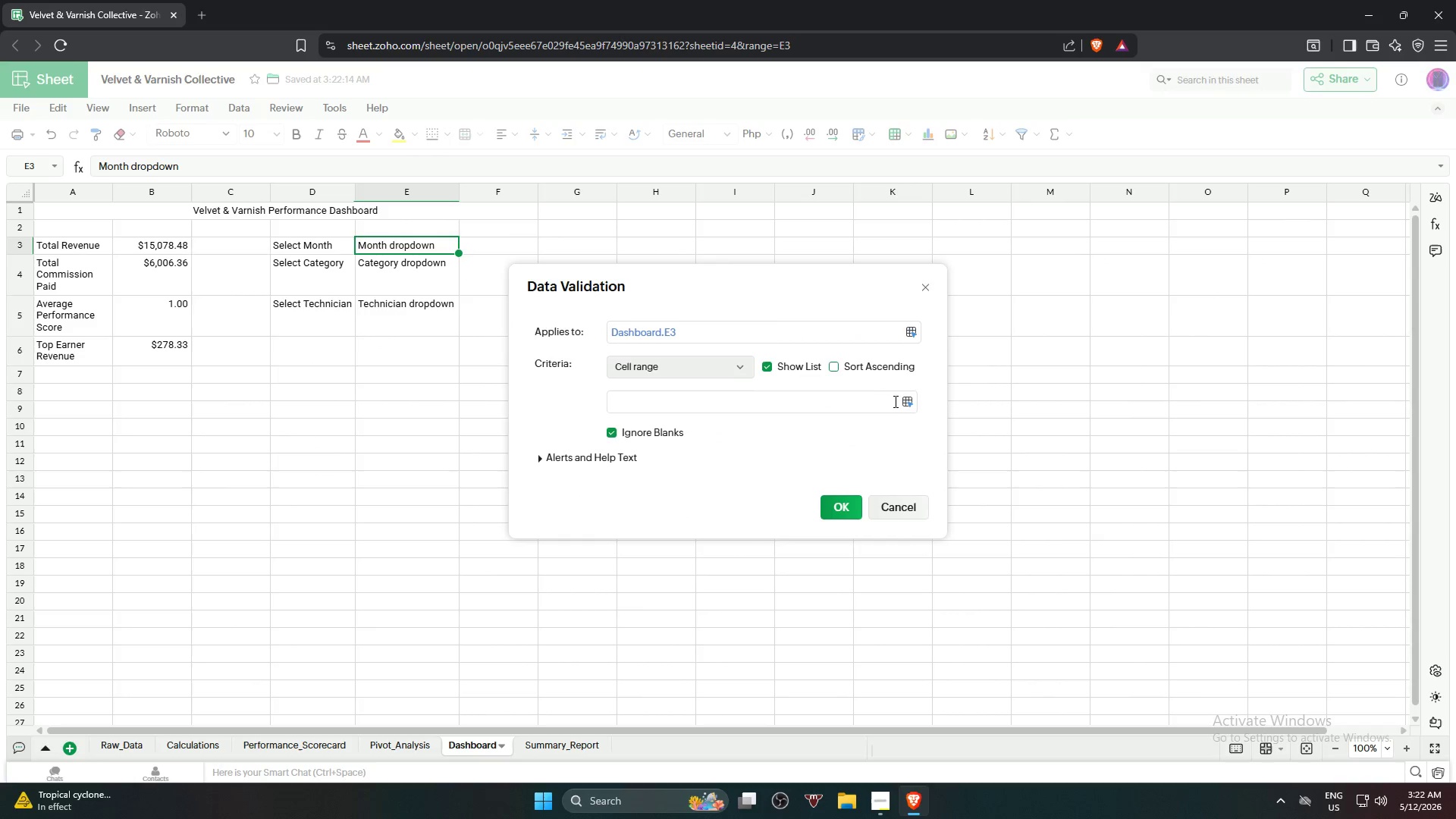 
left_click([903, 400])
 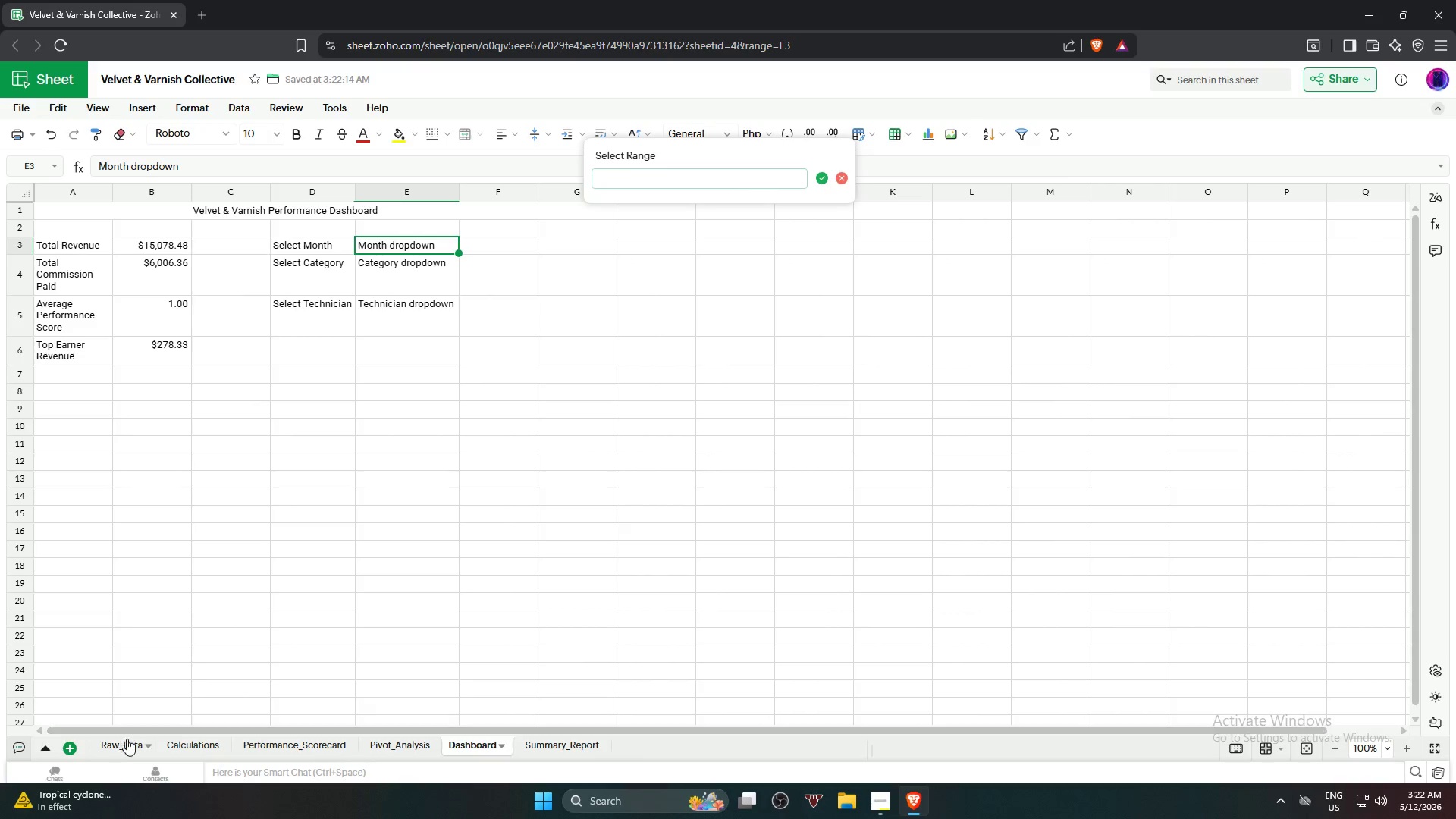 
left_click([184, 743])
 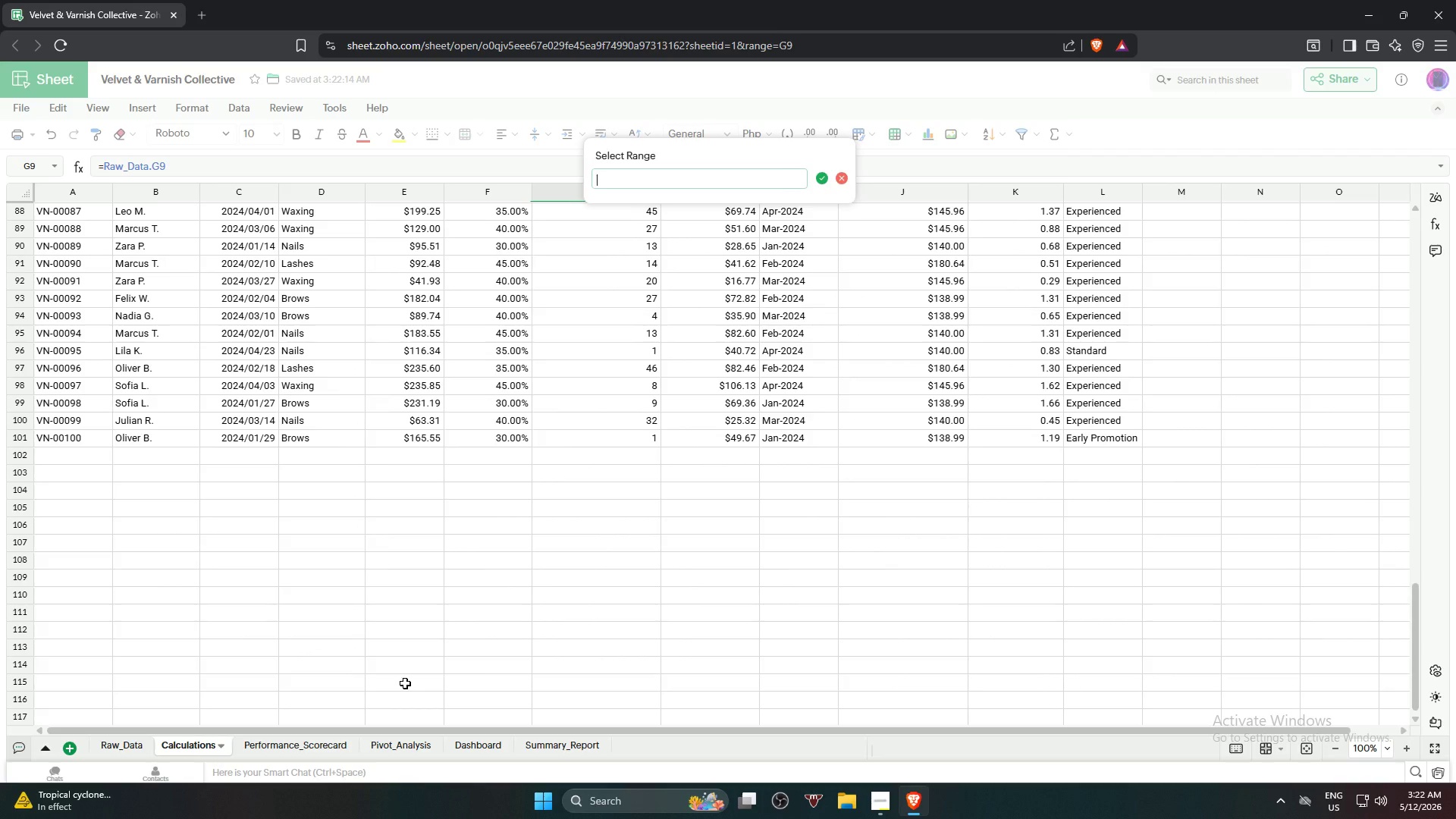 
scroll: coordinate [713, 440], scroll_direction: up, amount: 19.0
 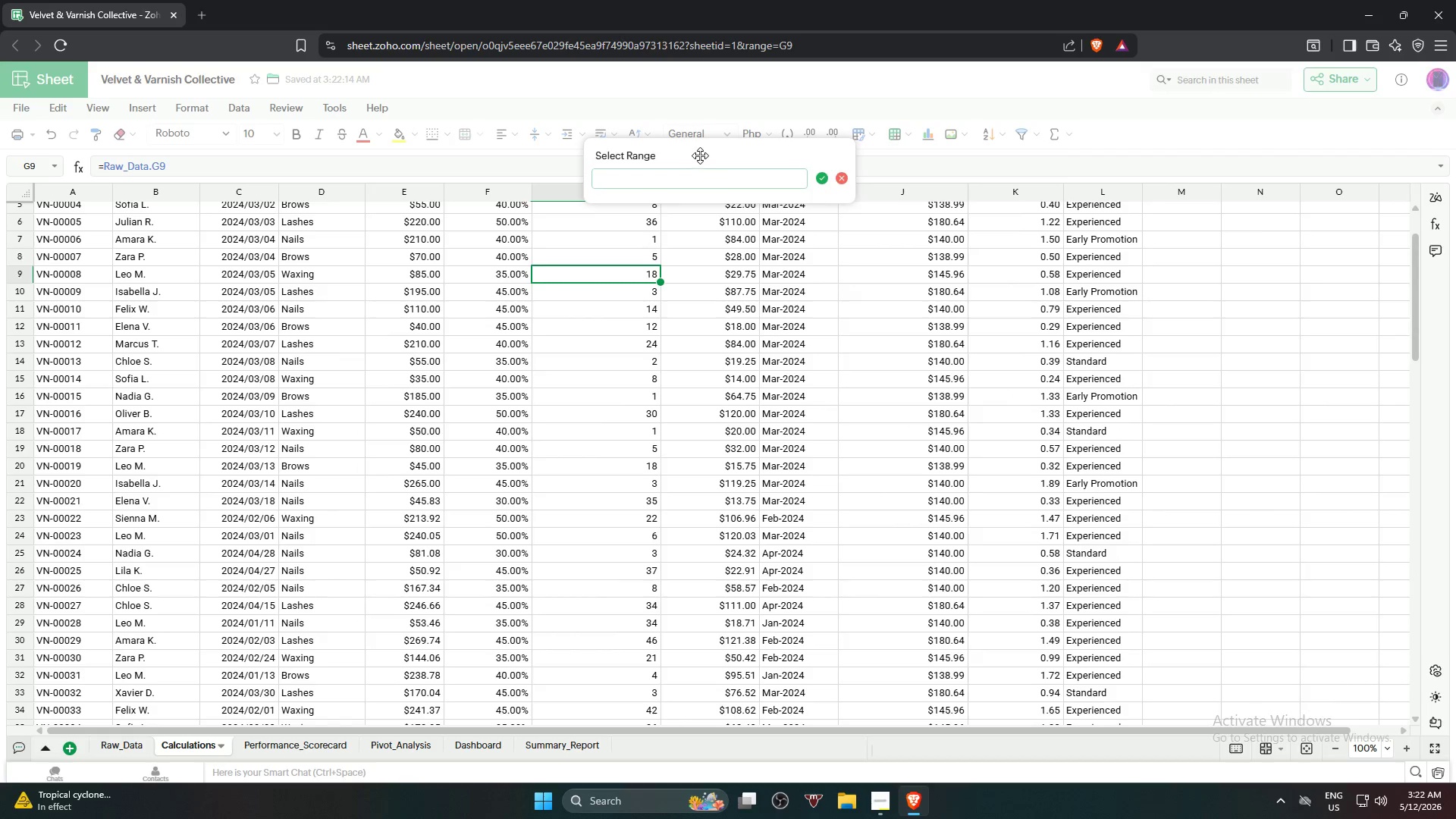 
left_click_drag(start_coordinate=[700, 155], to_coordinate=[623, 115])
 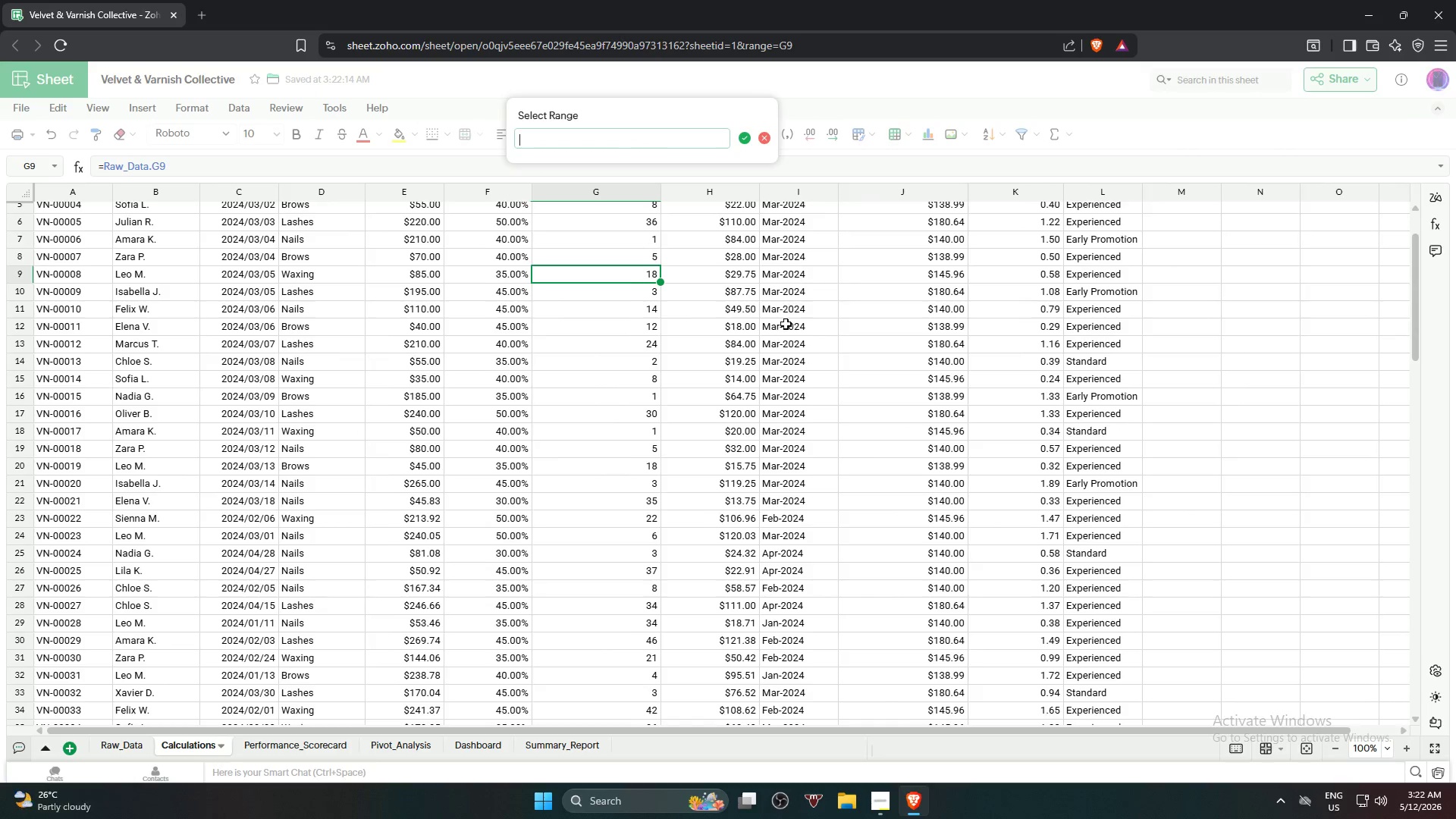 
scroll: coordinate [796, 340], scroll_direction: up, amount: 11.0
 